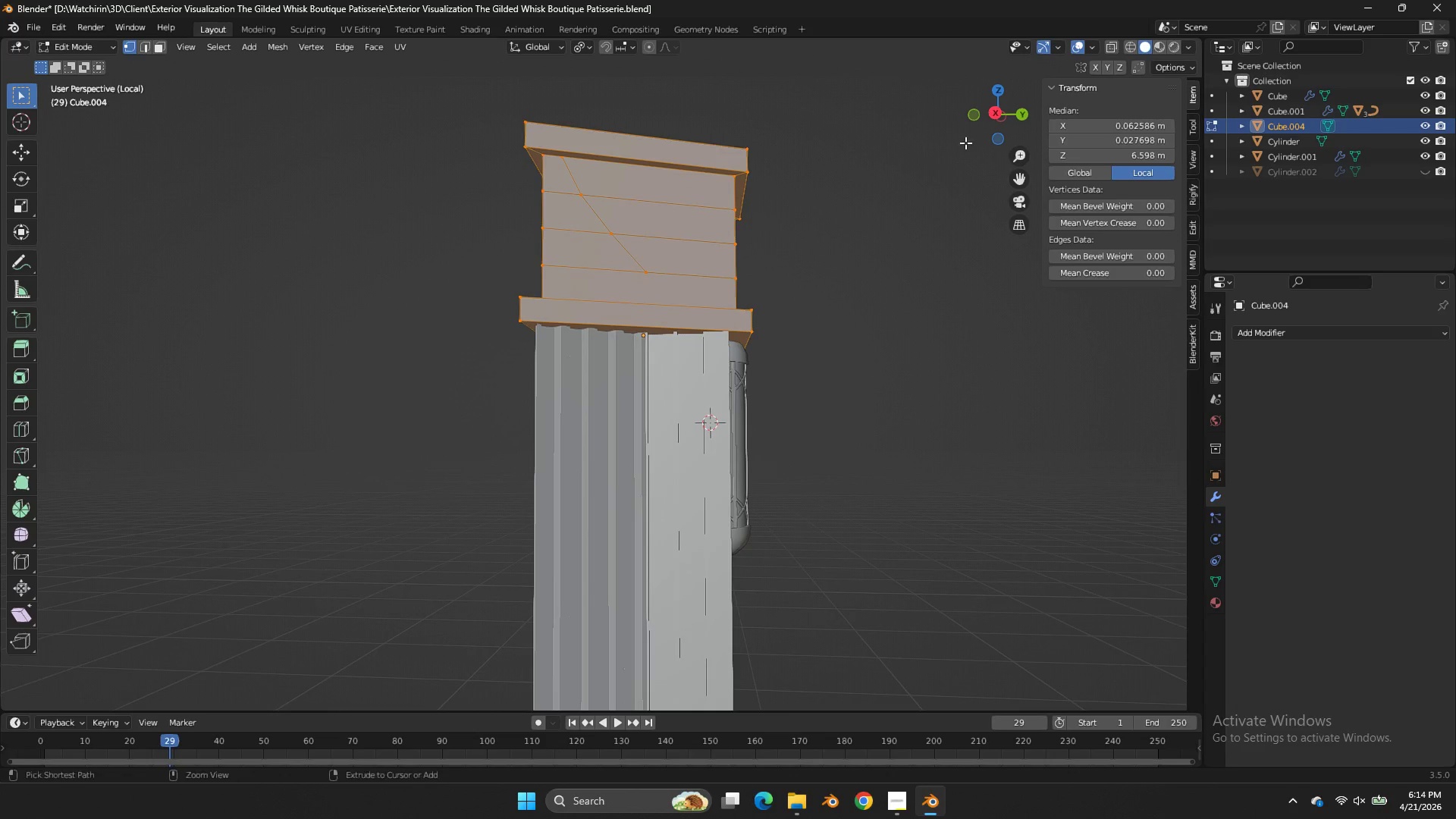 
left_click_drag(start_coordinate=[996, 119], to_coordinate=[950, 185])
 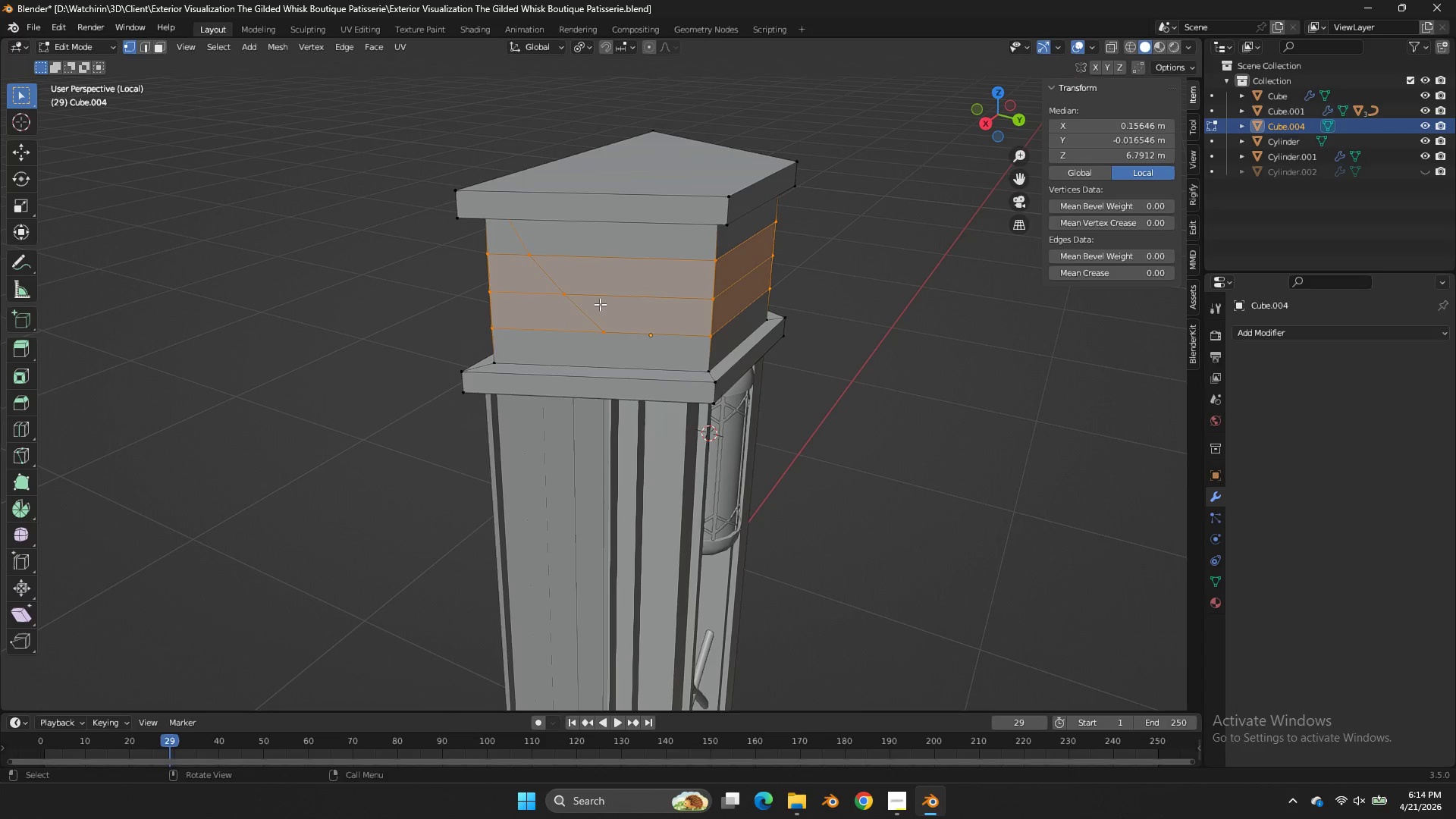 
hold_key(key=AltLeft, duration=0.44)
left_click([584, 309])
 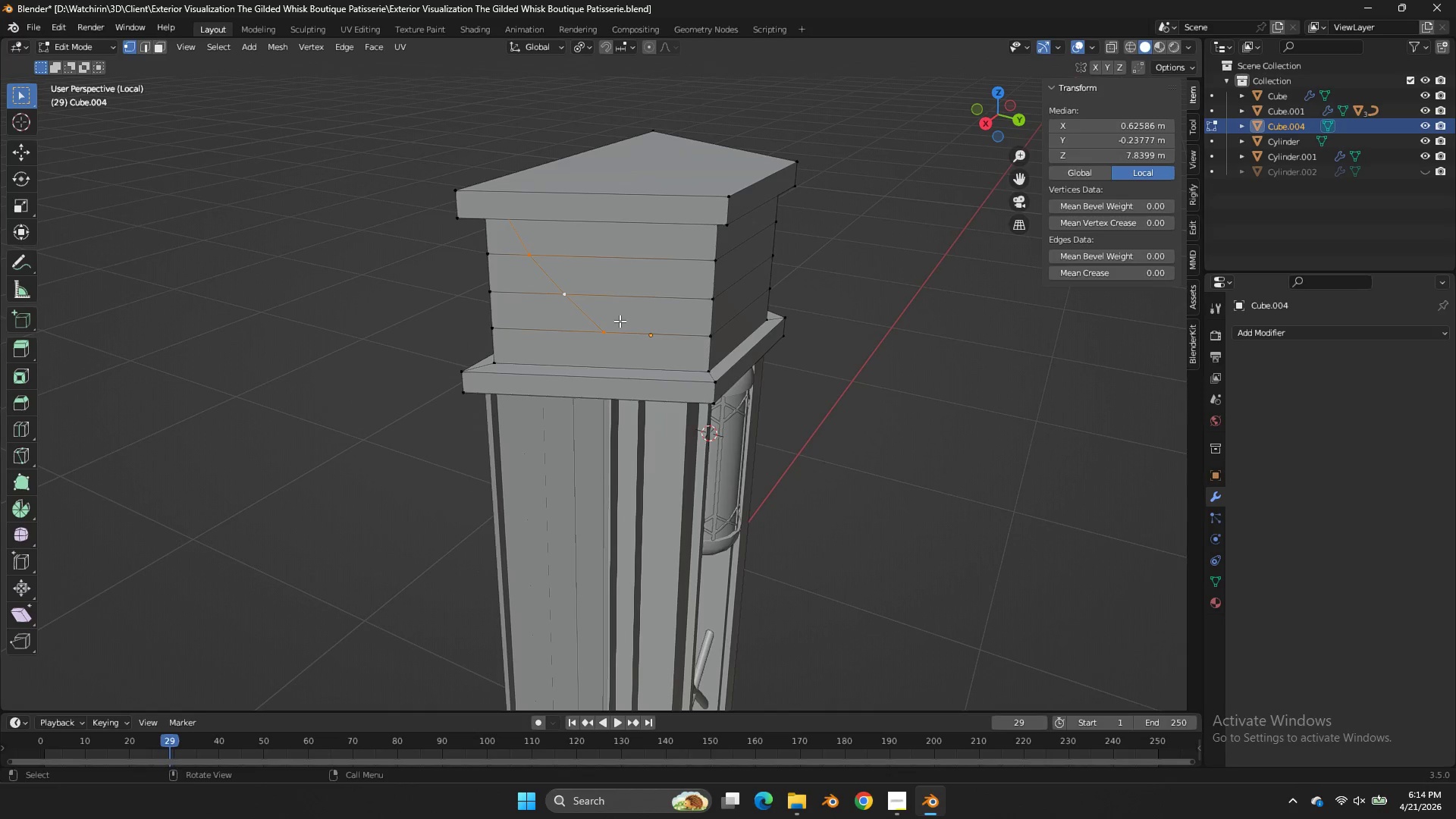 
key(K)
 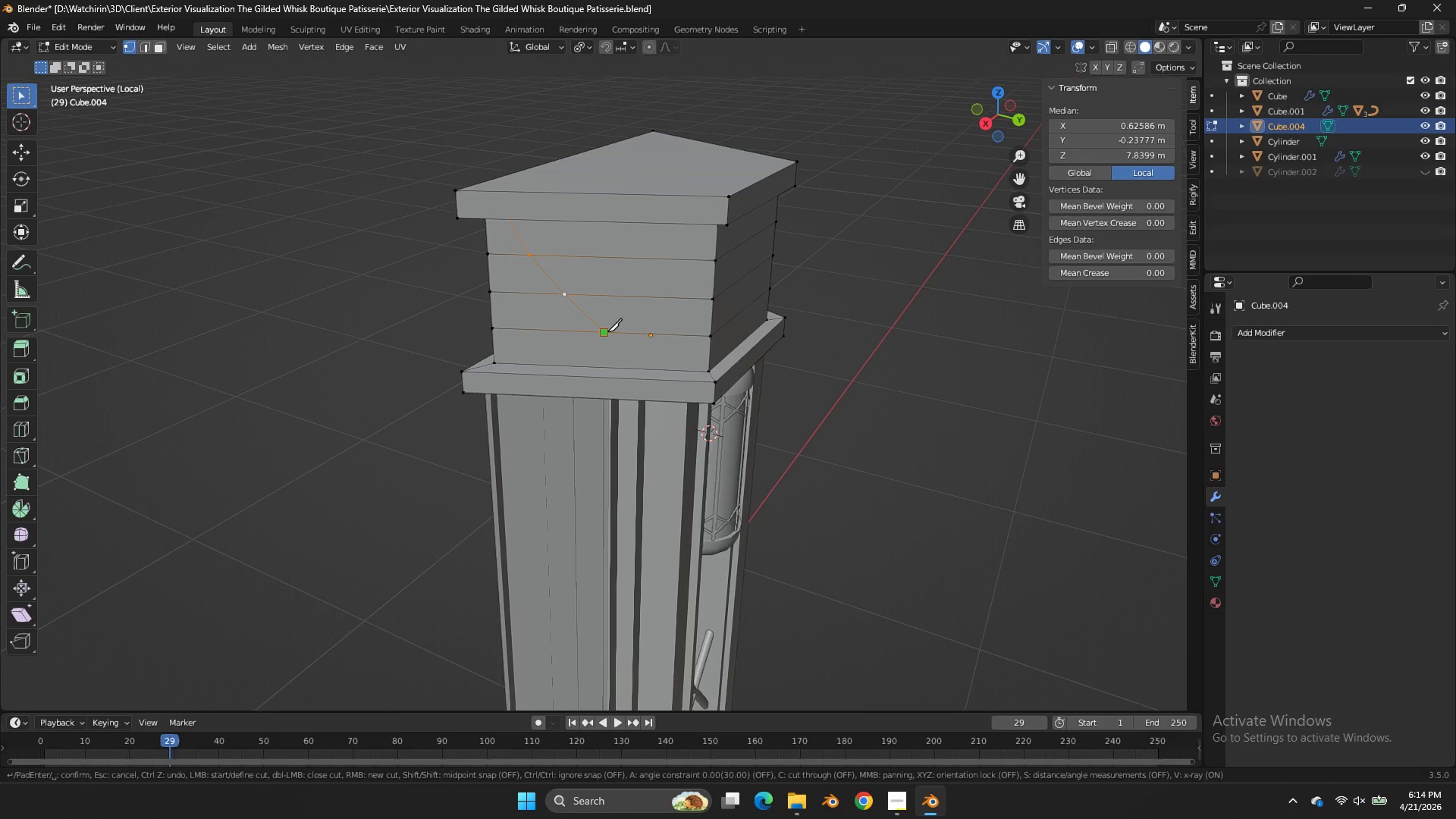 
left_click([607, 331])
 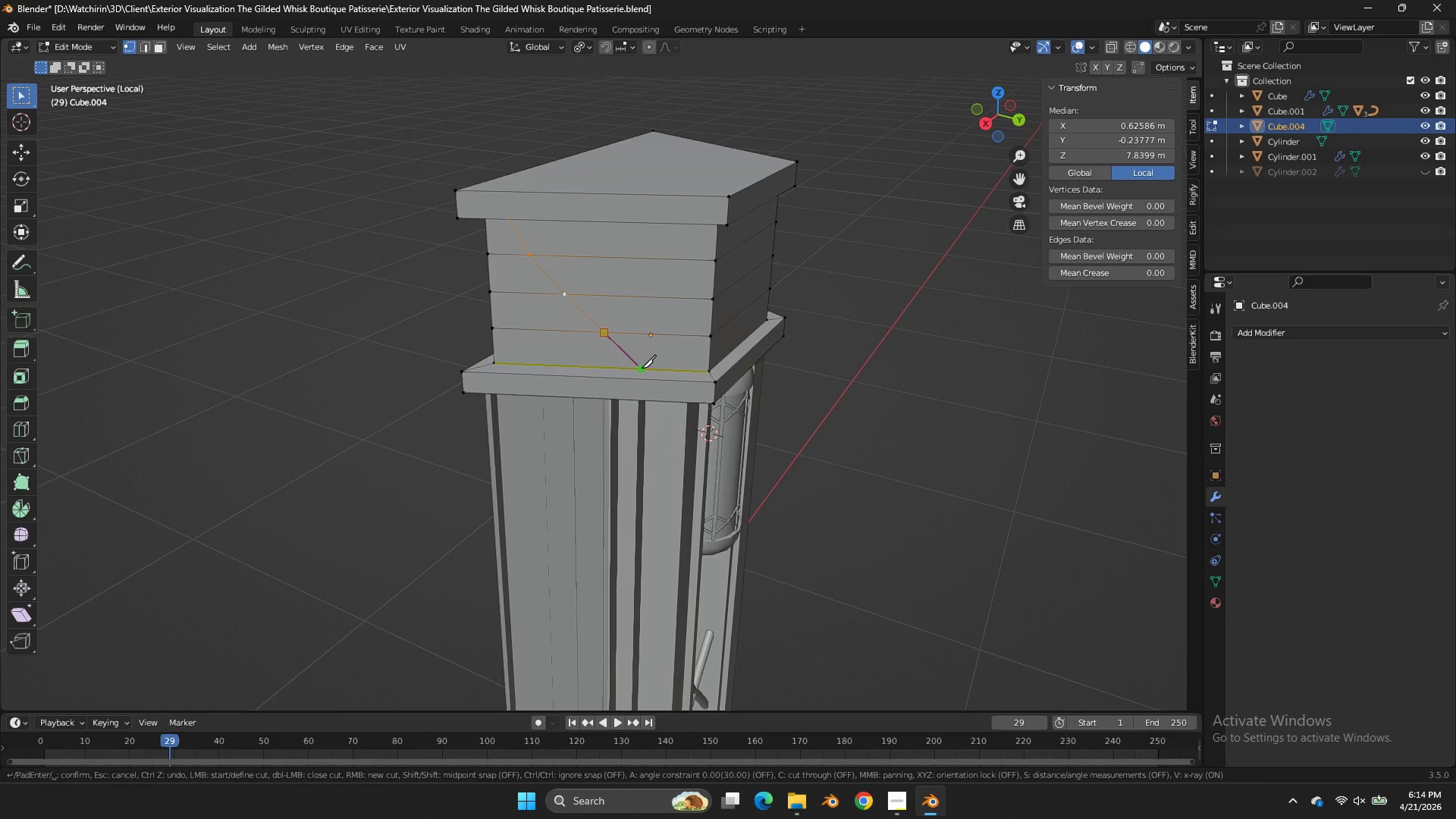 
left_click([642, 368])
 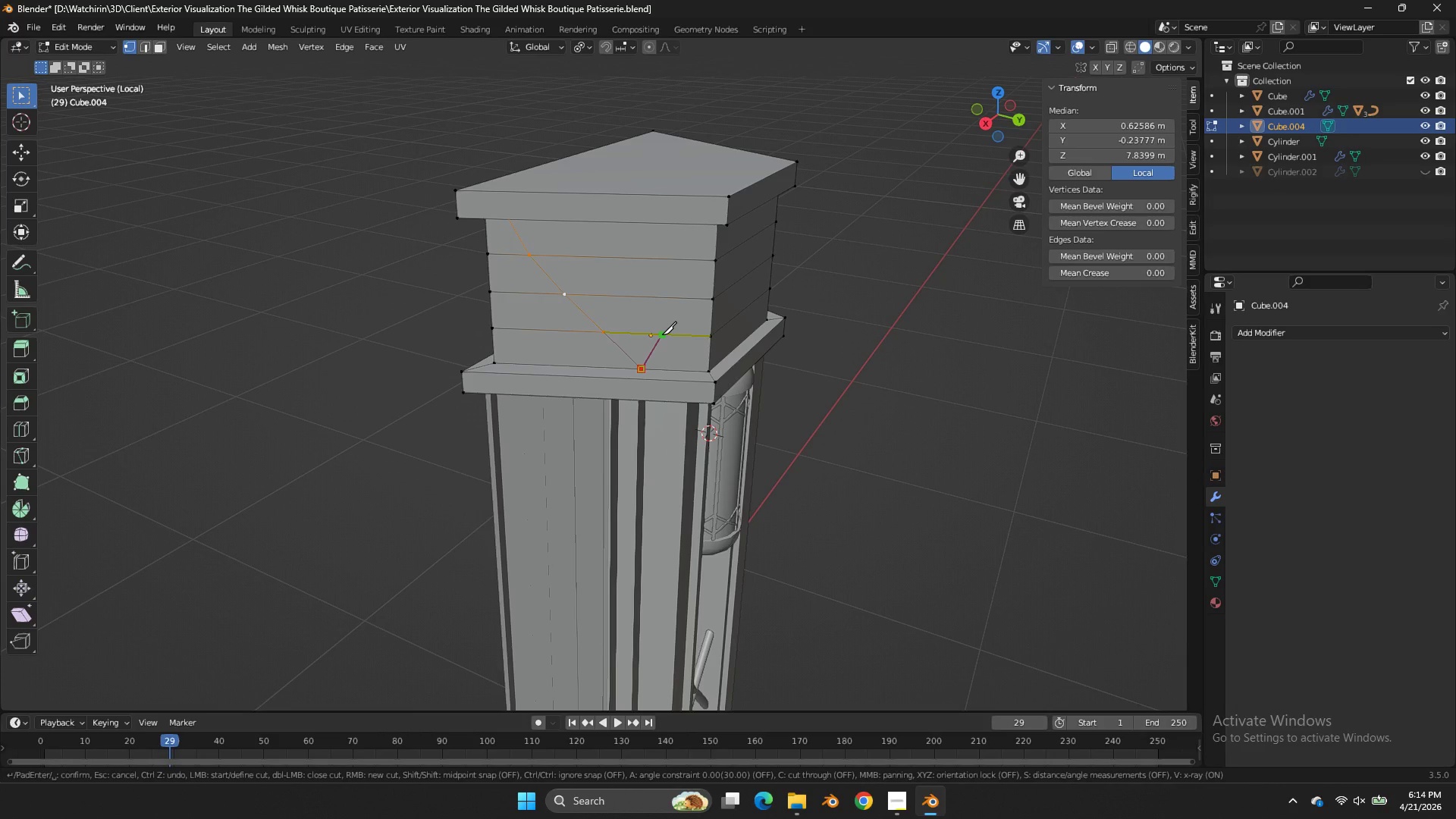 
left_click([662, 334])
 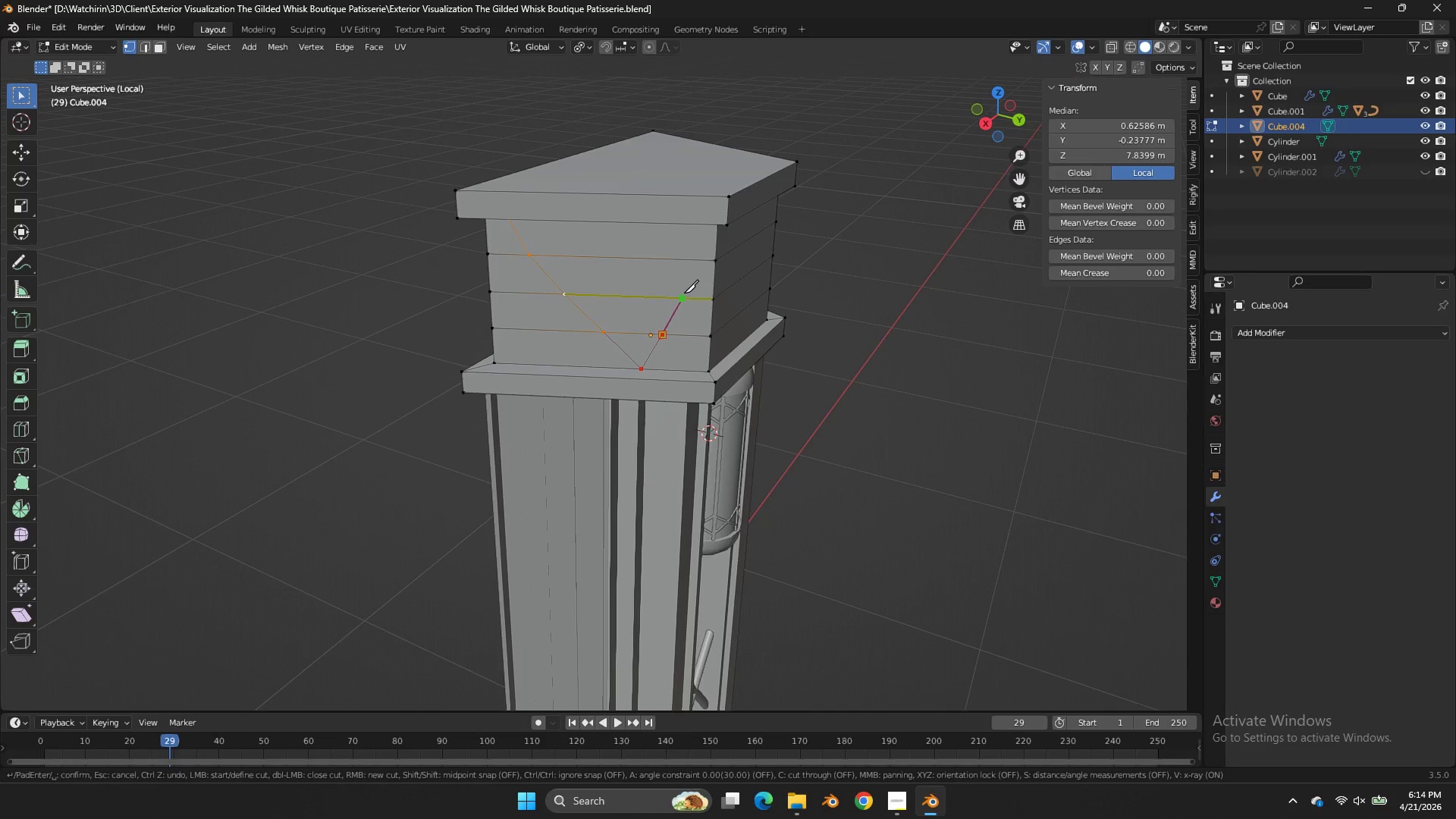 
left_click([685, 293])
 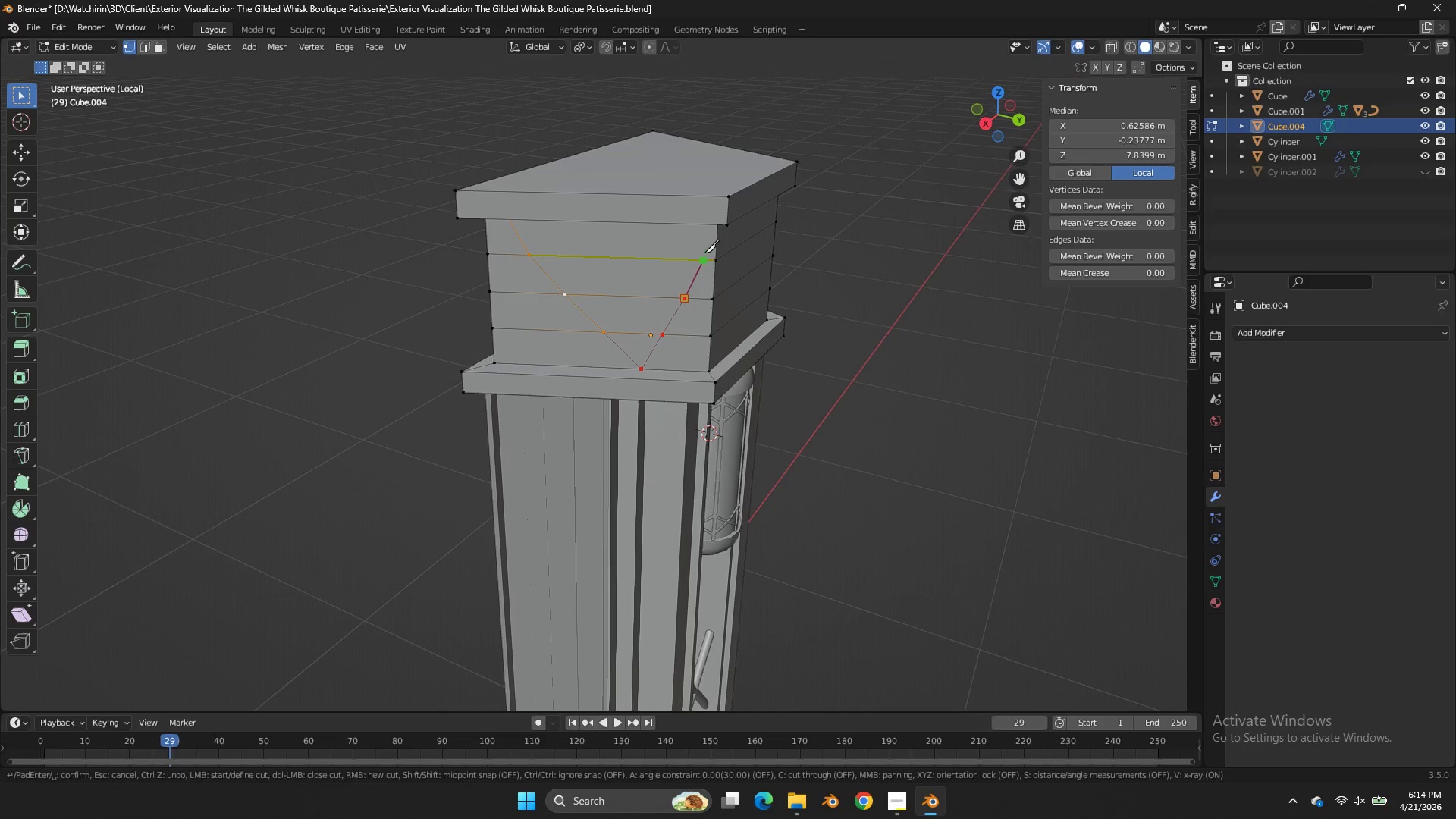 
left_click([704, 253])
 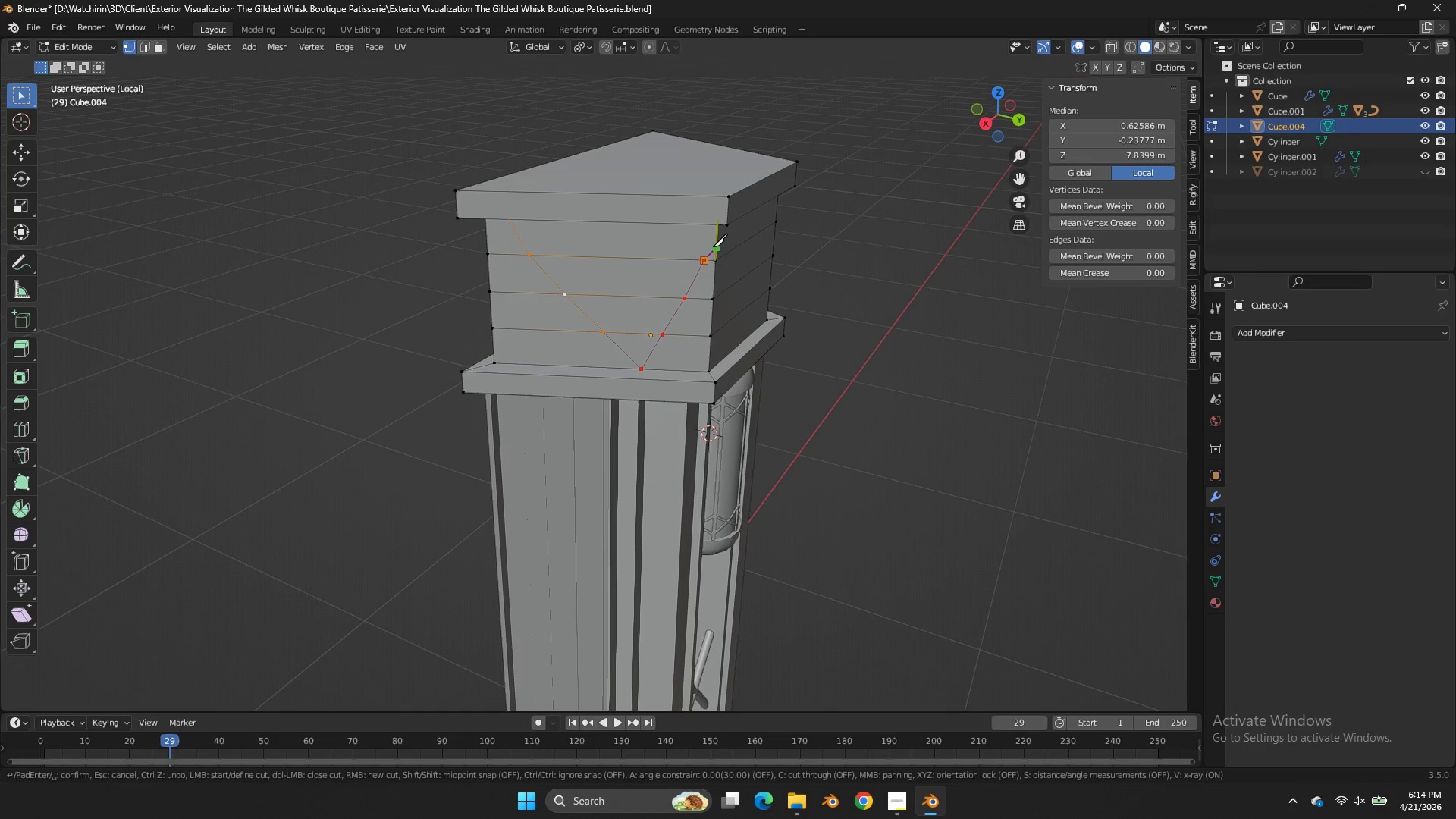 
key(Enter)
 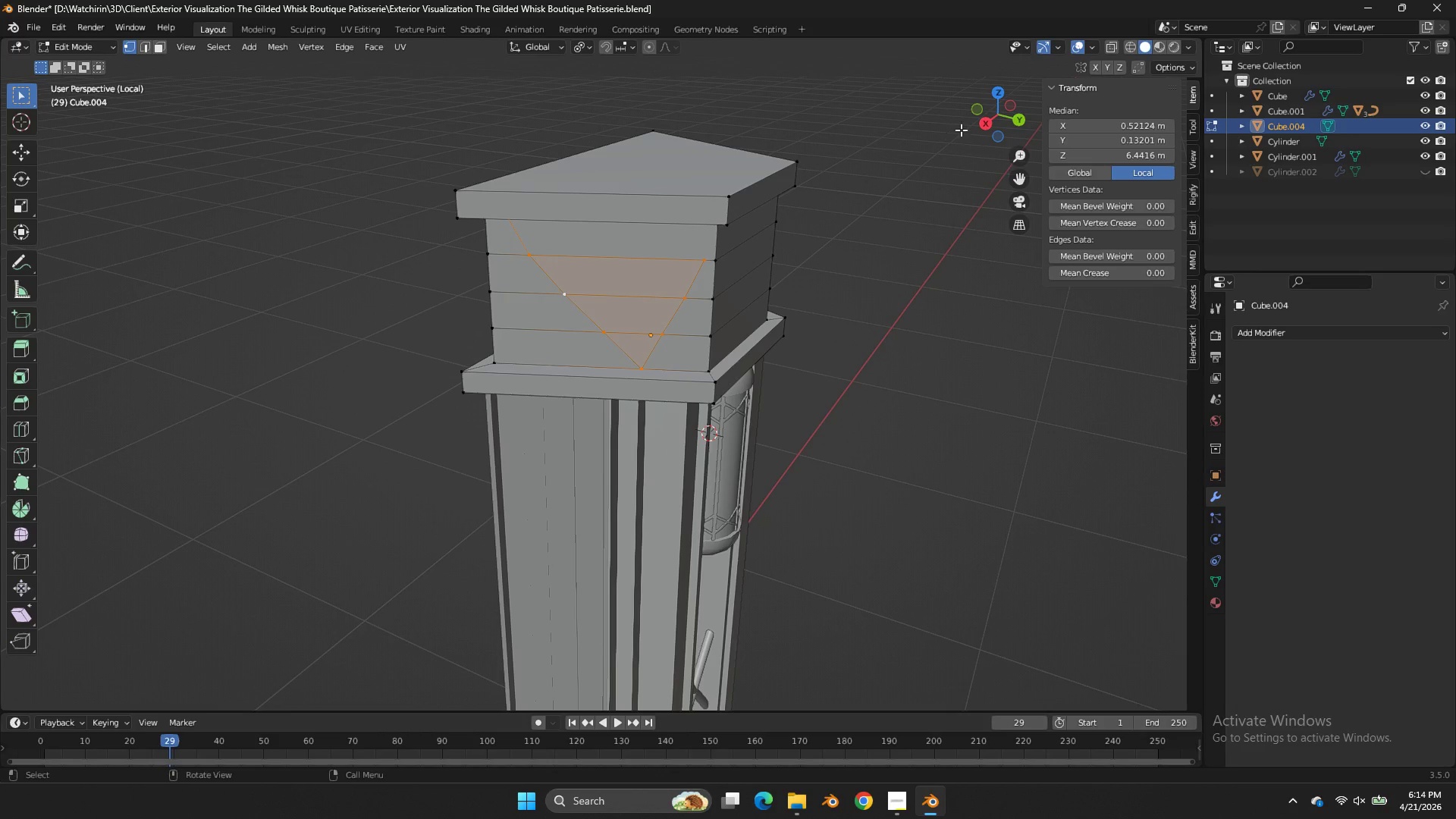 
left_click_drag(start_coordinate=[971, 118], to_coordinate=[901, 71])
 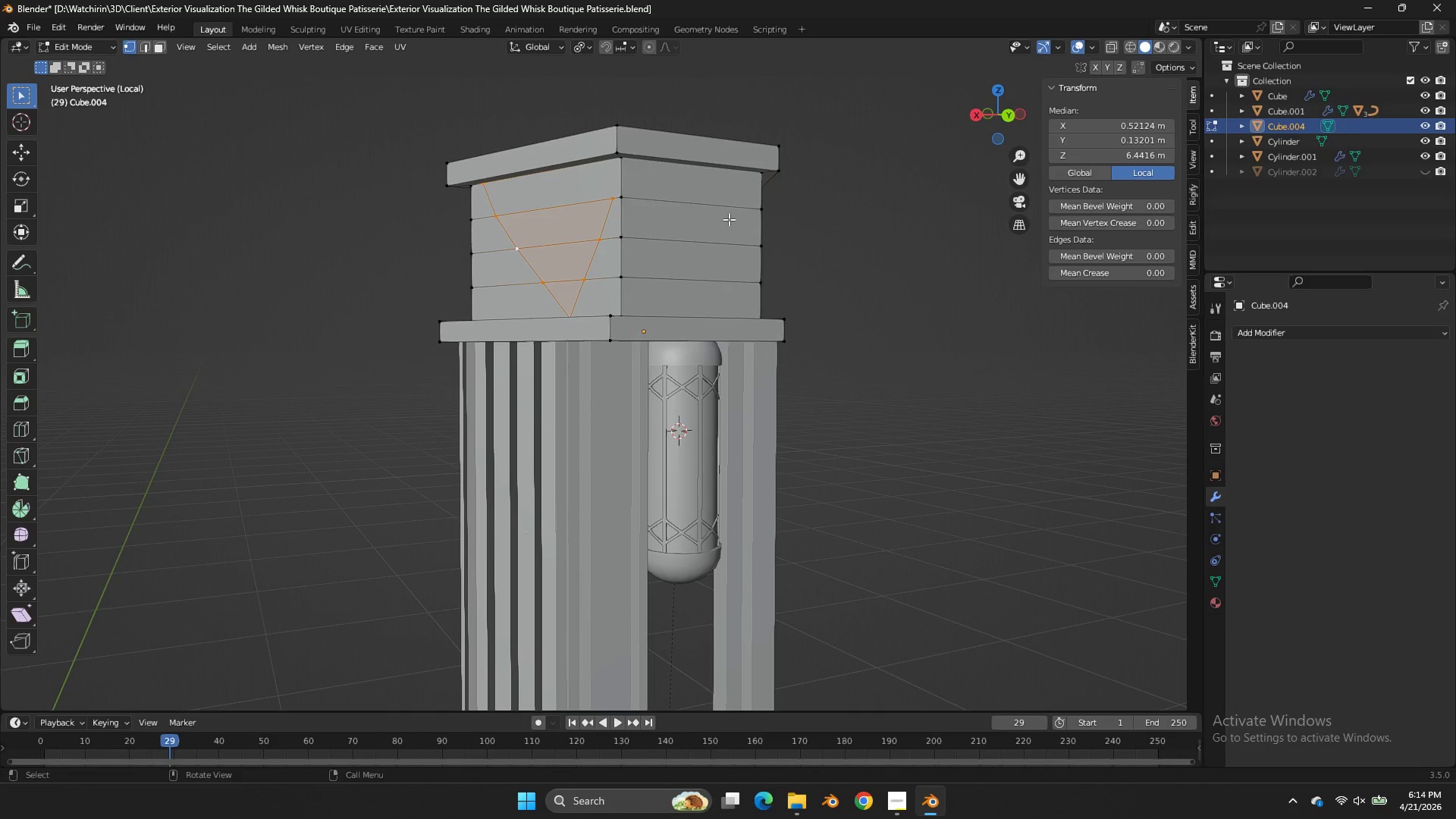 
key(K)
 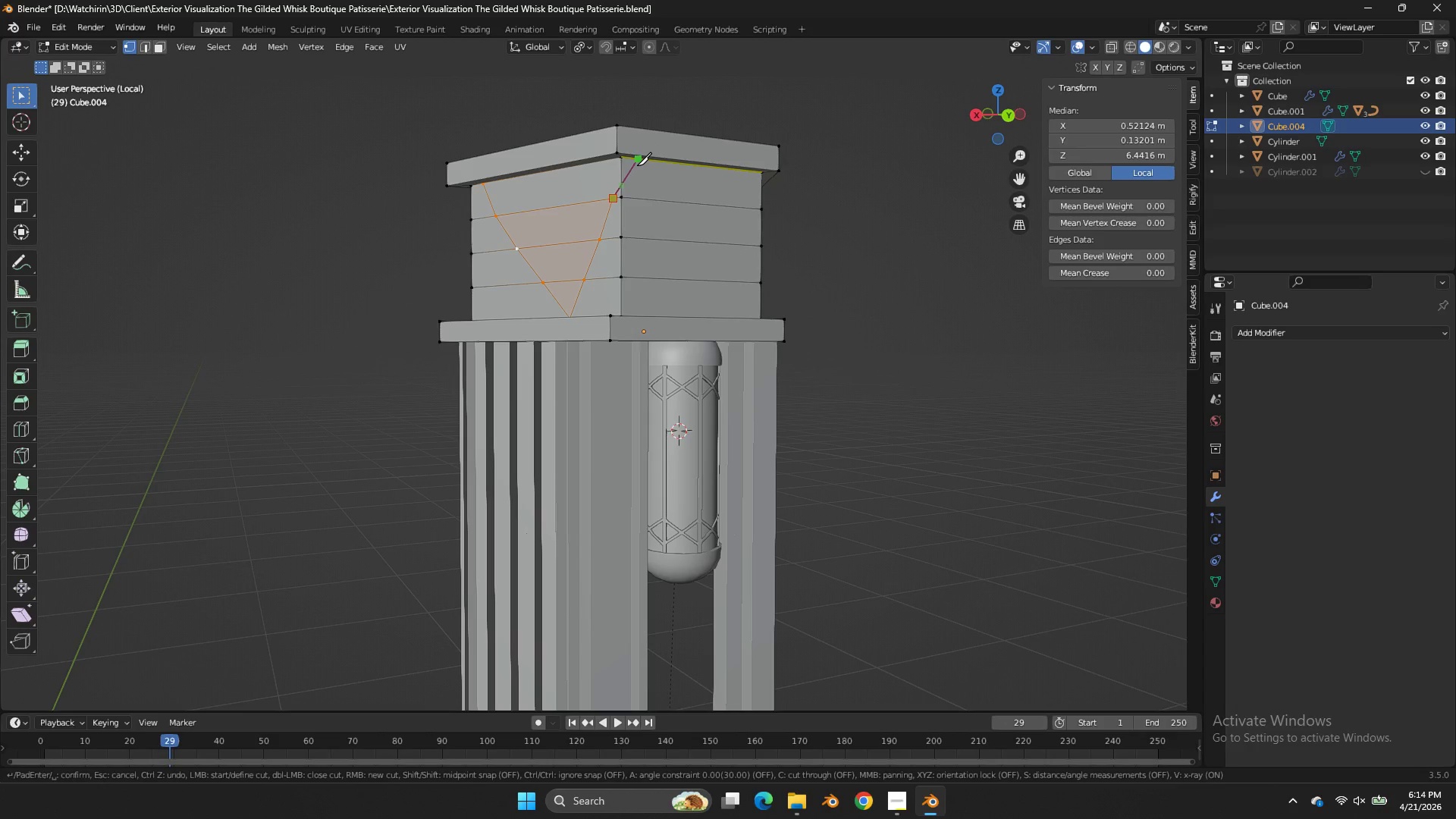 
left_click([637, 165])
 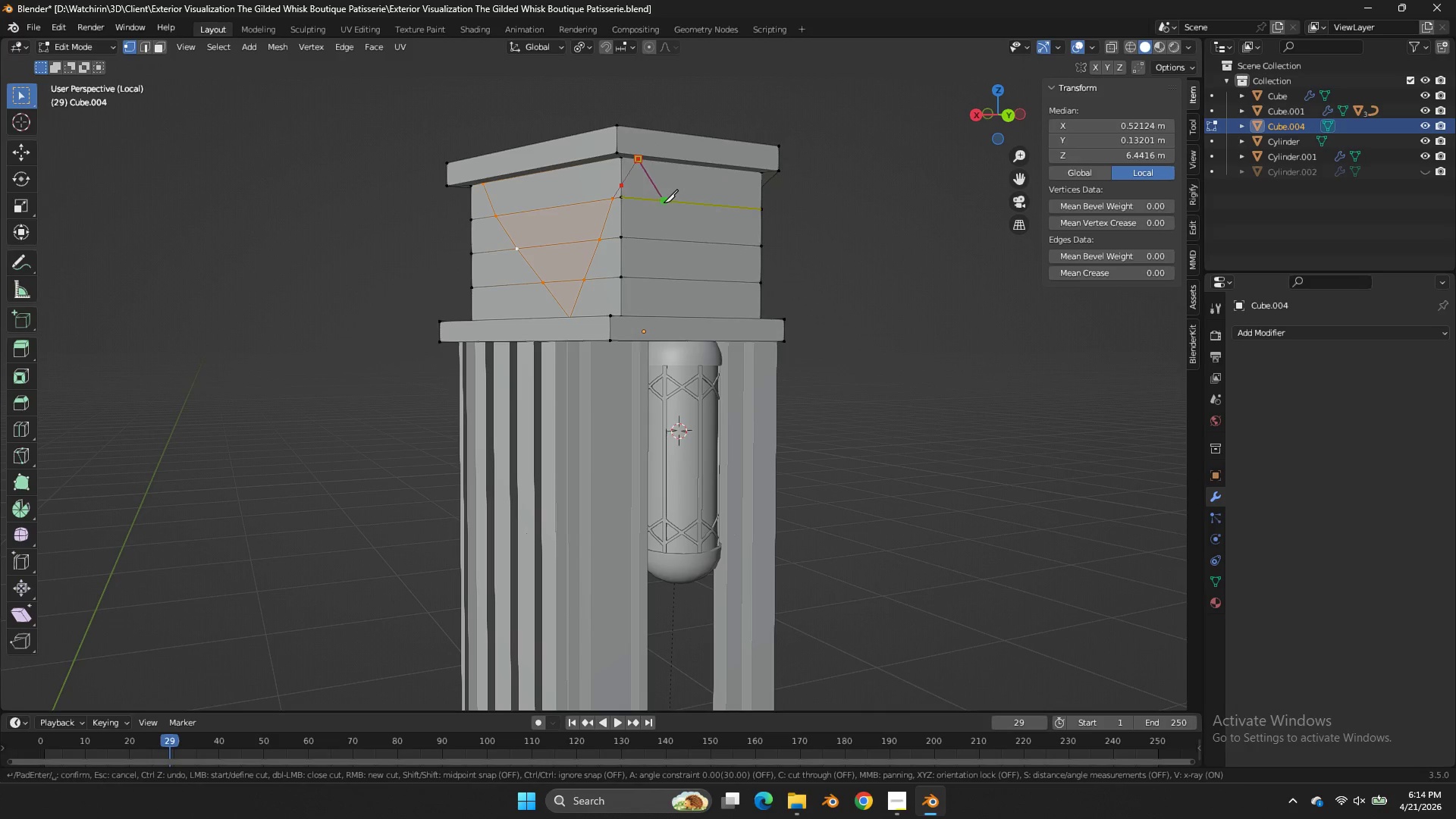 
left_click([663, 202])
 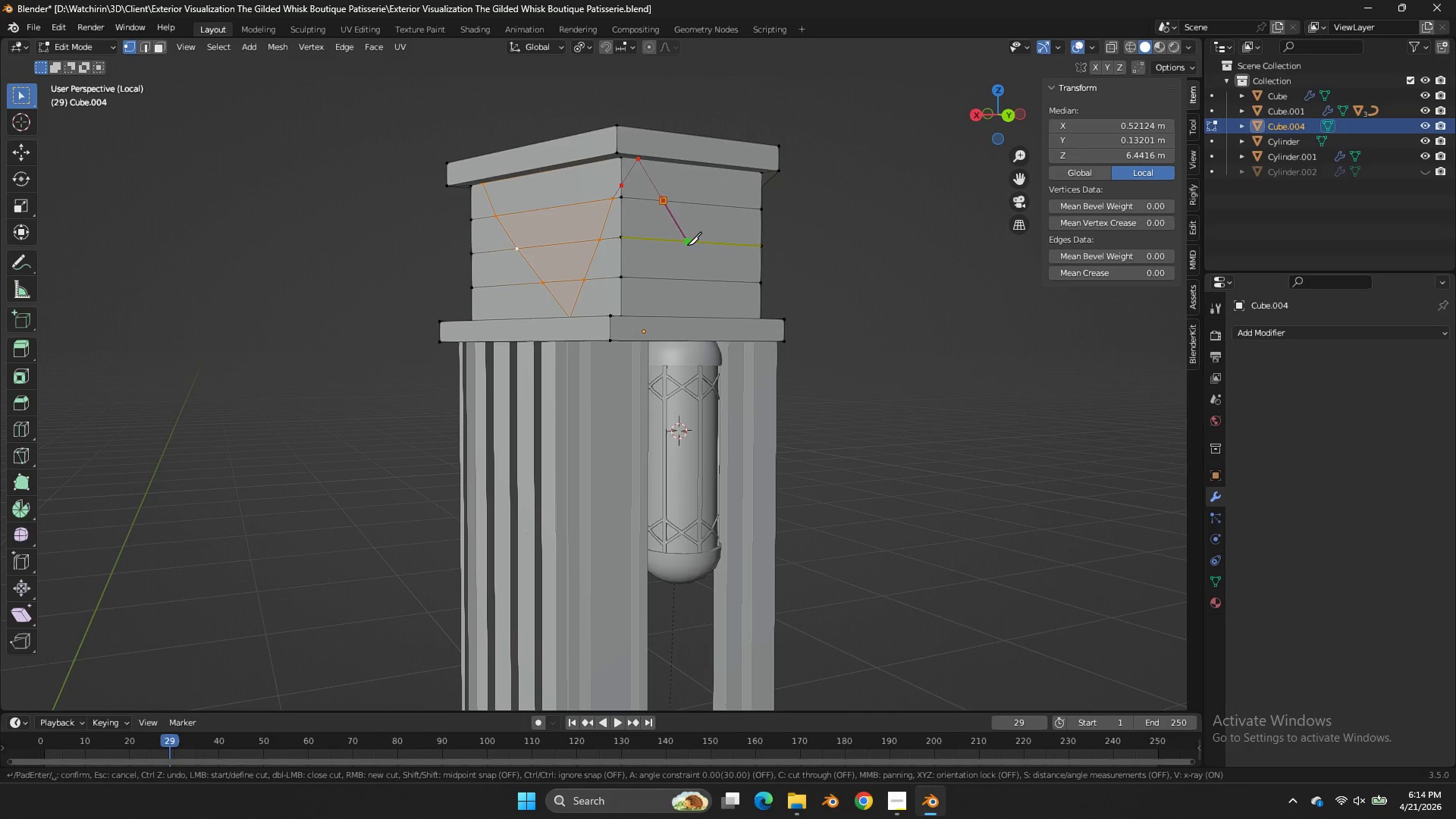 
left_click([687, 245])
 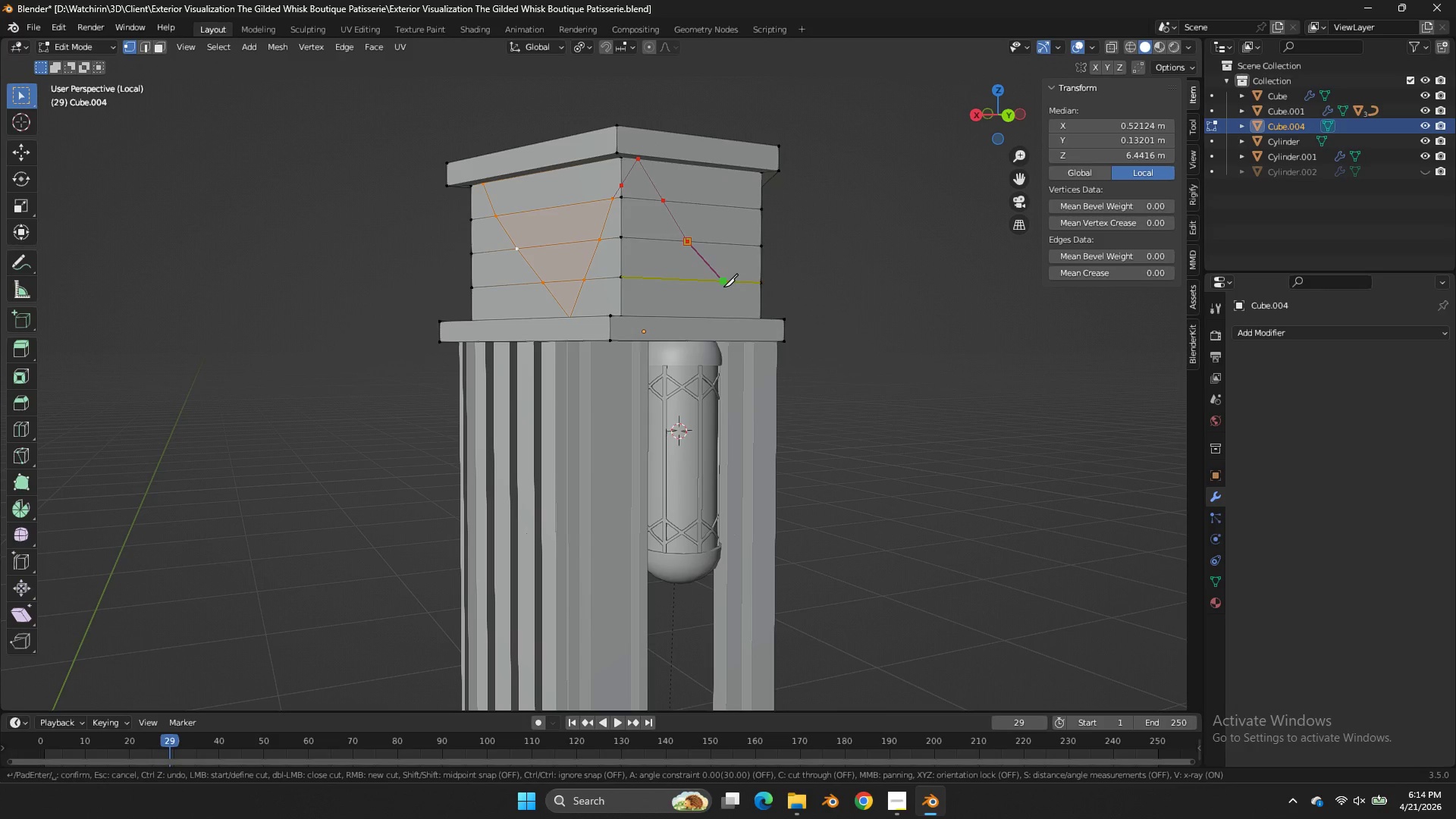 
left_click([725, 287])
 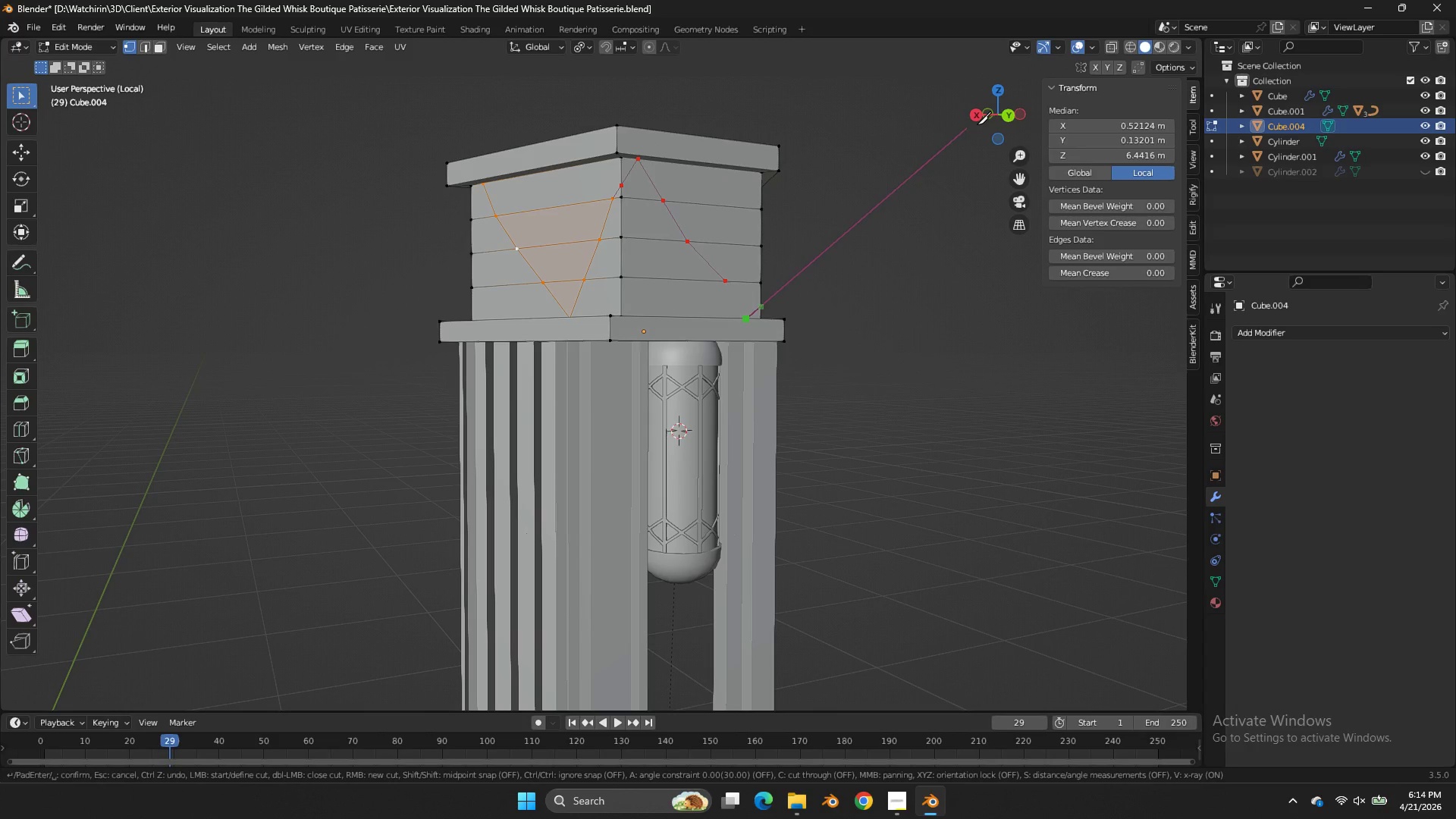 
key(Enter)
 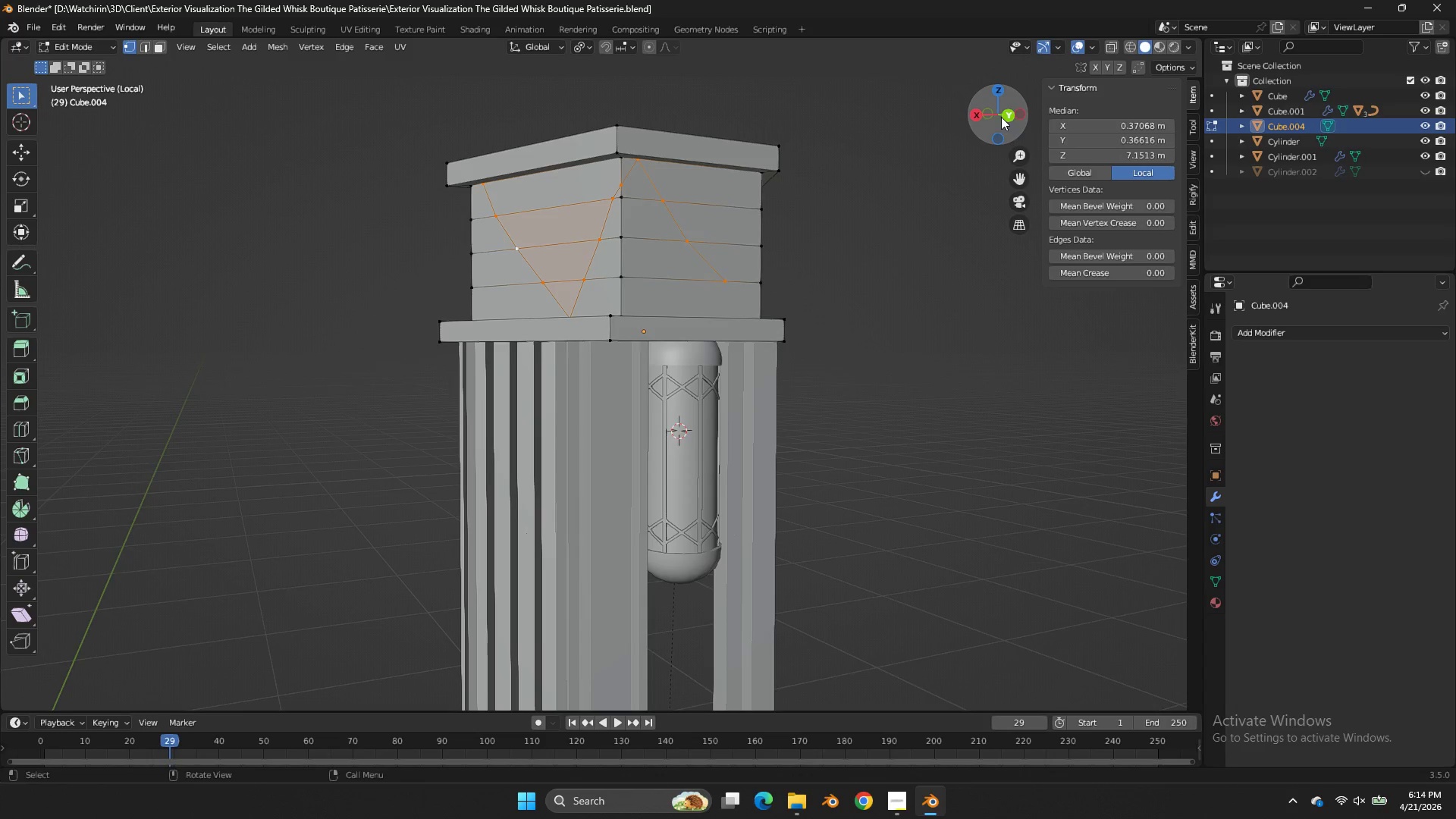 
left_click_drag(start_coordinate=[1000, 116], to_coordinate=[905, 173])
 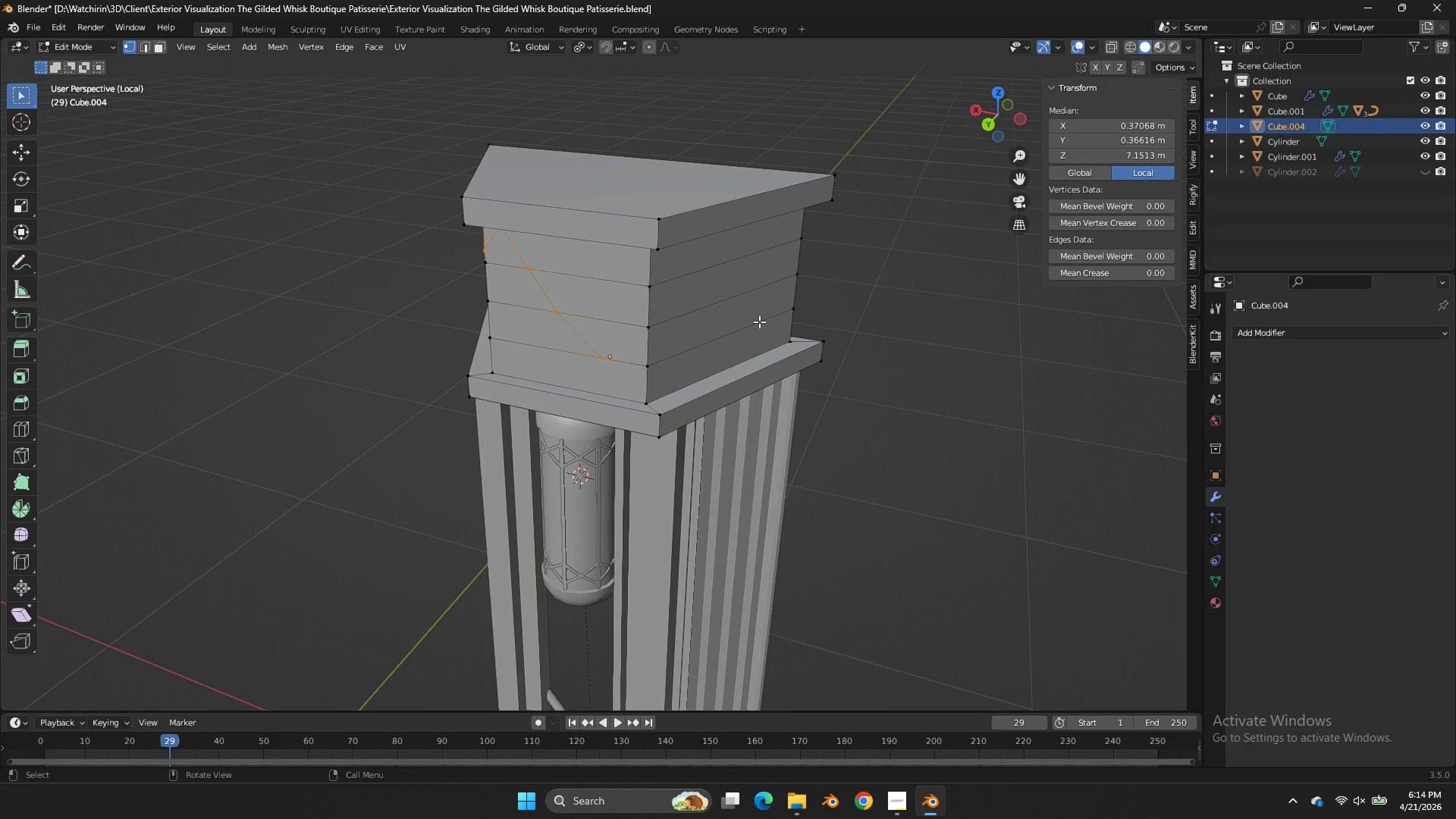 
key(K)
 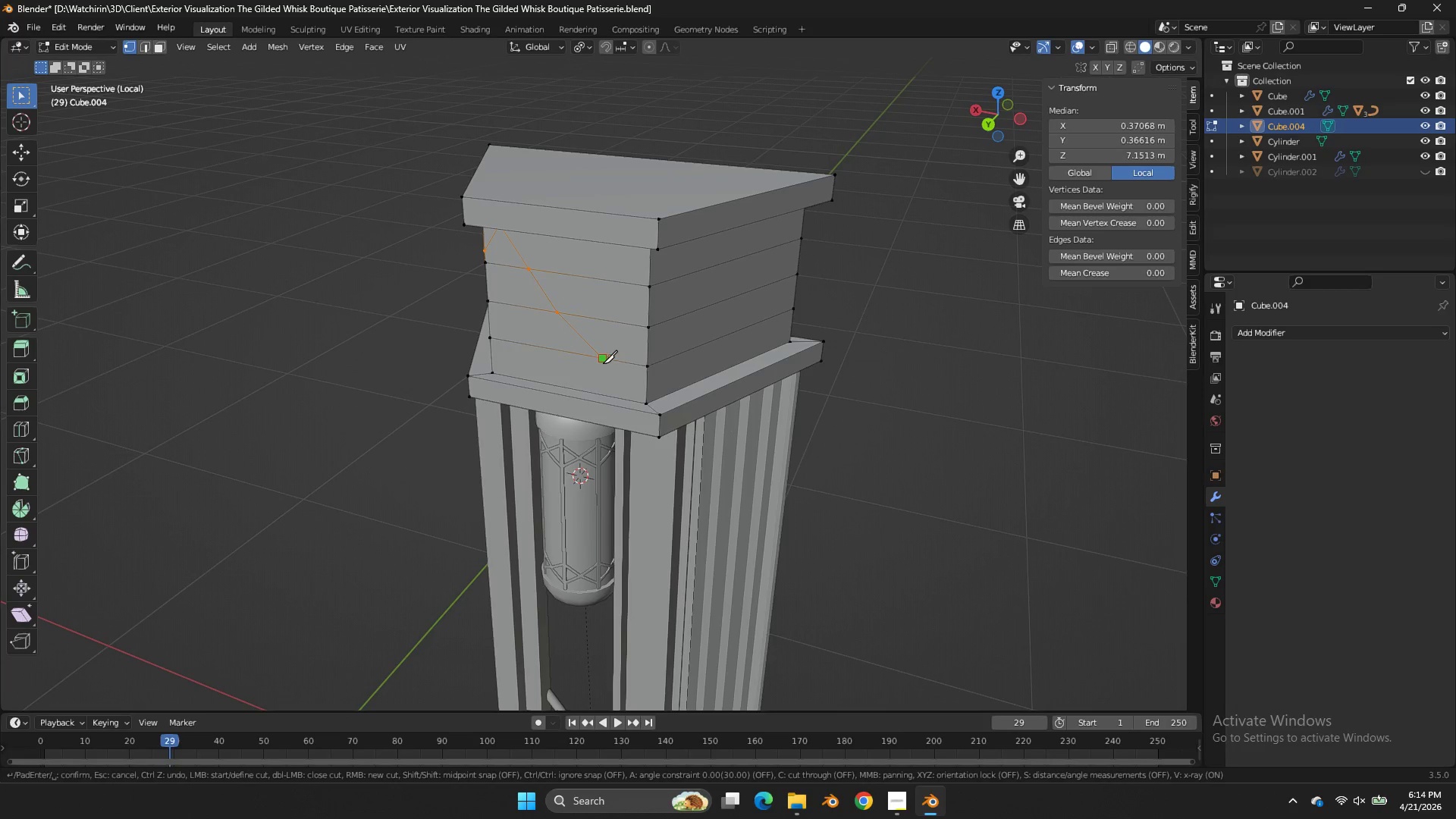 
left_click([604, 362])
 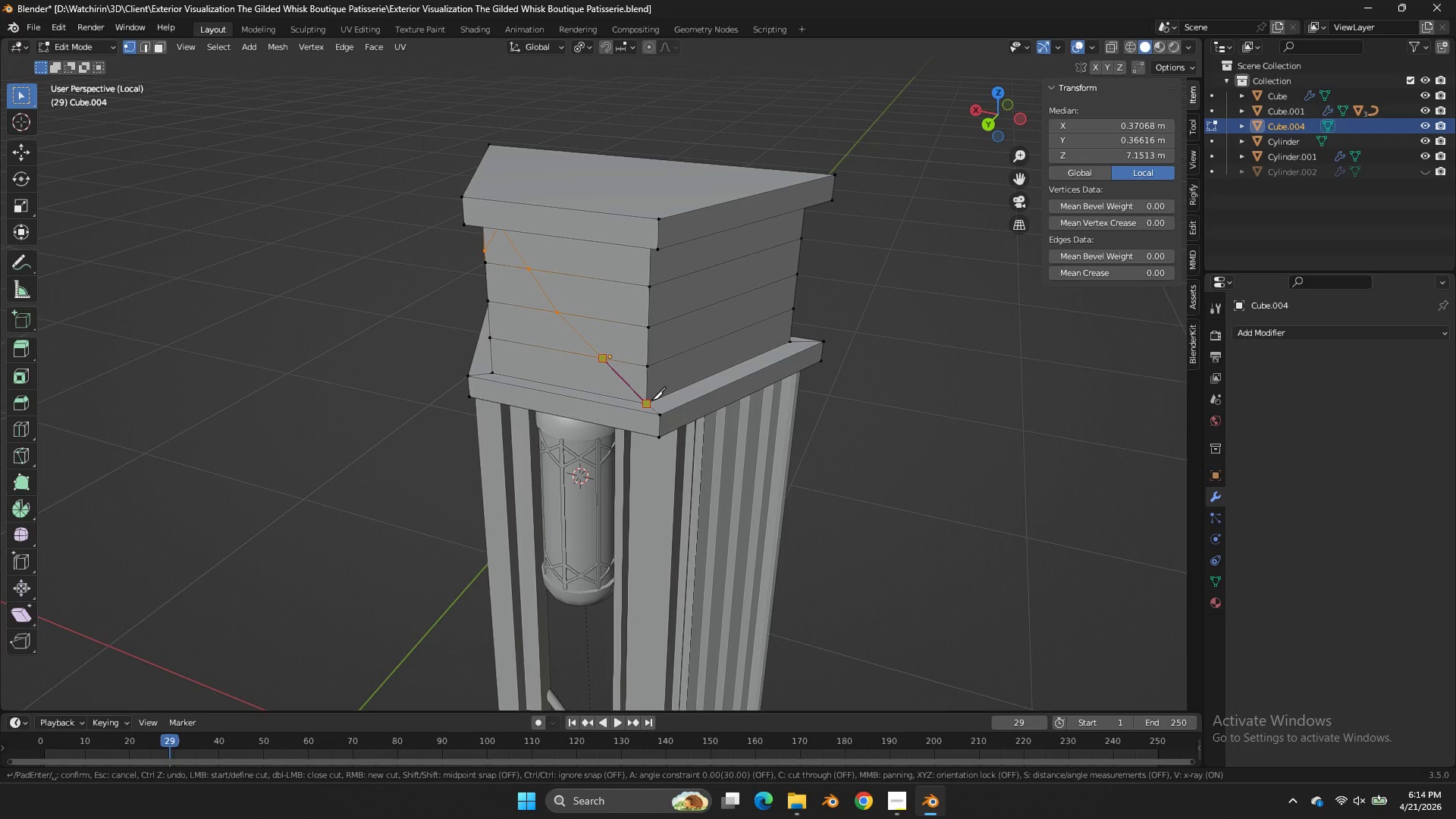 
left_click([651, 400])
 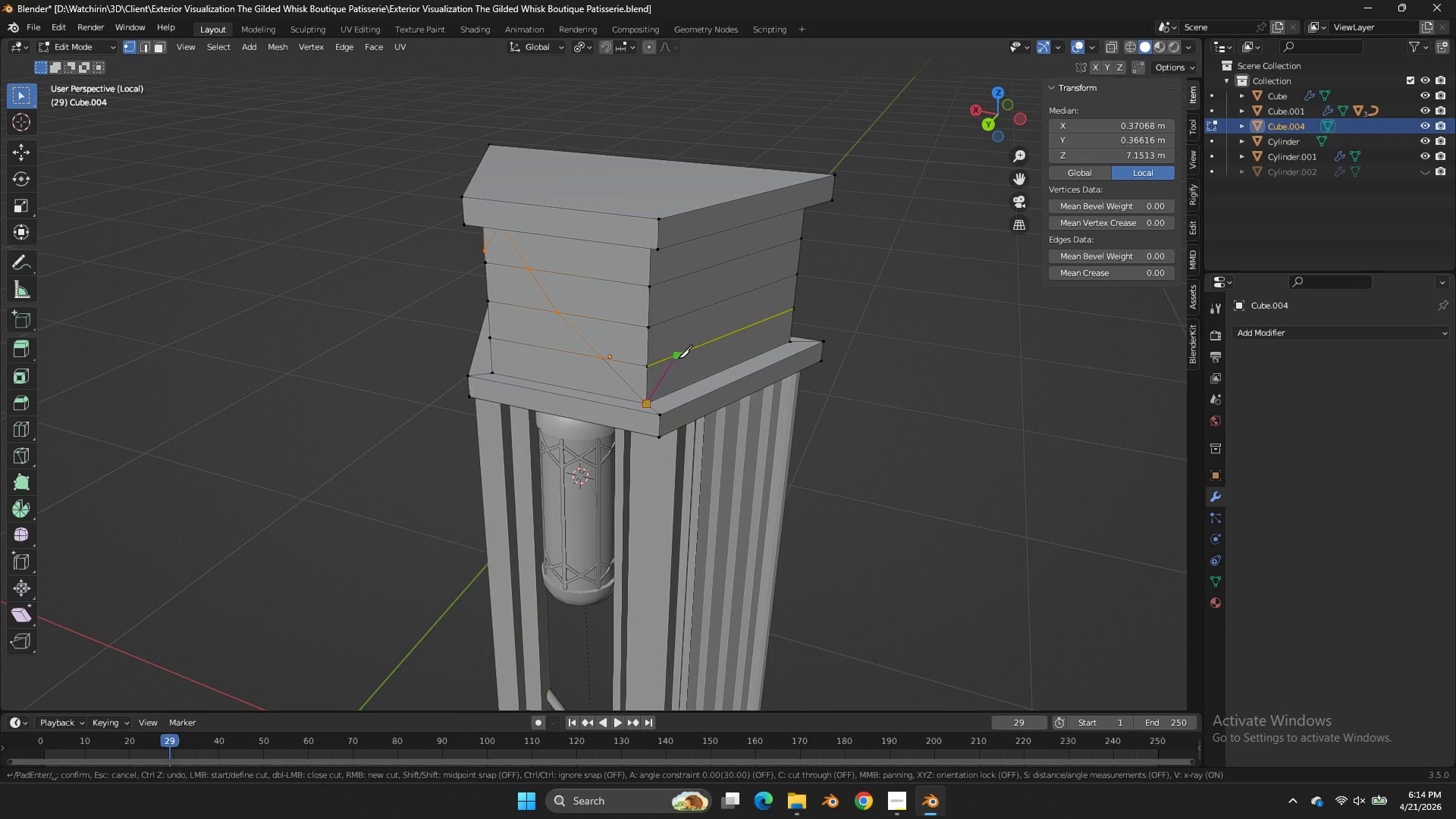 
left_click_drag(start_coordinate=[678, 358], to_coordinate=[681, 354])
 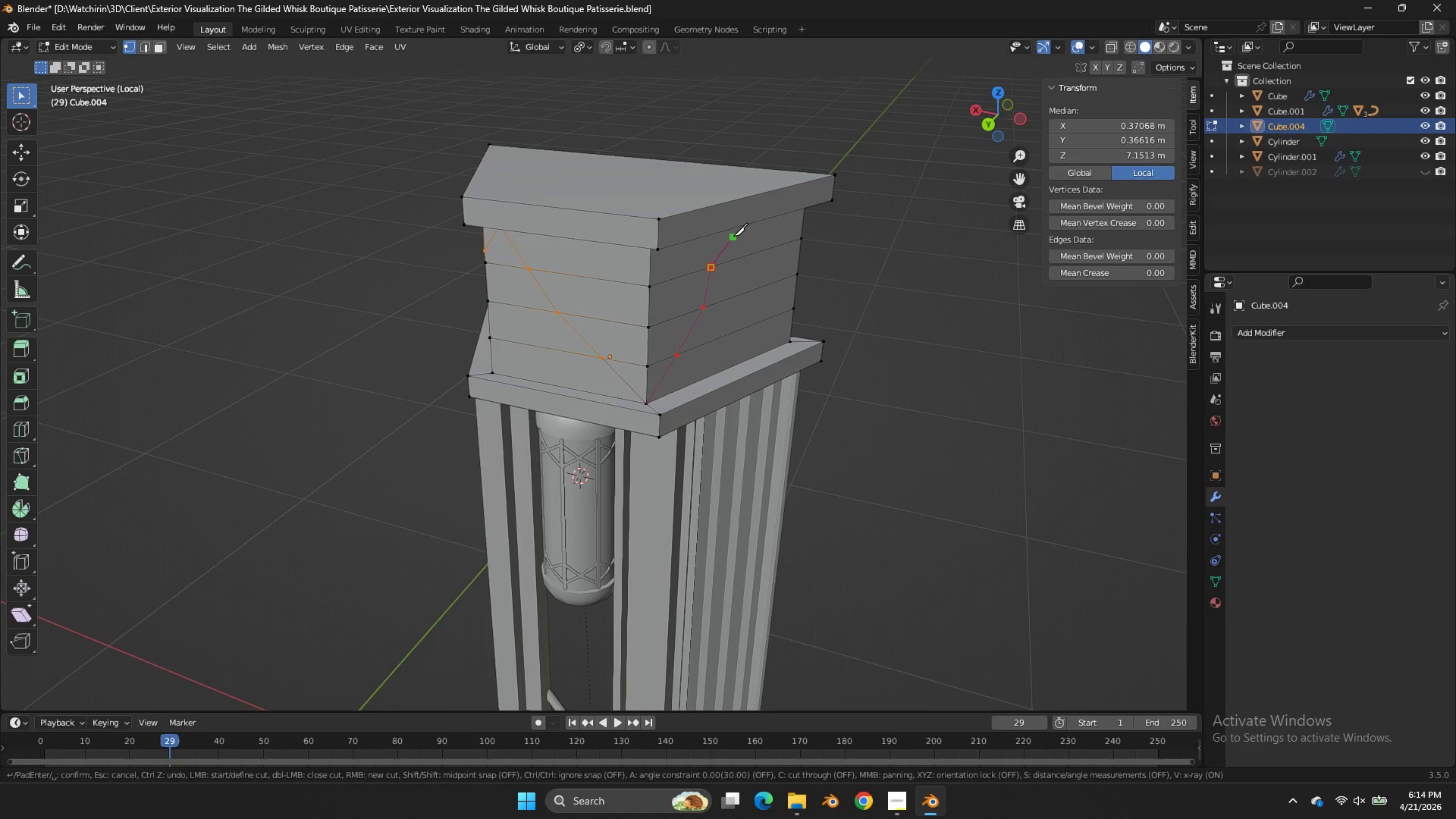 
key(Enter)
 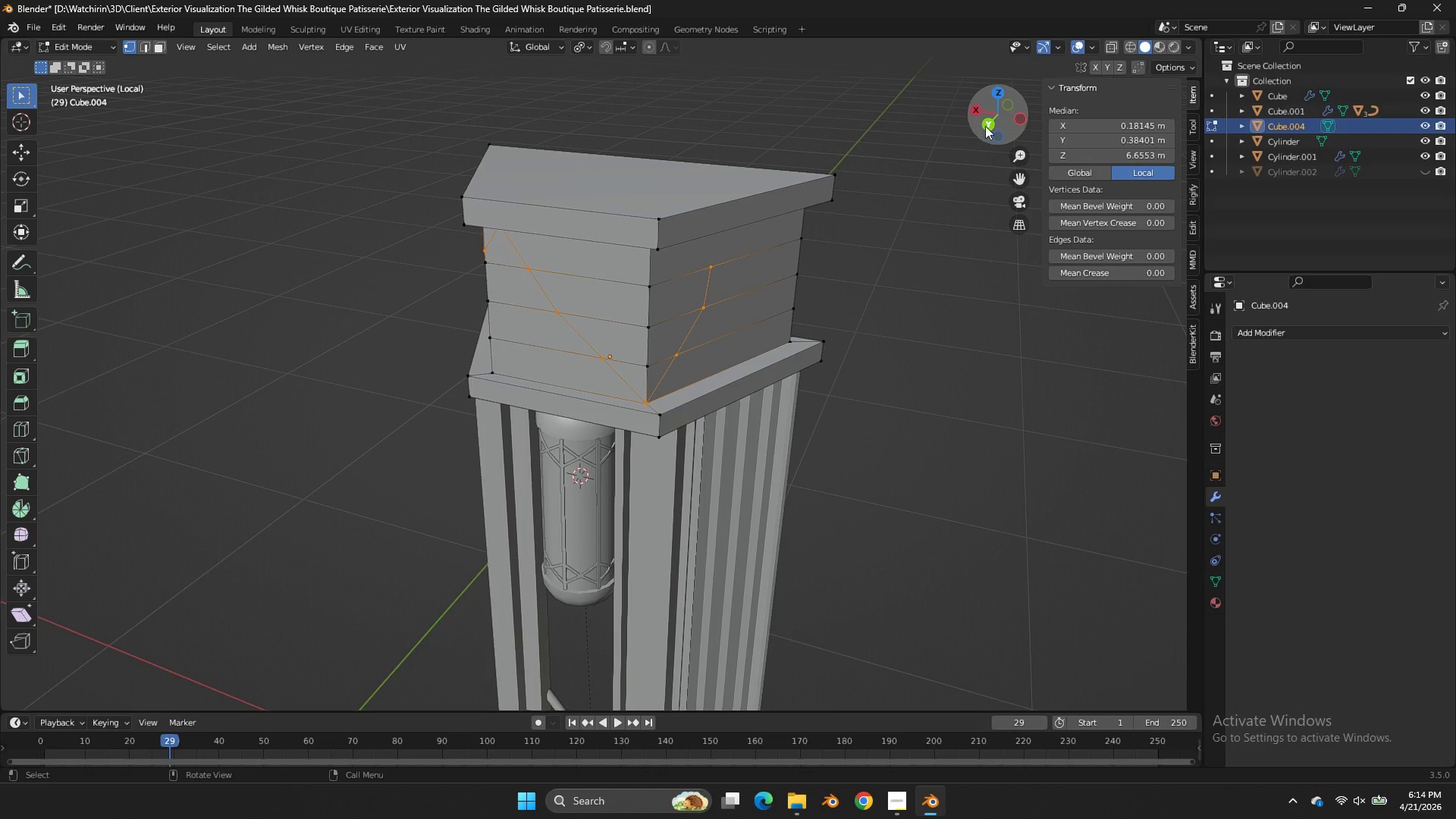 
left_click_drag(start_coordinate=[991, 122], to_coordinate=[906, 80])
 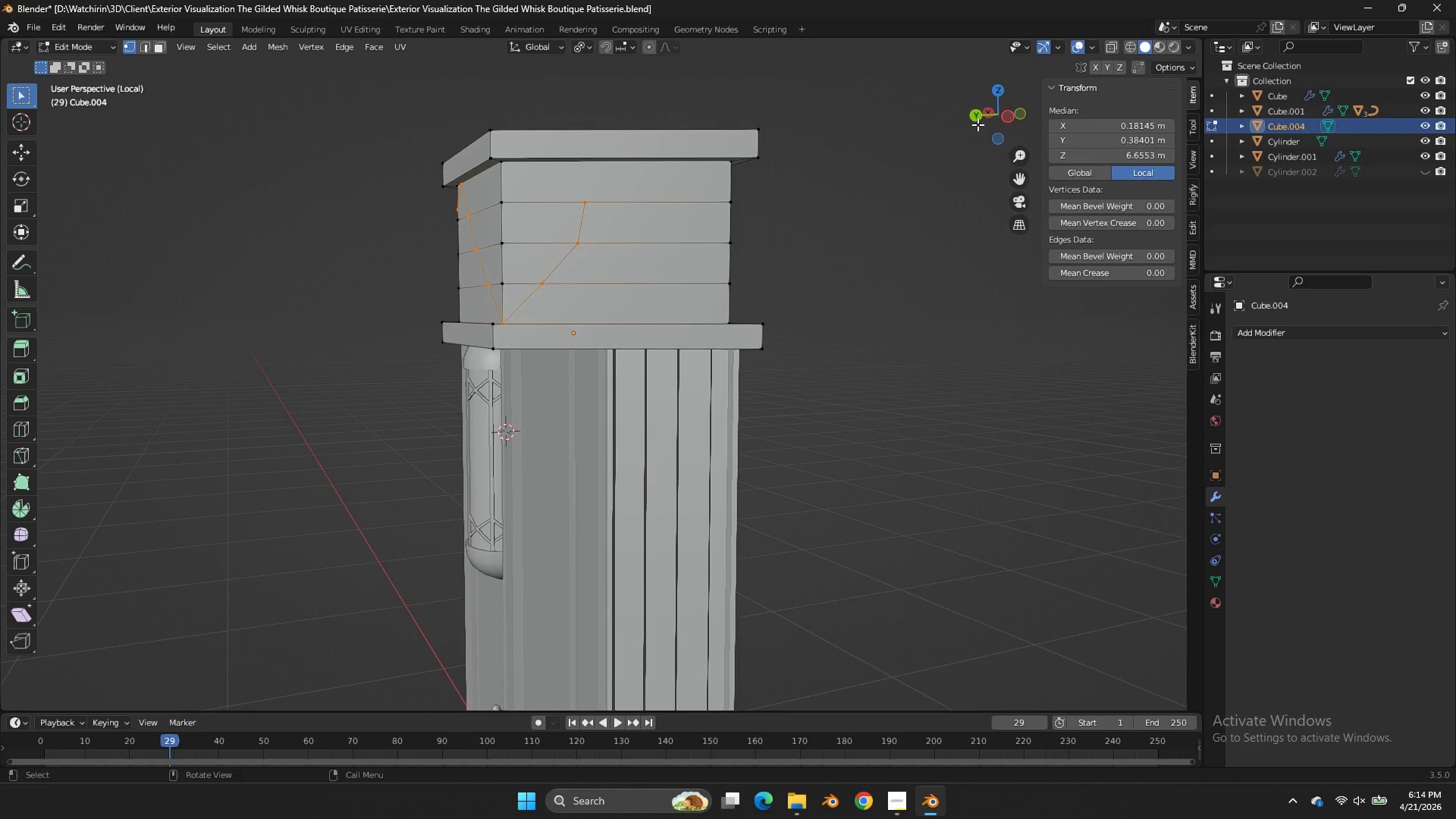 
left_click_drag(start_coordinate=[1000, 126], to_coordinate=[1015, 102])
 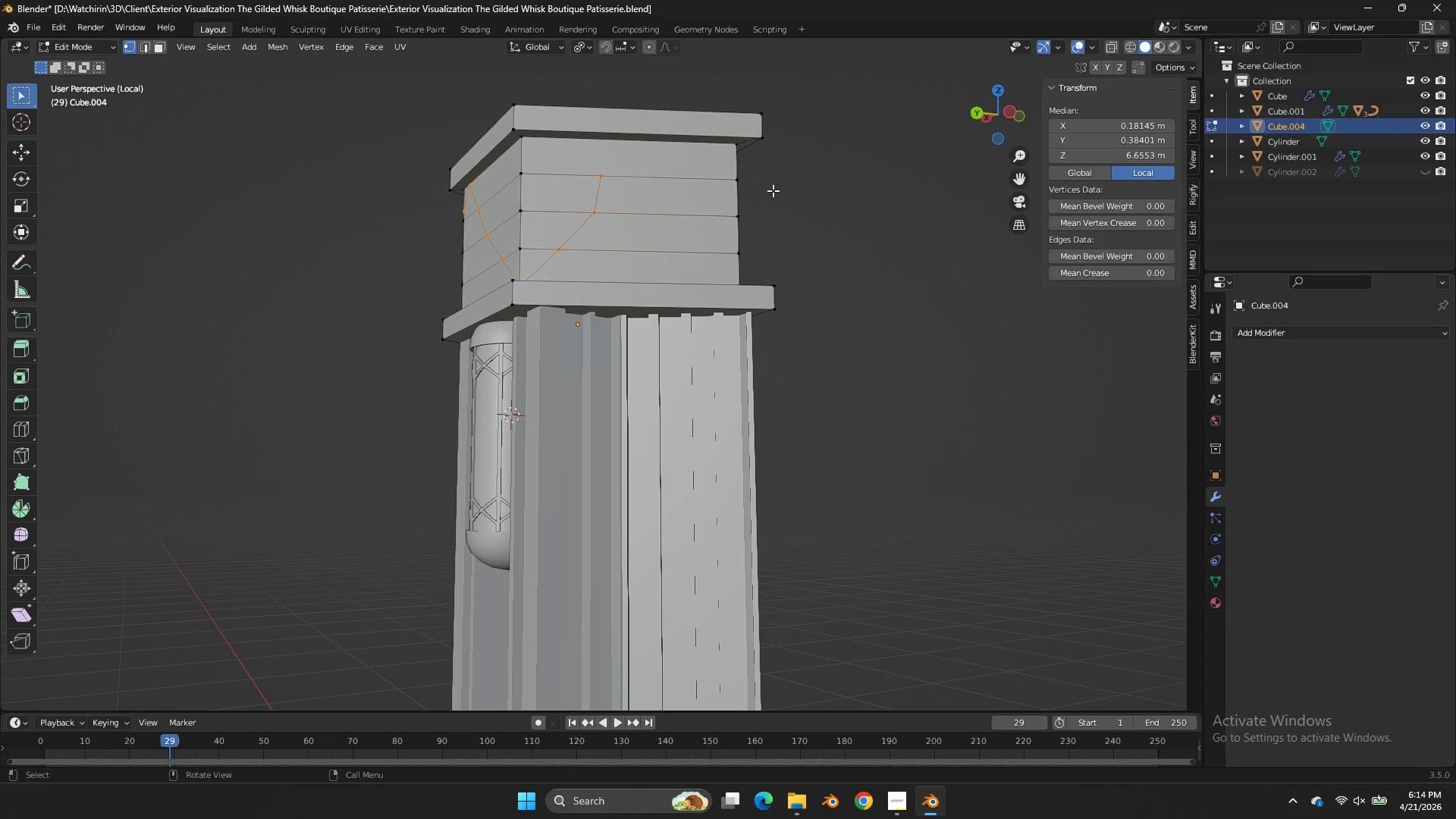 
key(K)
 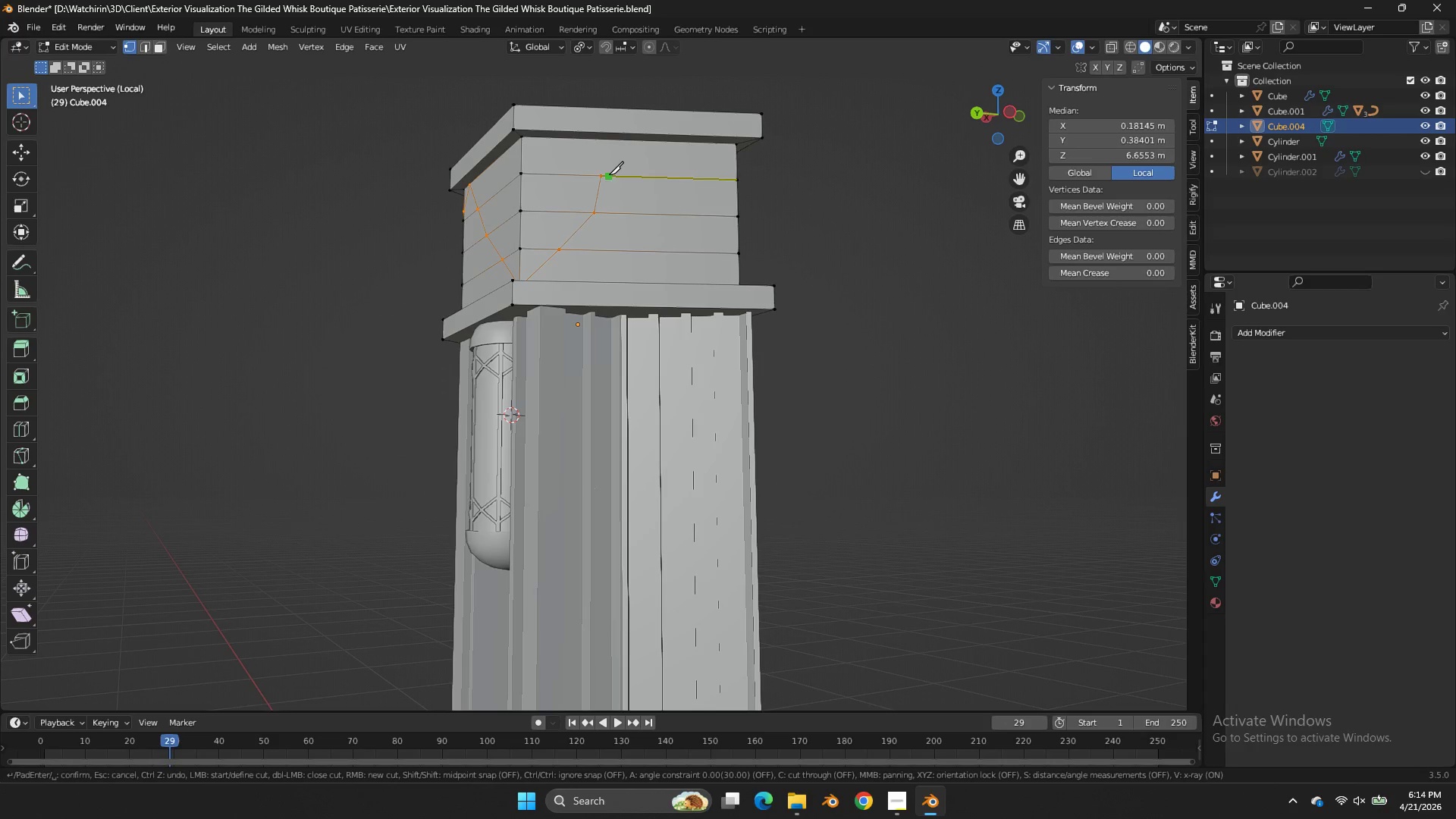 
left_click([605, 175])
 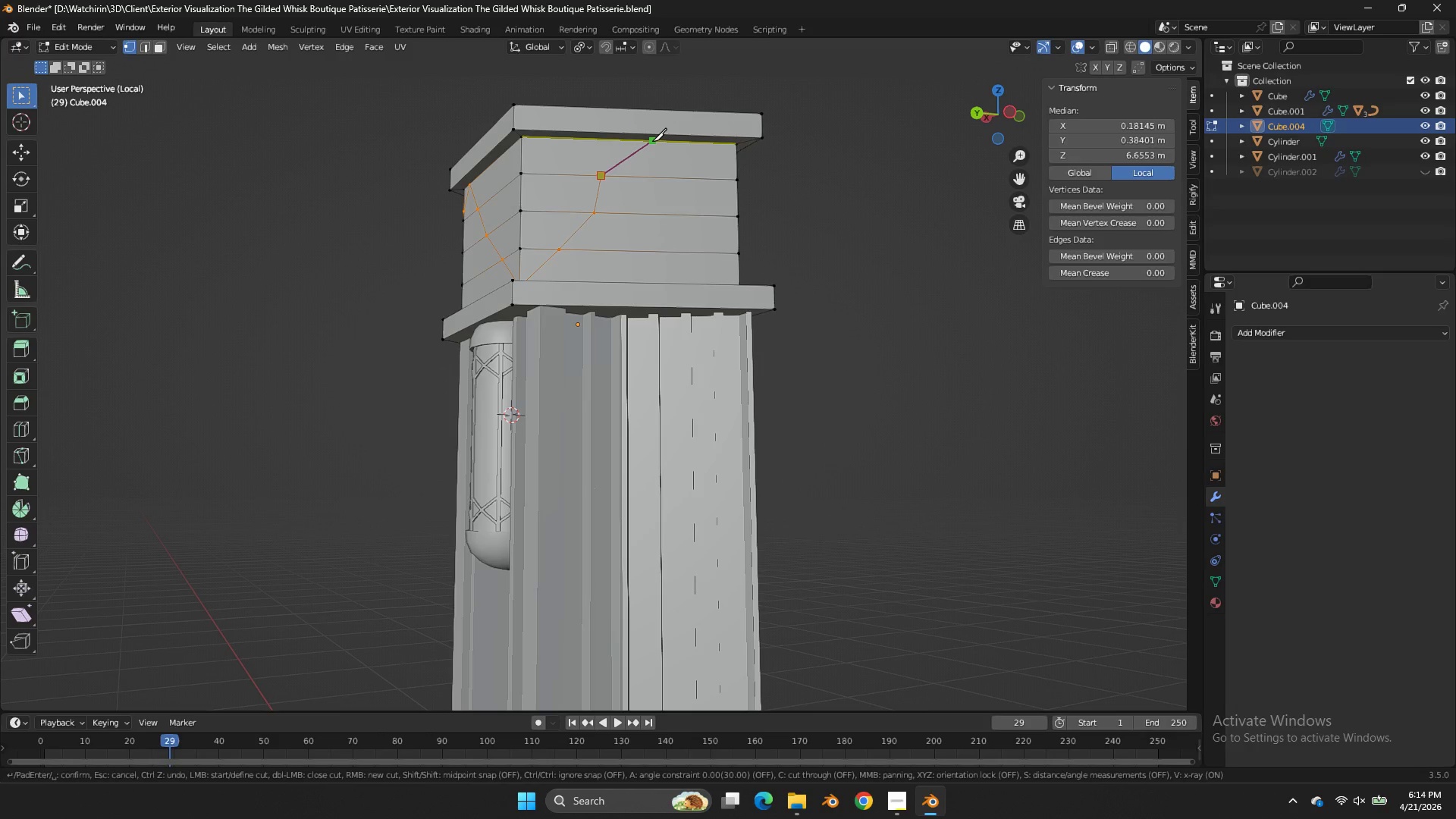 
left_click([652, 141])
 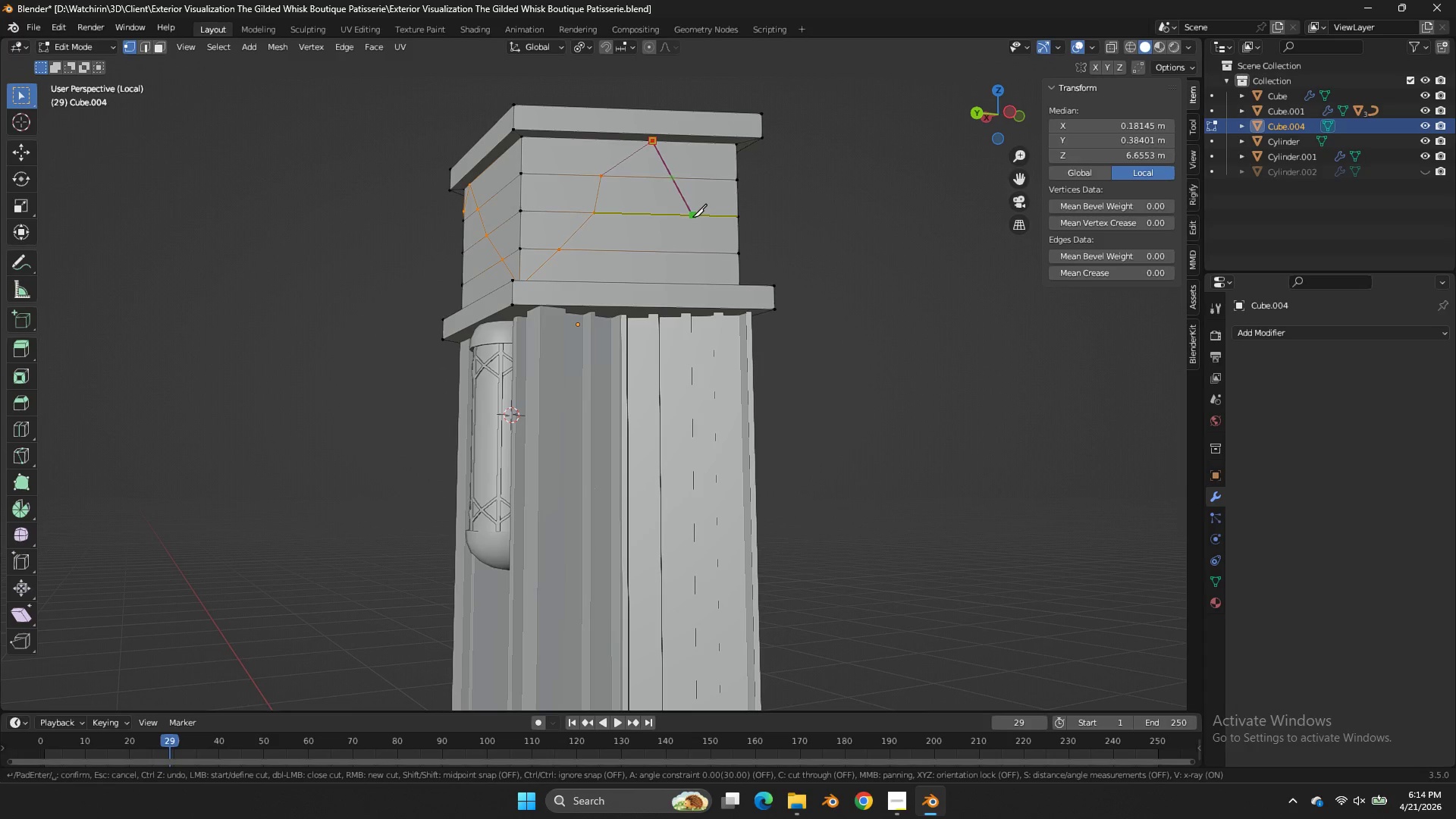 
left_click([694, 215])
 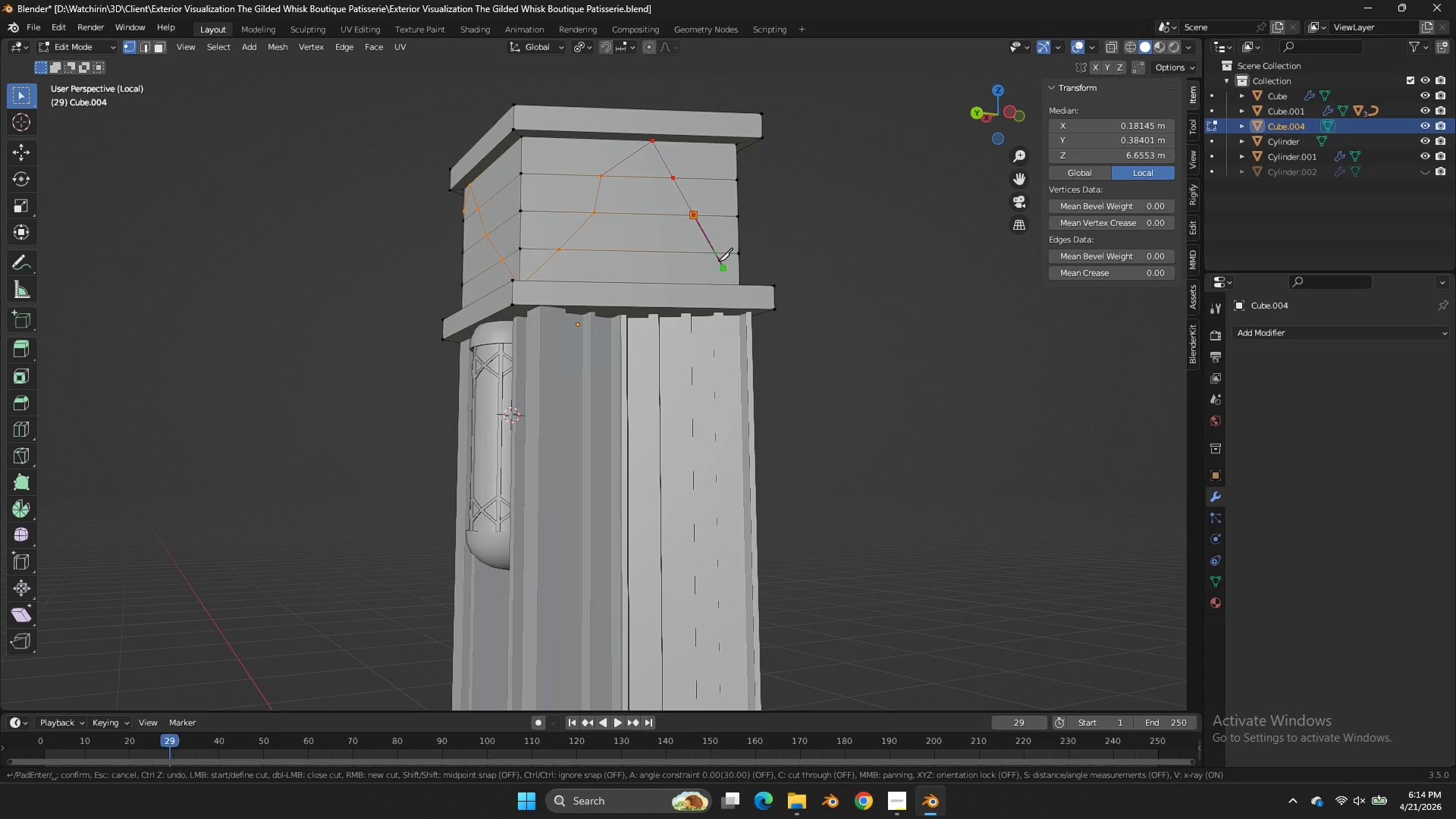 
left_click([711, 253])
 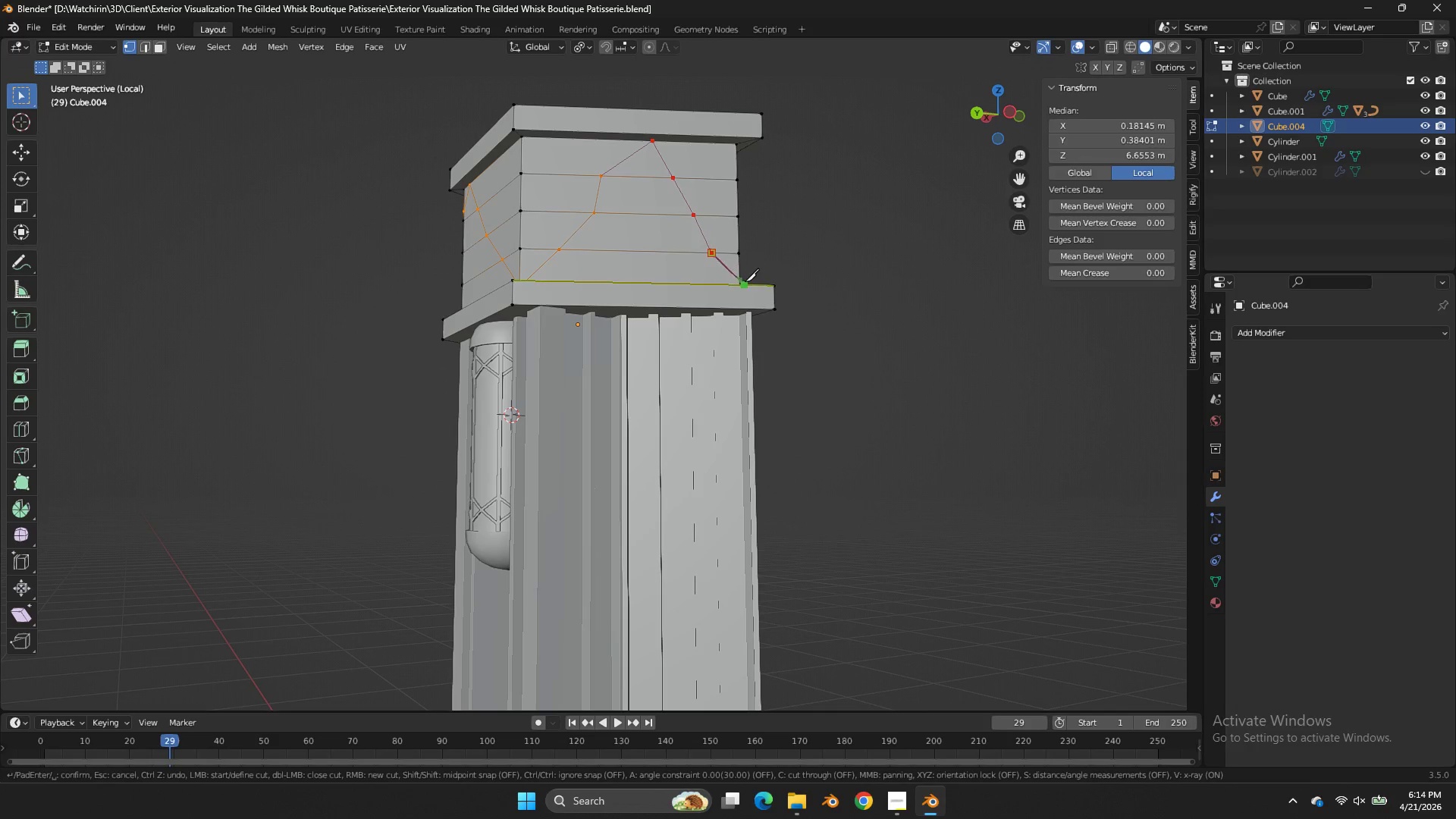 
key(Enter)
 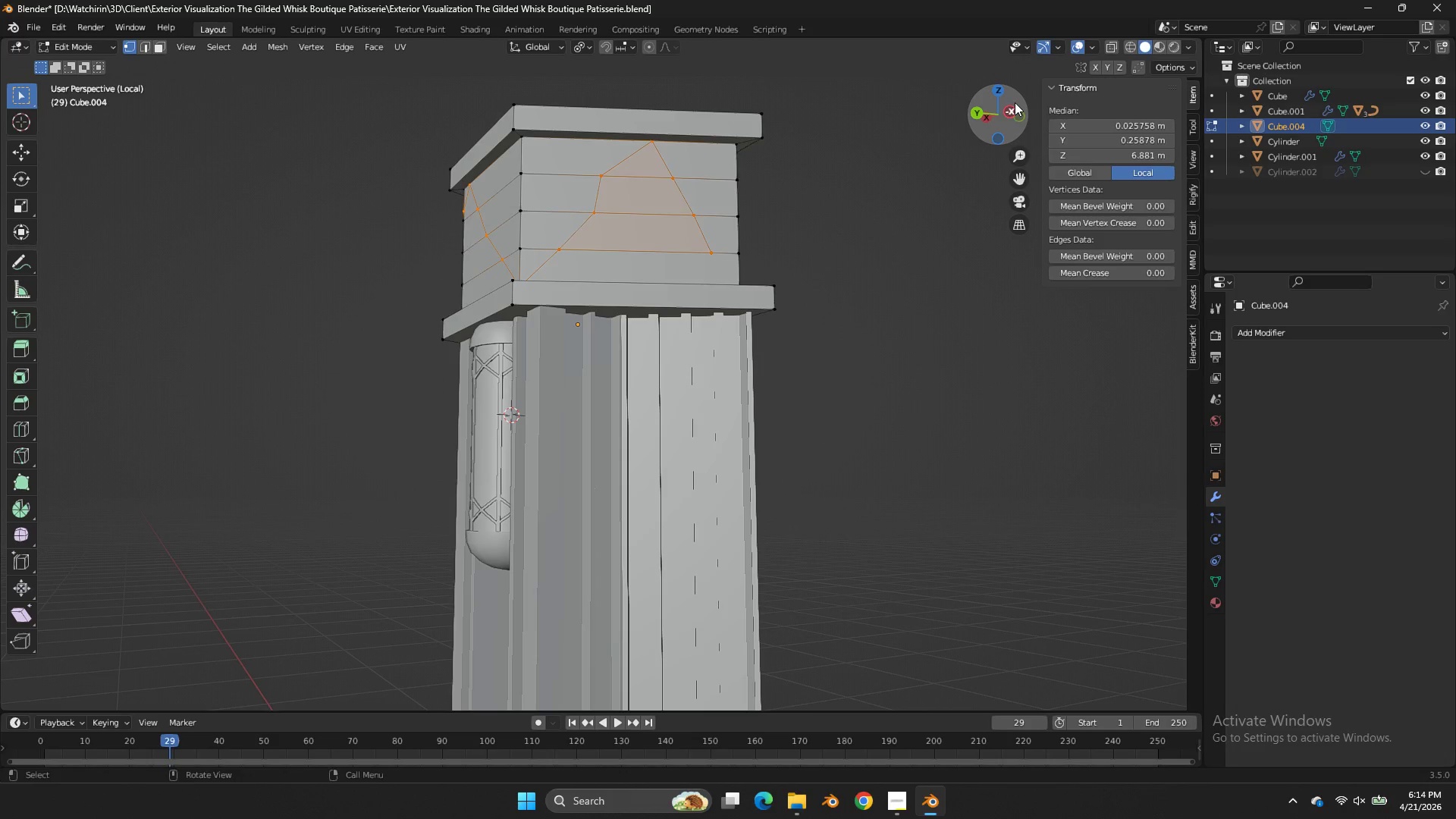 
left_click_drag(start_coordinate=[1022, 105], to_coordinate=[1006, 169])
 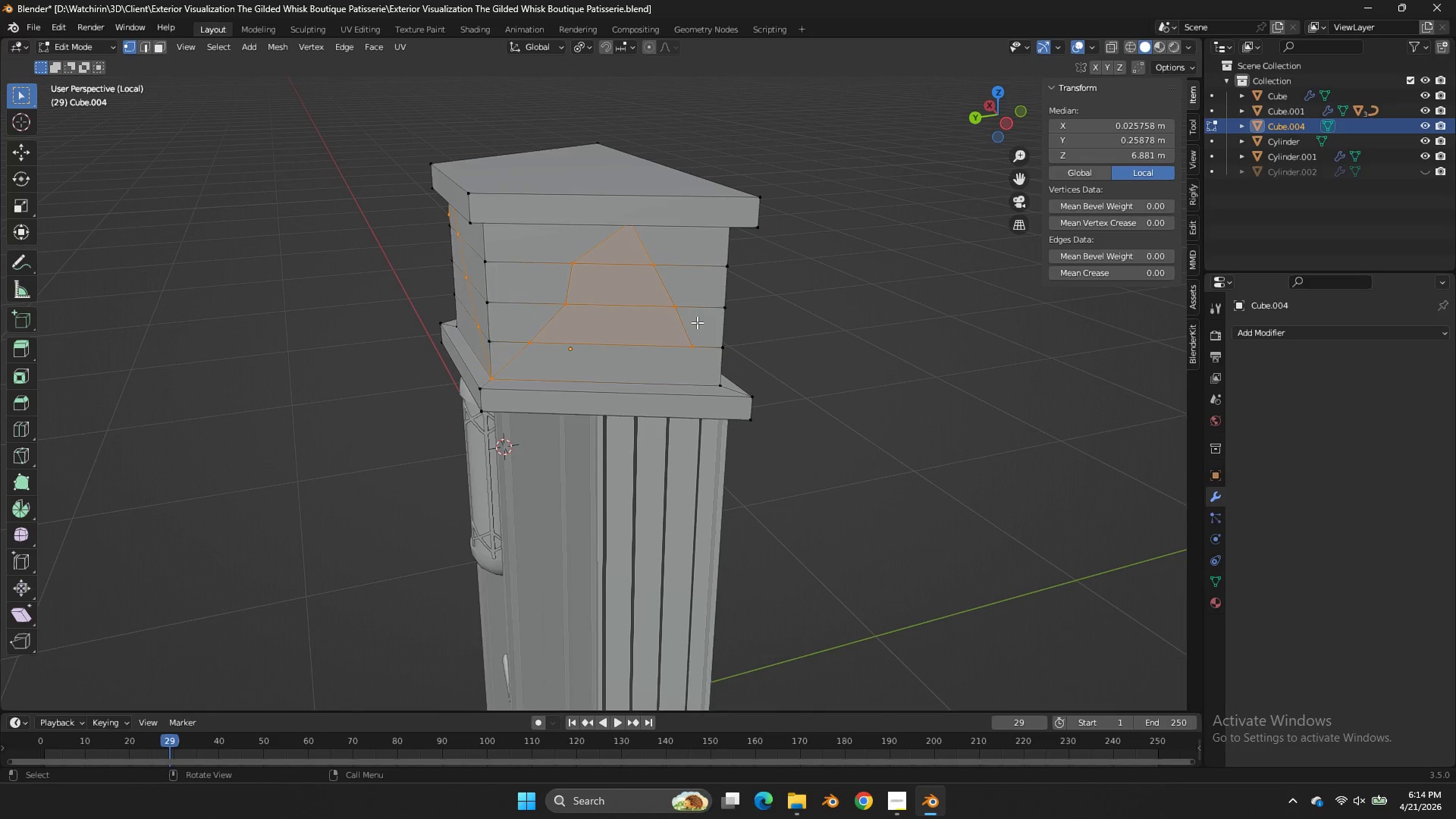 
key(K)
 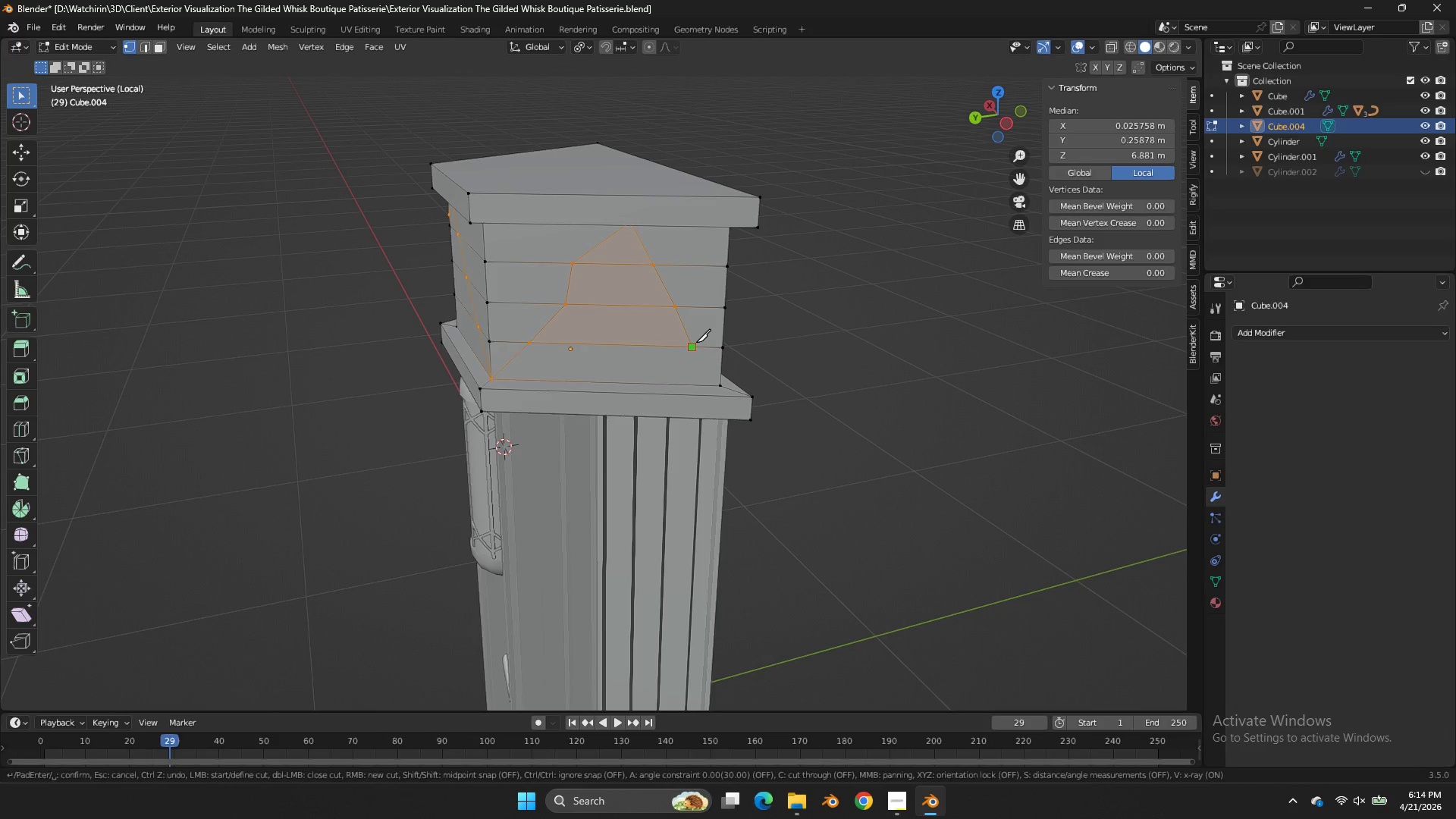 
left_click([696, 342])
 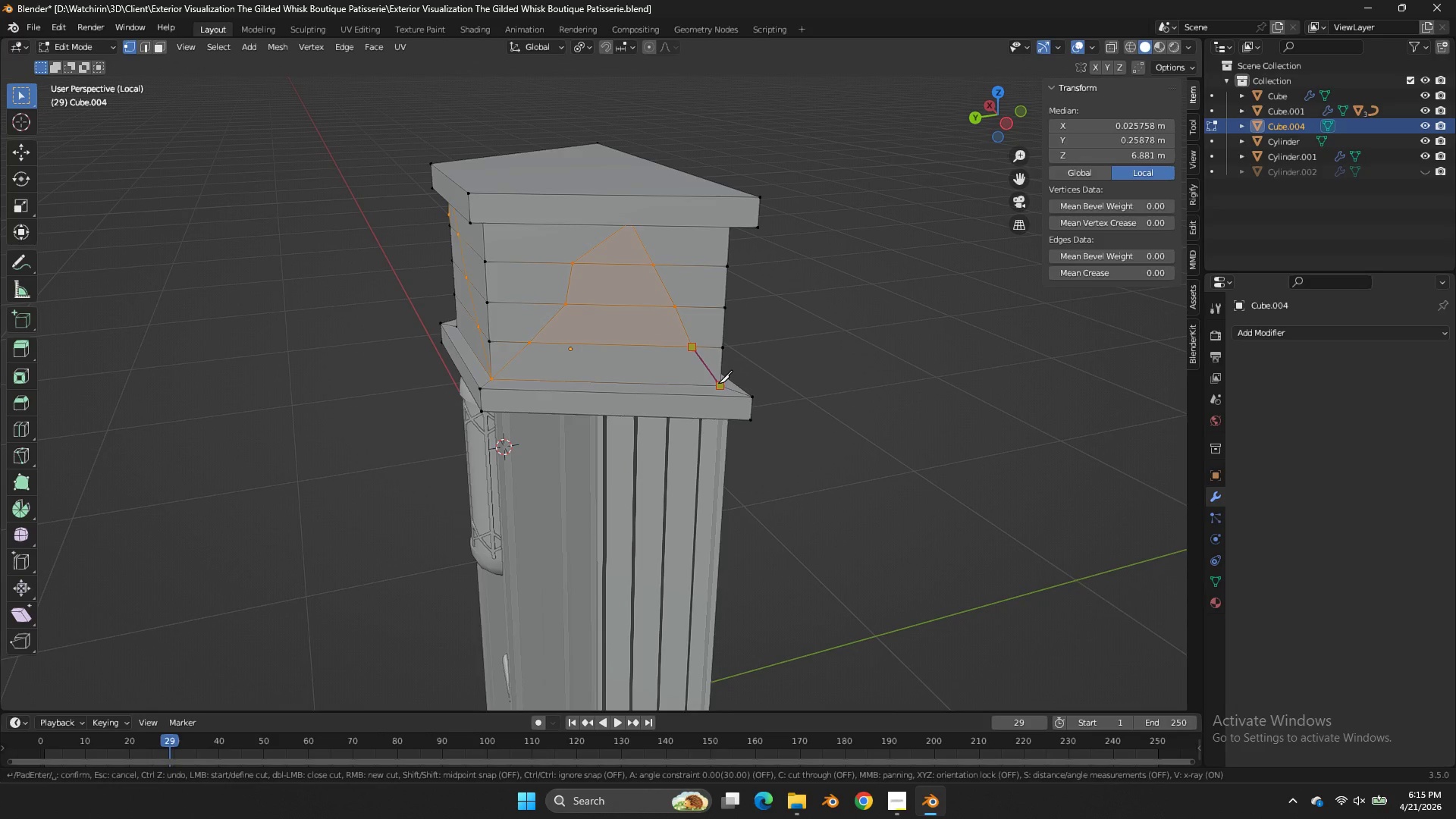 
left_click([718, 383])
 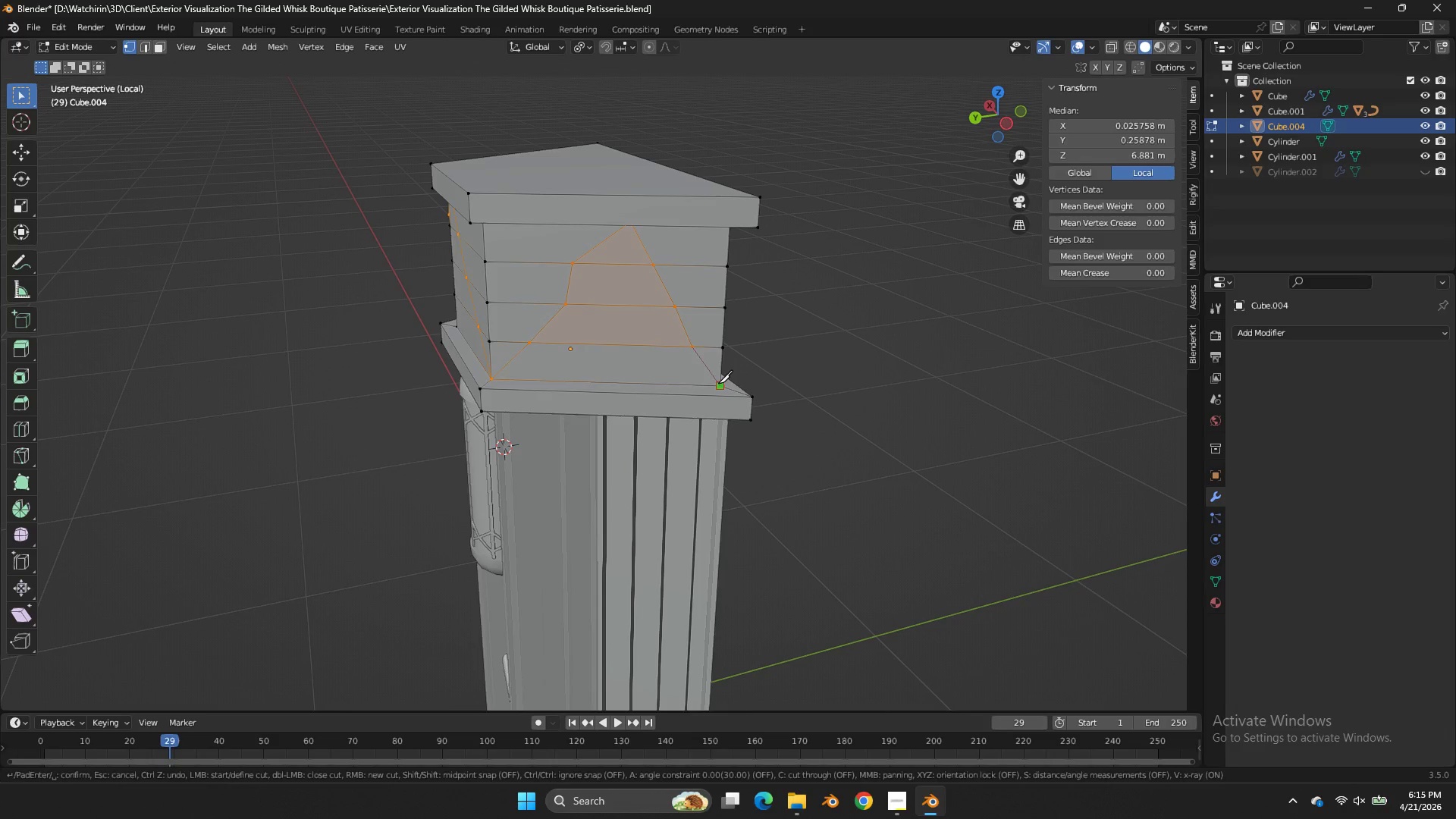 
key(Enter)
 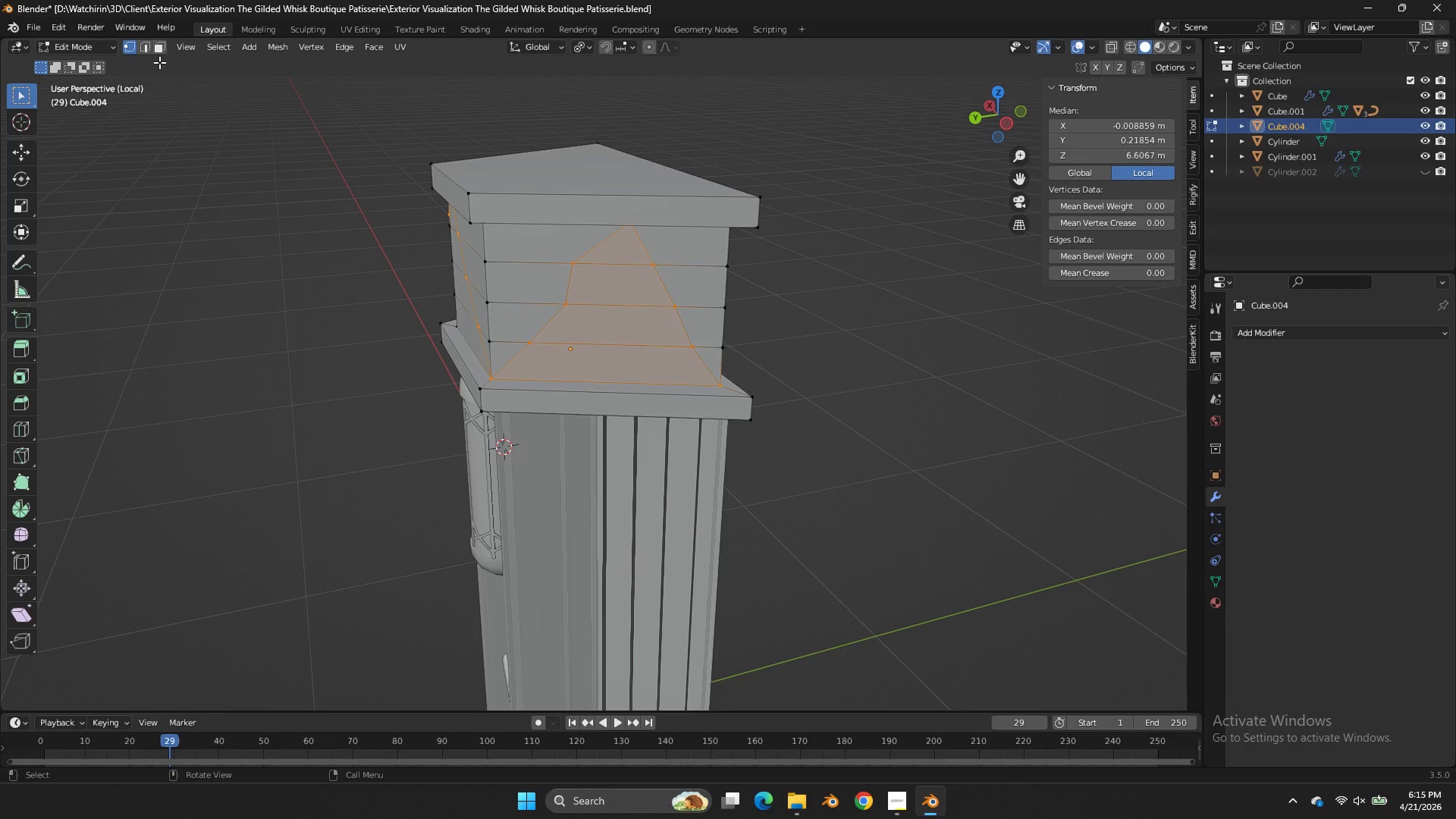 
left_click([144, 48])
 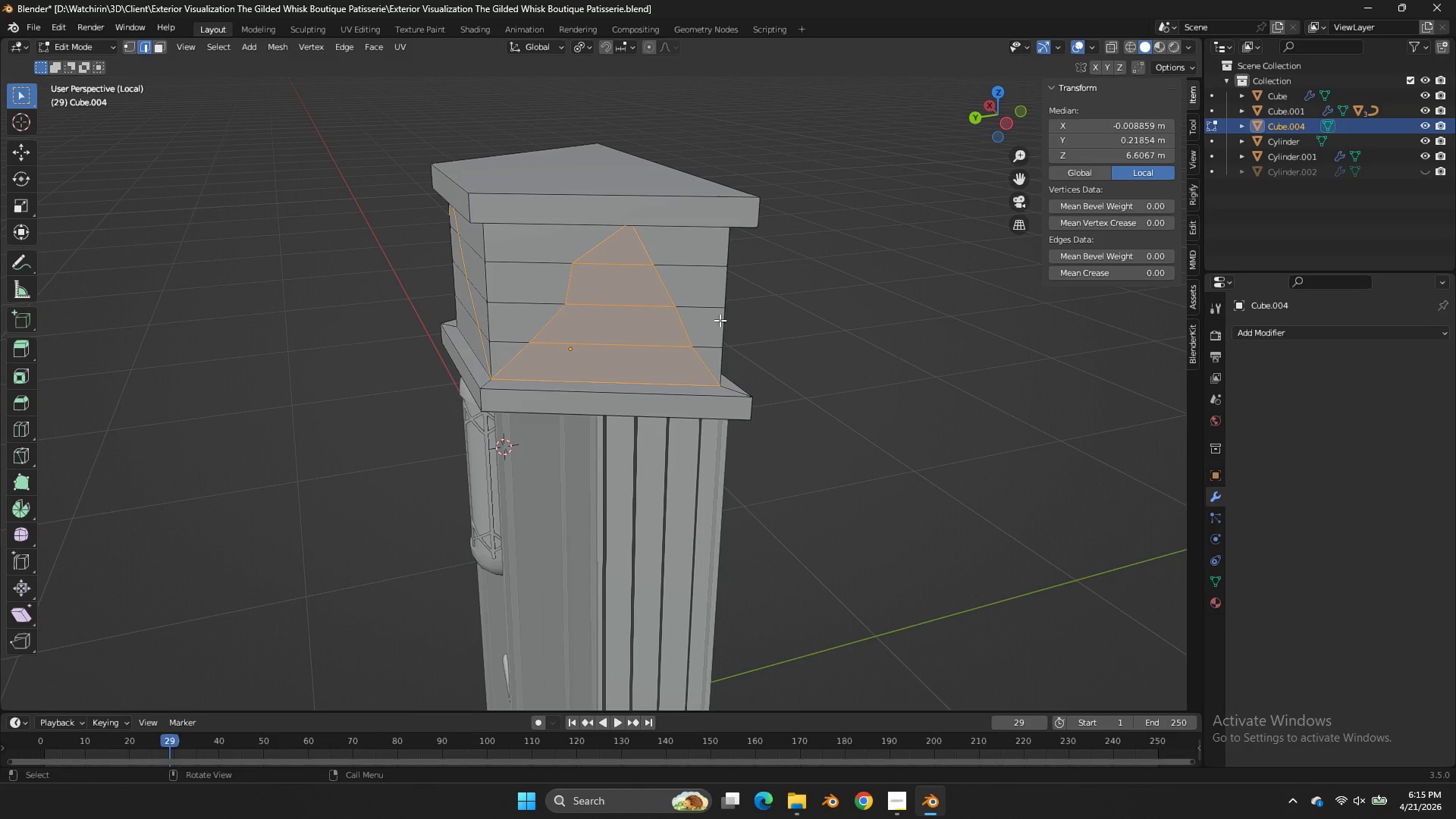 
hold_key(key=AltLeft, duration=1.34)
left_click([670, 285])
 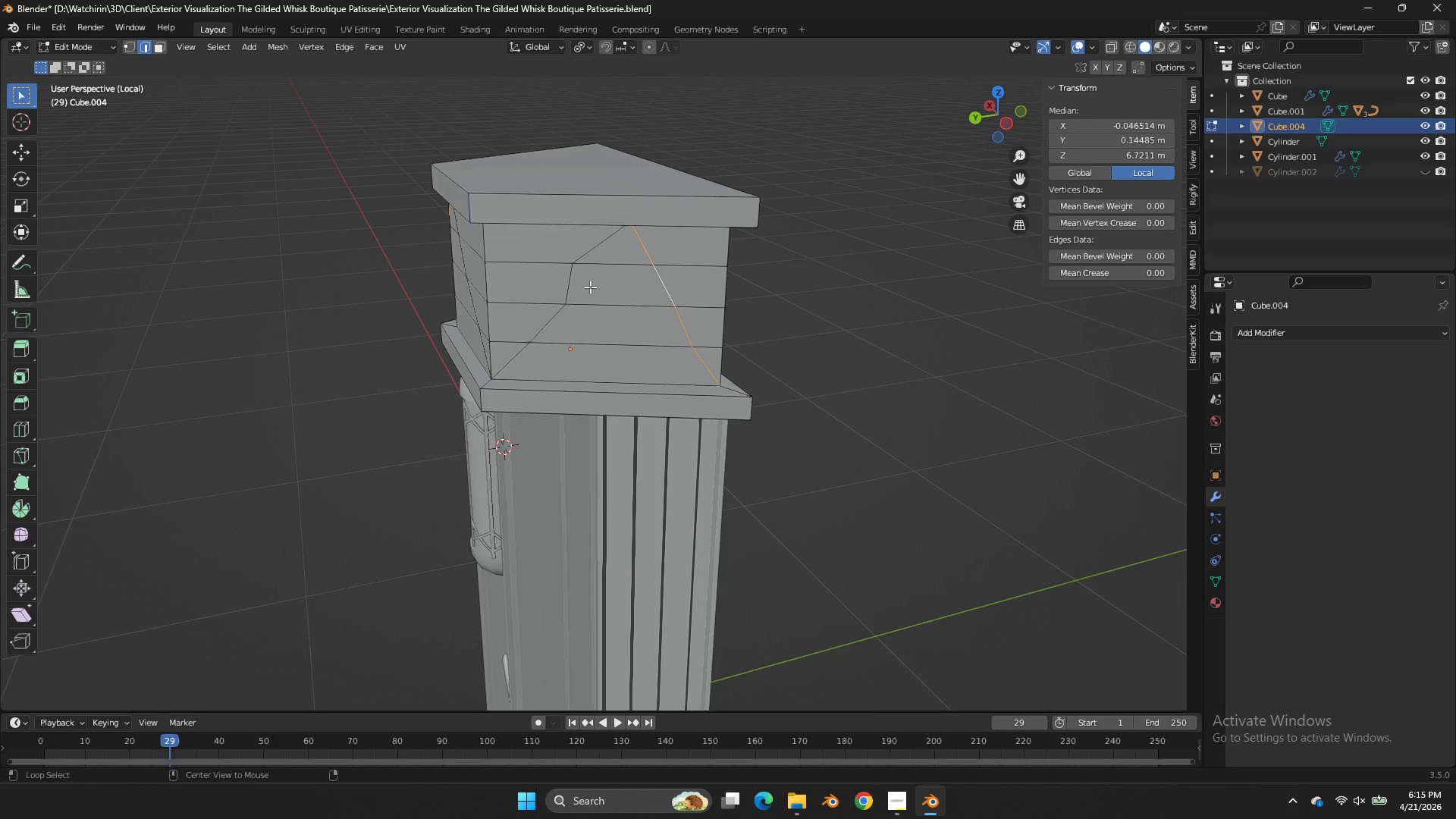 
hold_key(key=ShiftLeft, duration=0.58)
left_click([561, 280])
 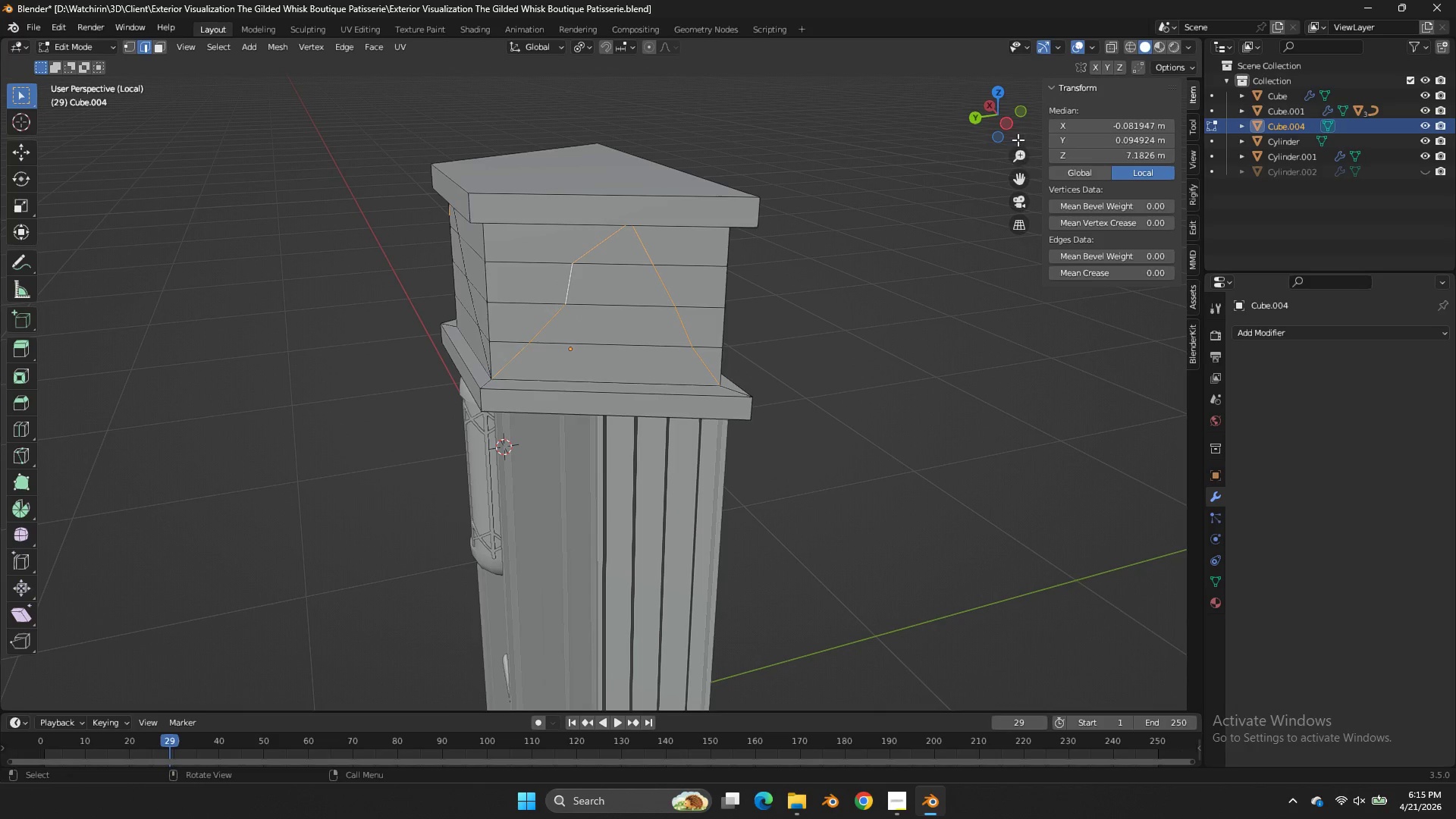 
left_click_drag(start_coordinate=[1009, 106], to_coordinate=[17, 93])
 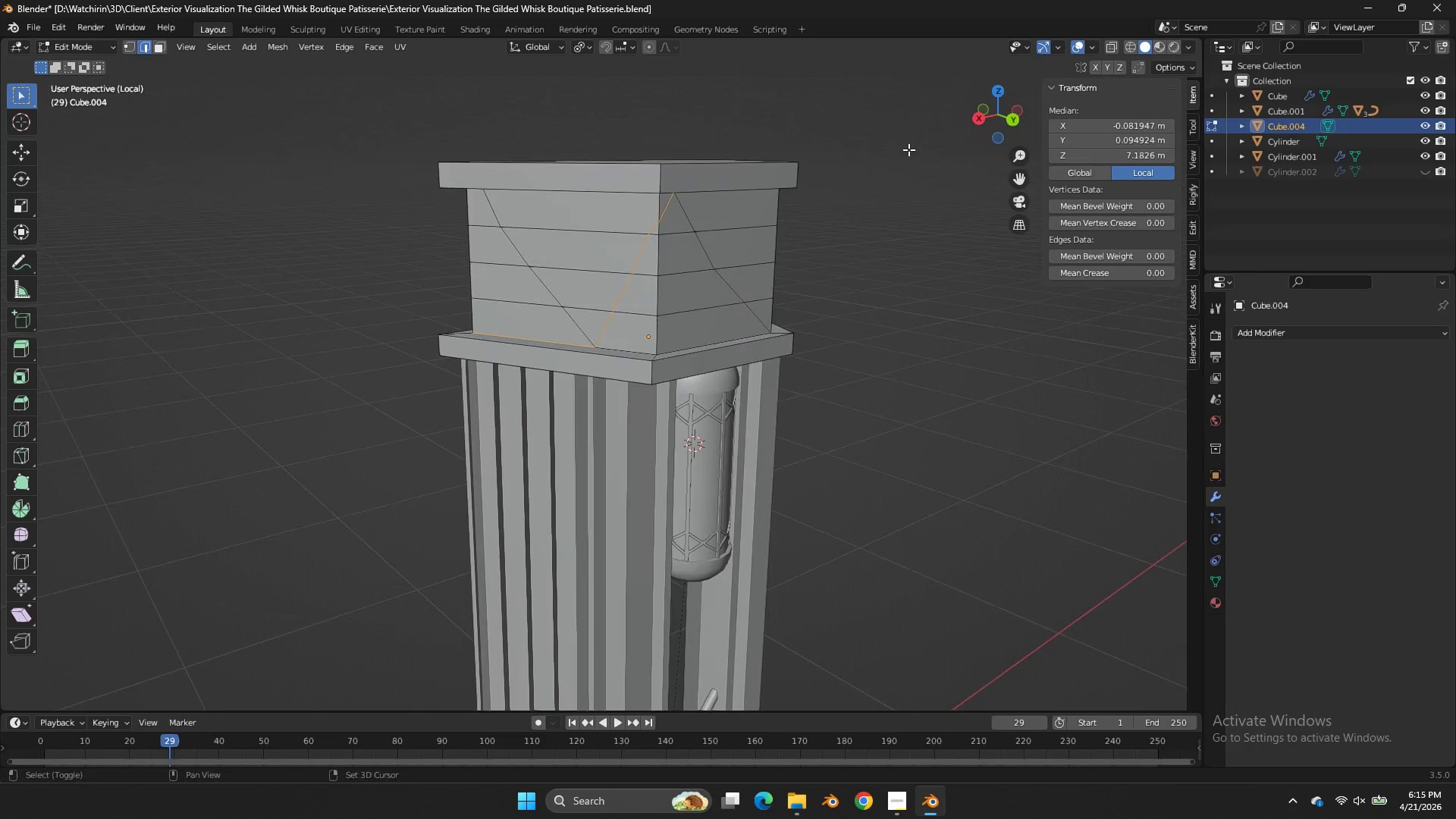 
hold_key(key=ShiftLeft, duration=1.11)
hold_key(key=AltLeft, duration=0.83)
left_click([720, 255])
 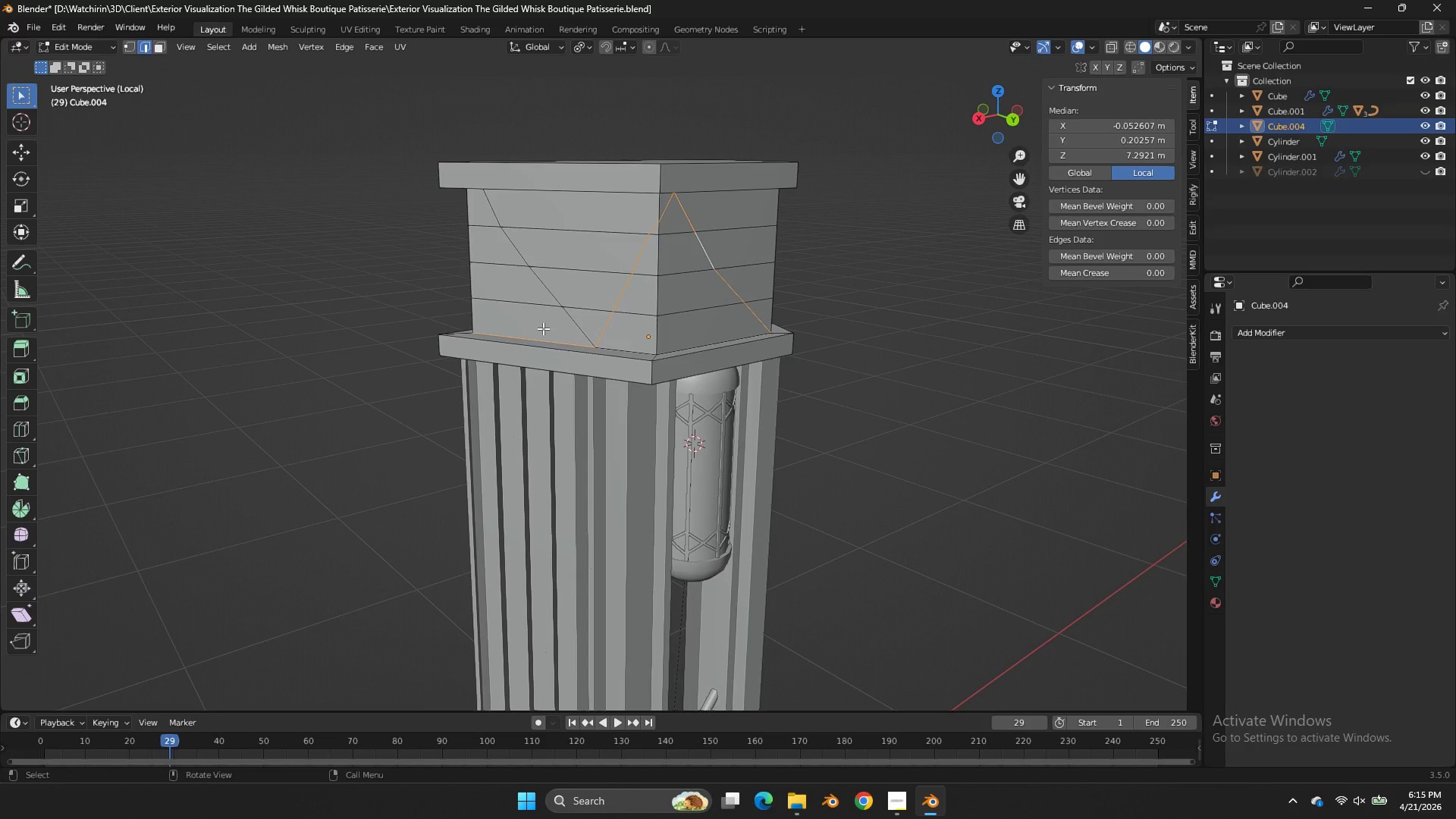 
key(Control+ControlLeft)
 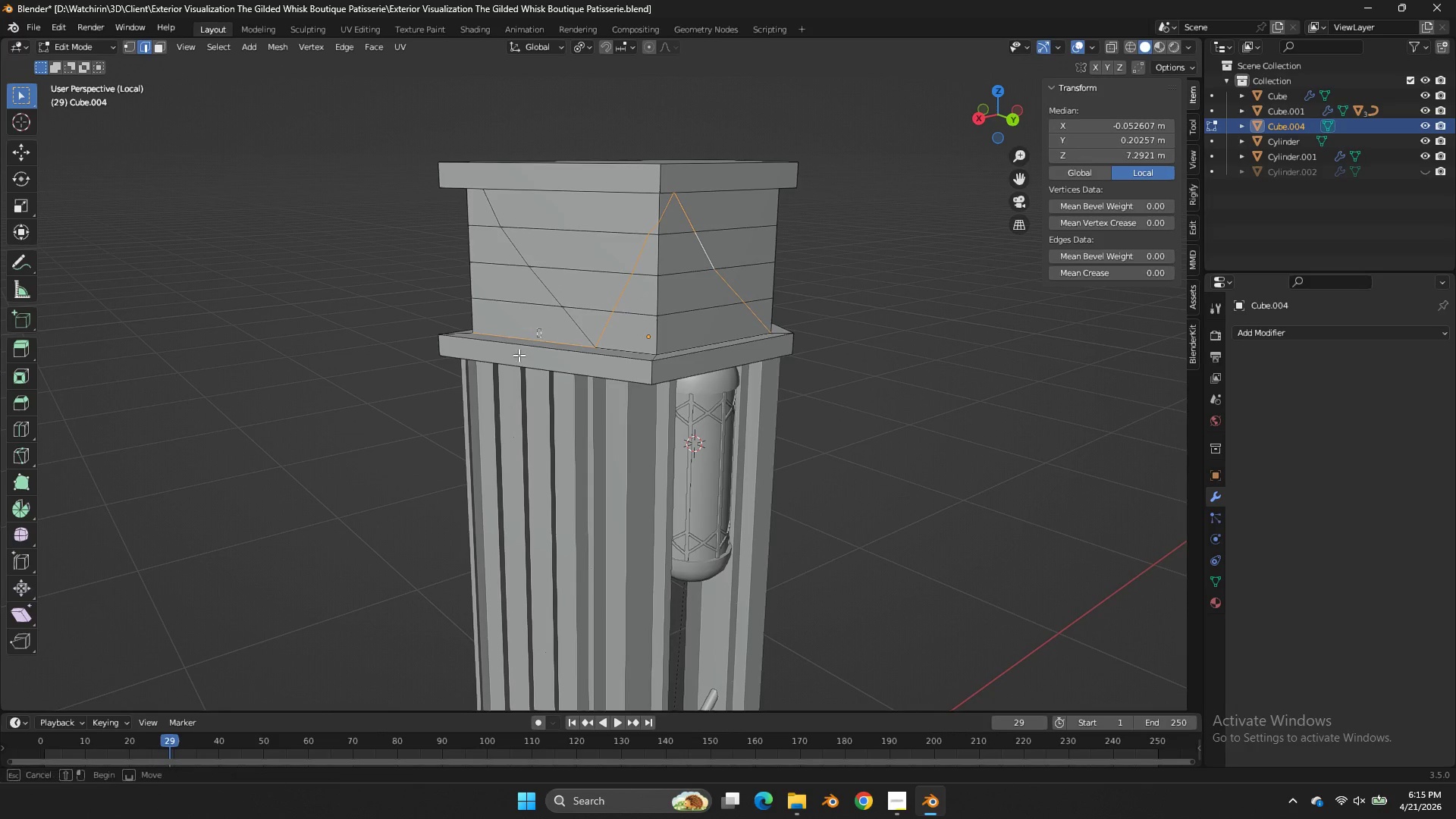 
left_click_drag(start_coordinate=[541, 328], to_coordinate=[492, 364])
 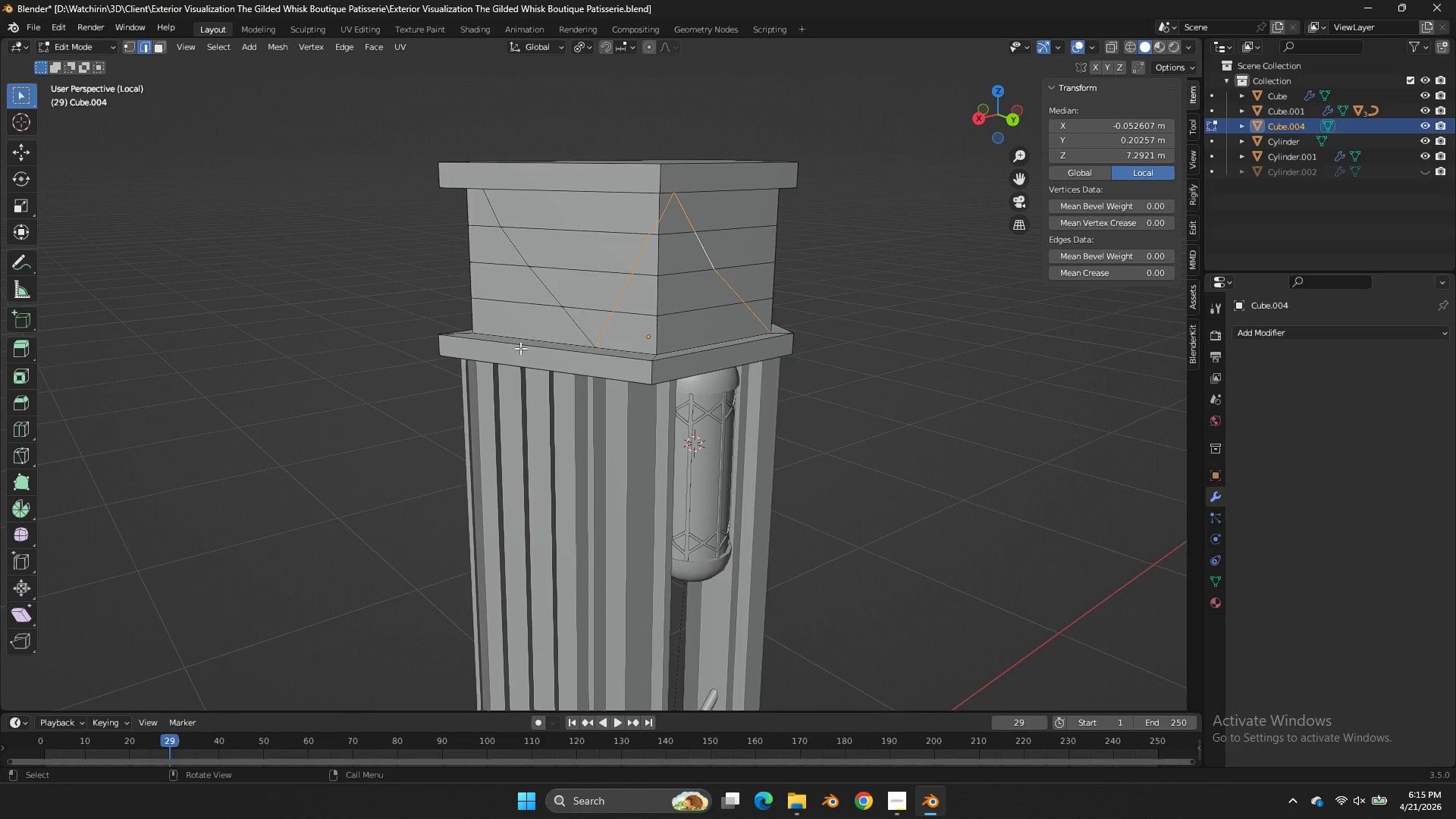 
key(Z)
 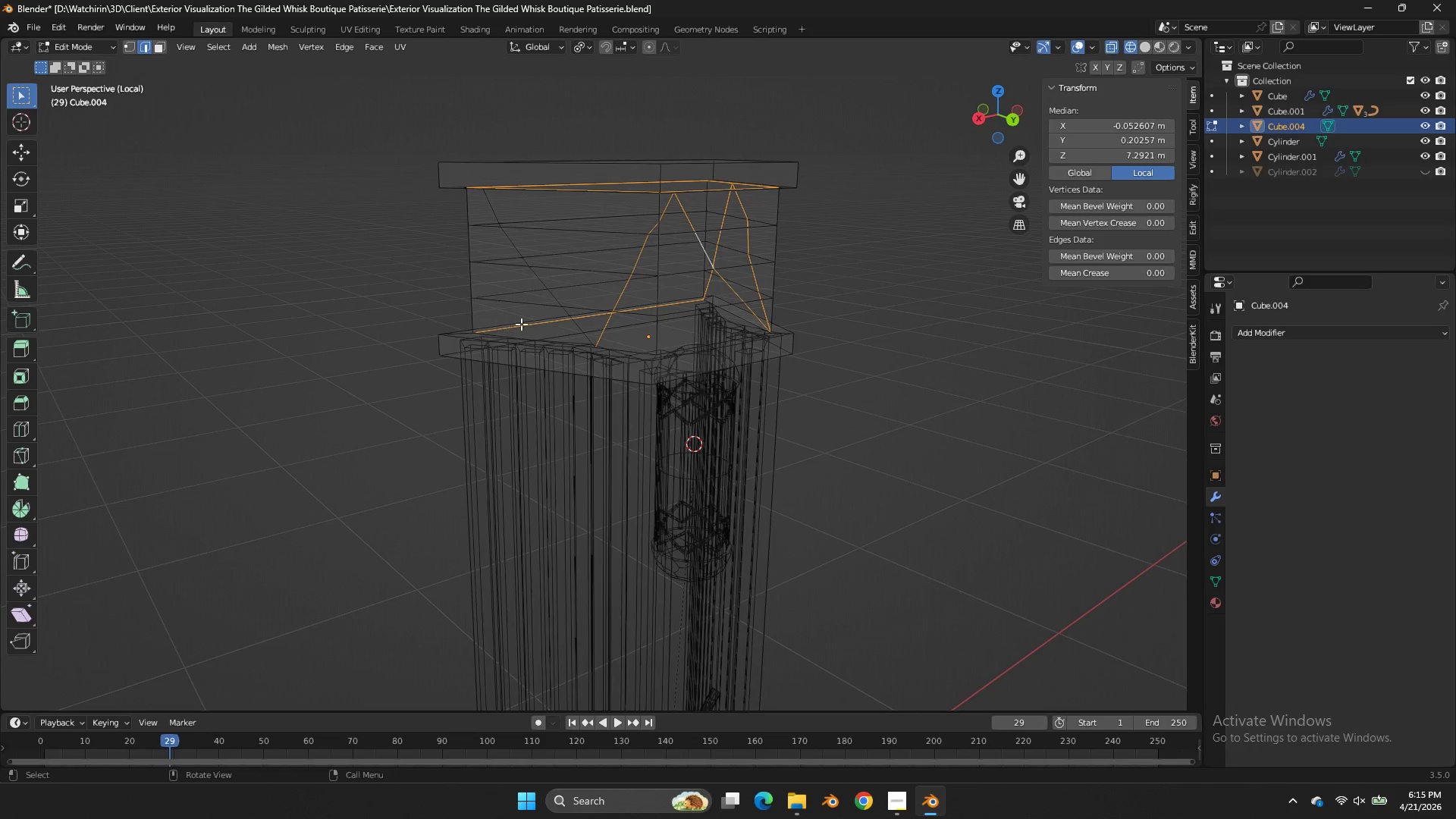 
hold_key(key=ControlLeft, duration=0.53)
left_click_drag(start_coordinate=[530, 320], to_coordinate=[466, 345])
 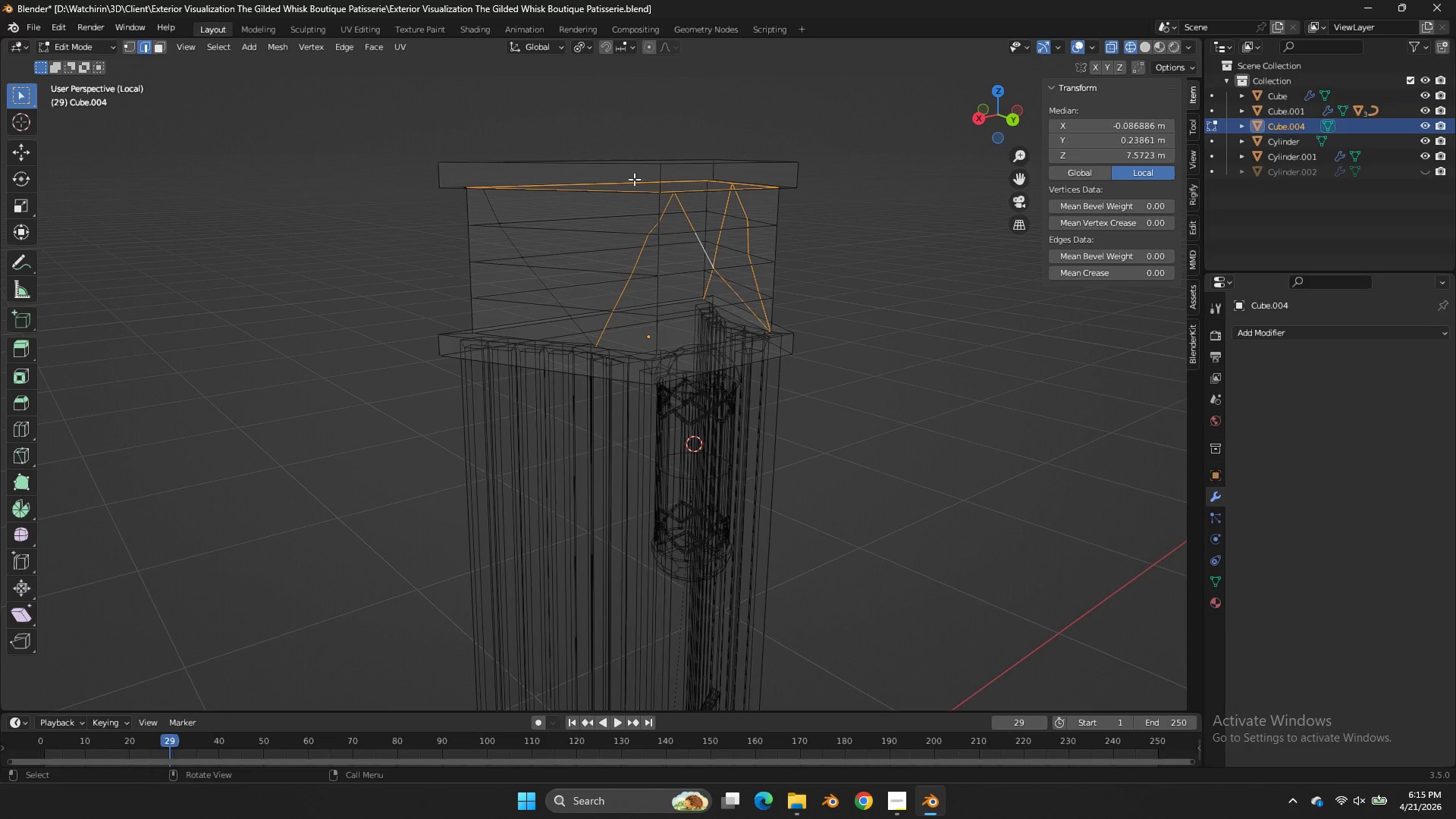 
hold_key(key=ControlLeft, duration=4.2)
left_click_drag(start_coordinate=[620, 169], to_coordinate=[566, 206])
 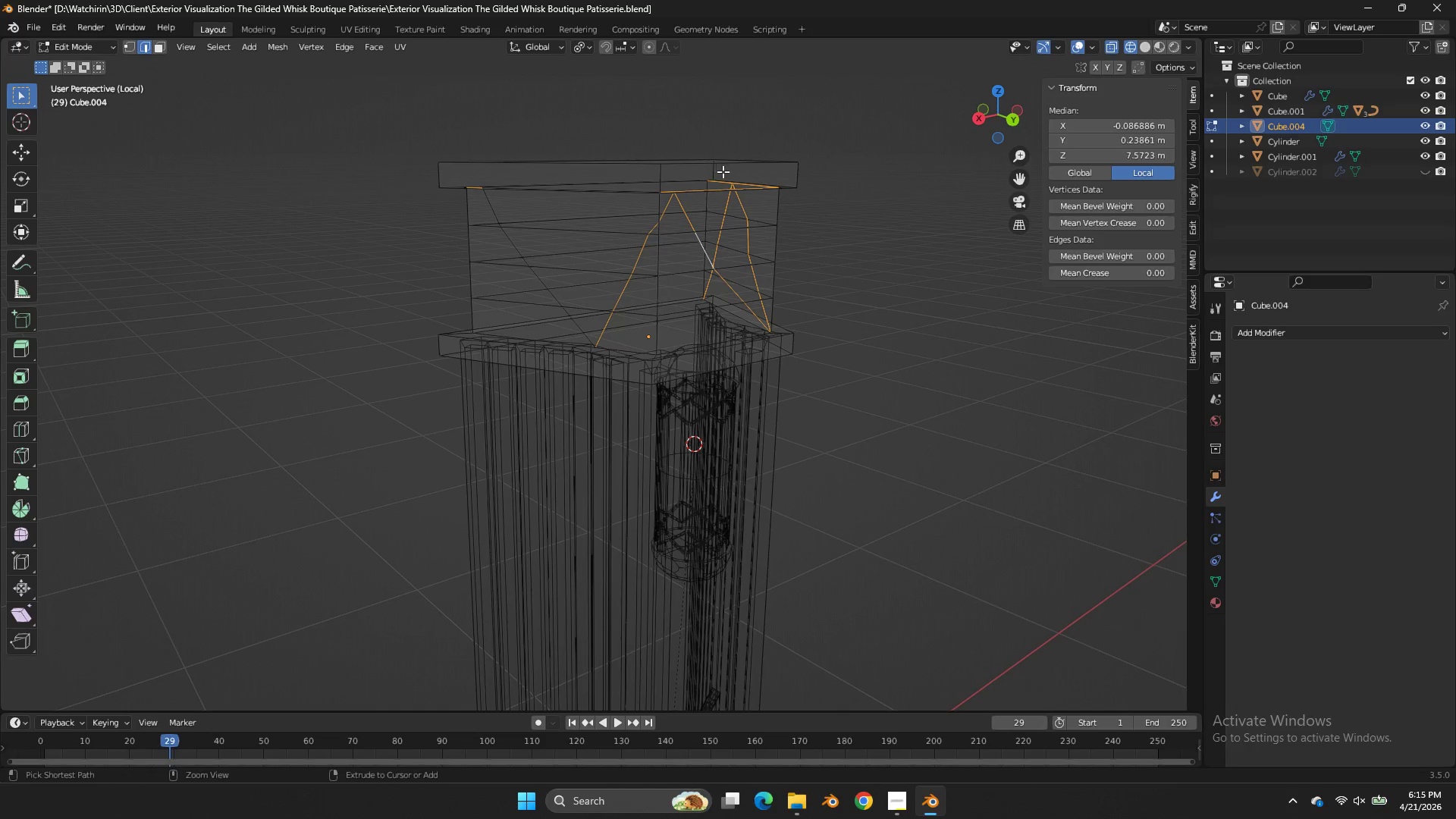 
left_click_drag(start_coordinate=[723, 171], to_coordinate=[703, 192])
 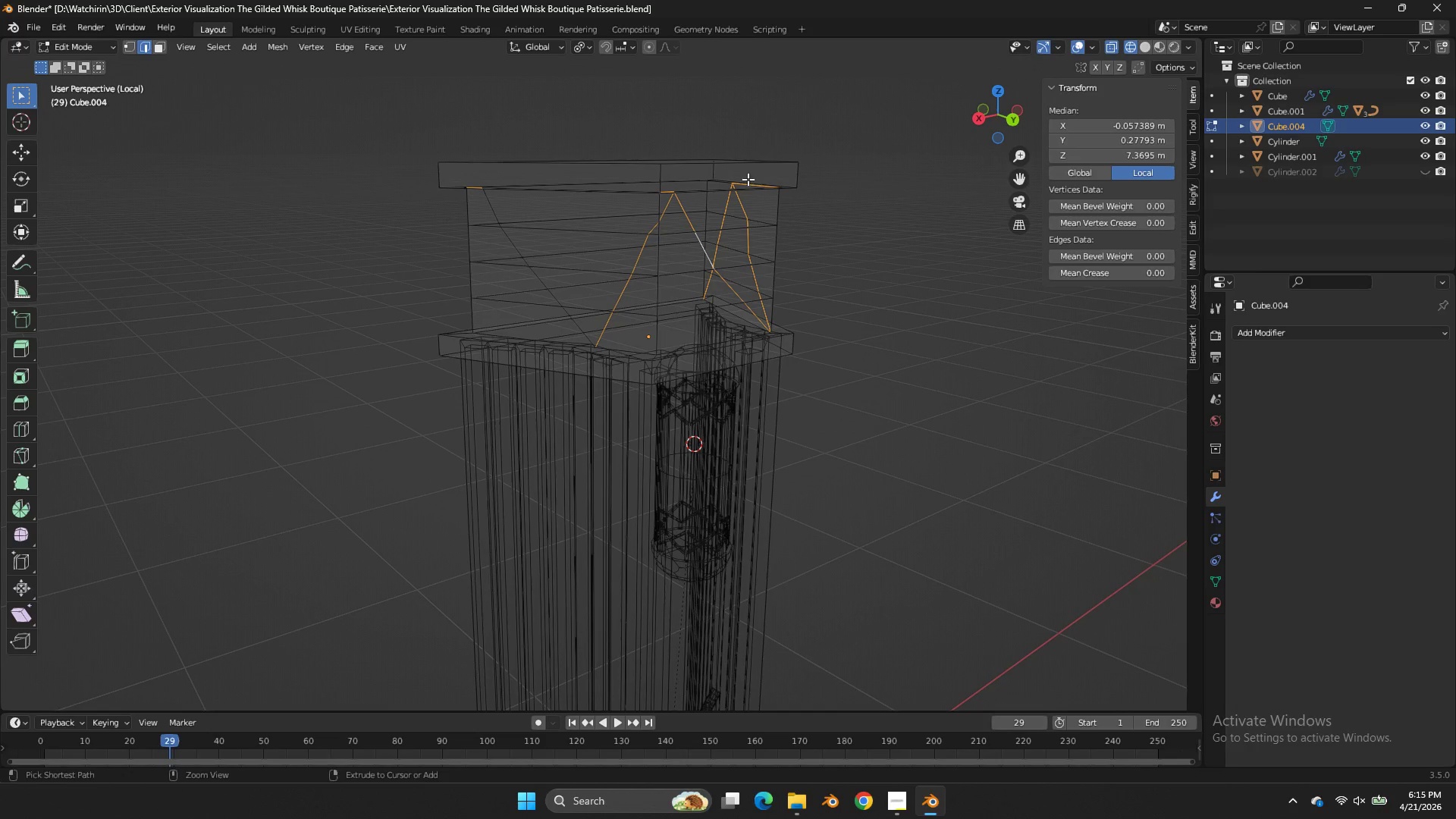 
left_click_drag(start_coordinate=[751, 180], to_coordinate=[754, 192])
 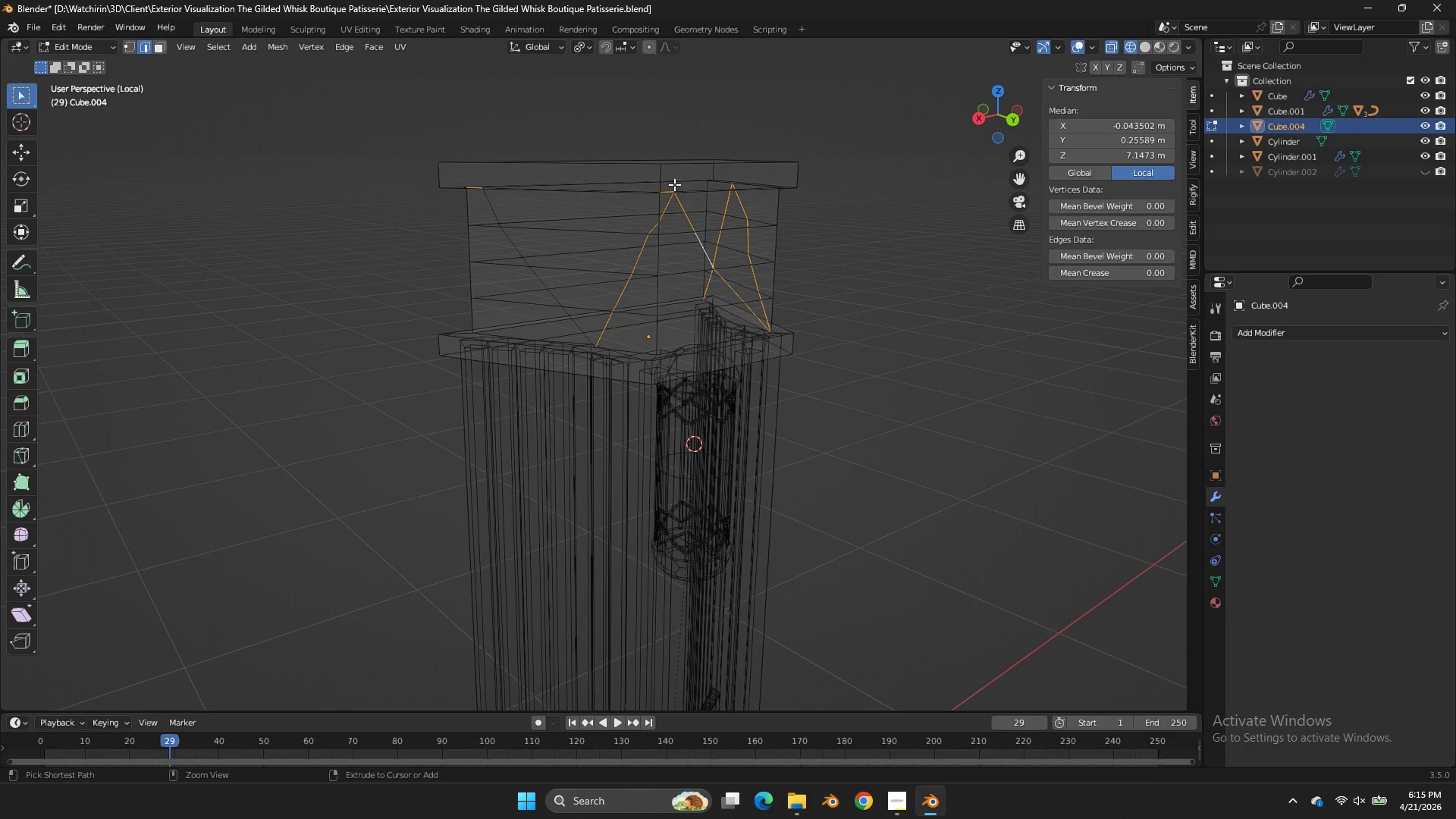 
left_click_drag(start_coordinate=[668, 186], to_coordinate=[653, 193])
 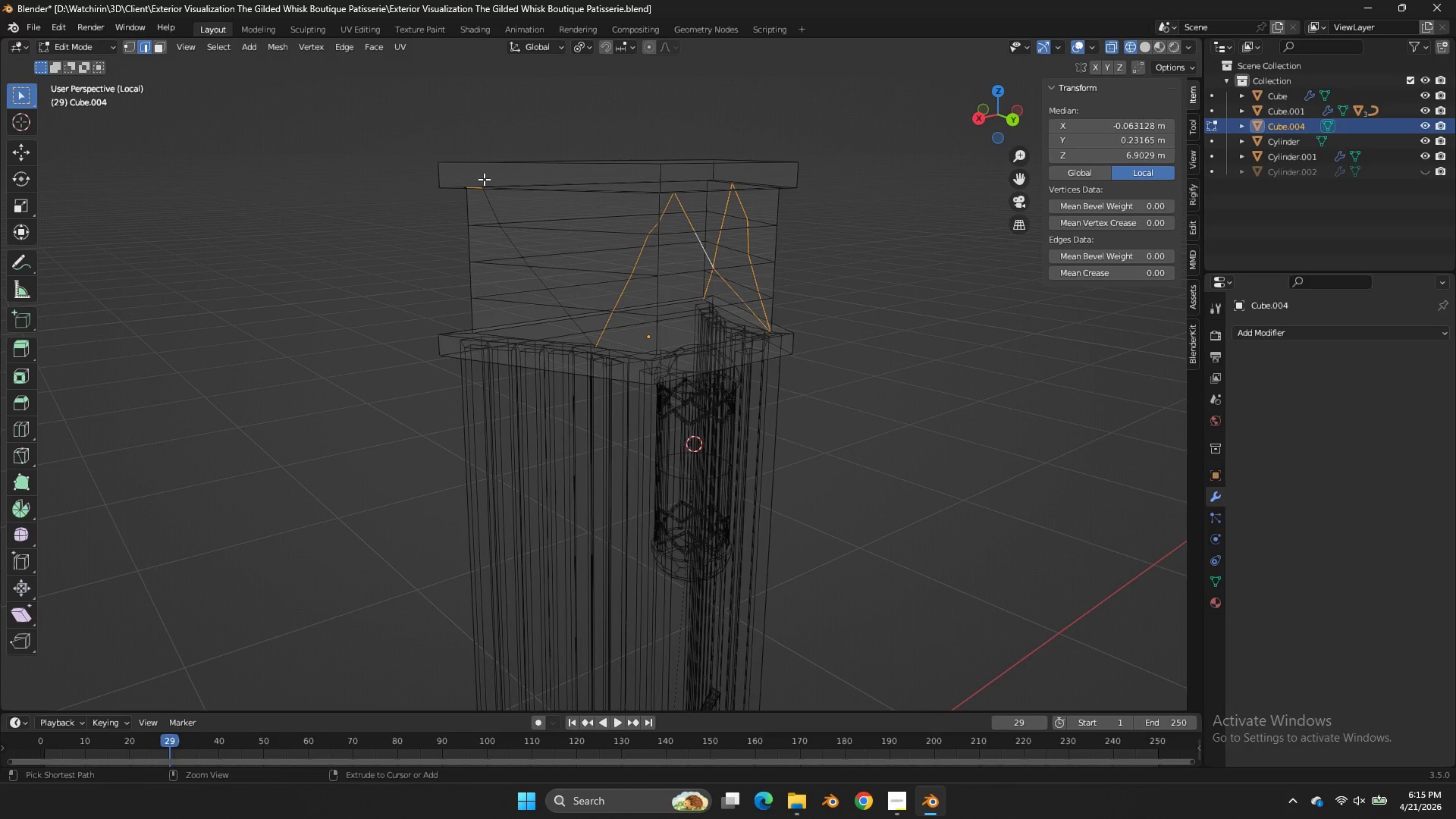 
left_click_drag(start_coordinate=[480, 180], to_coordinate=[469, 193])
 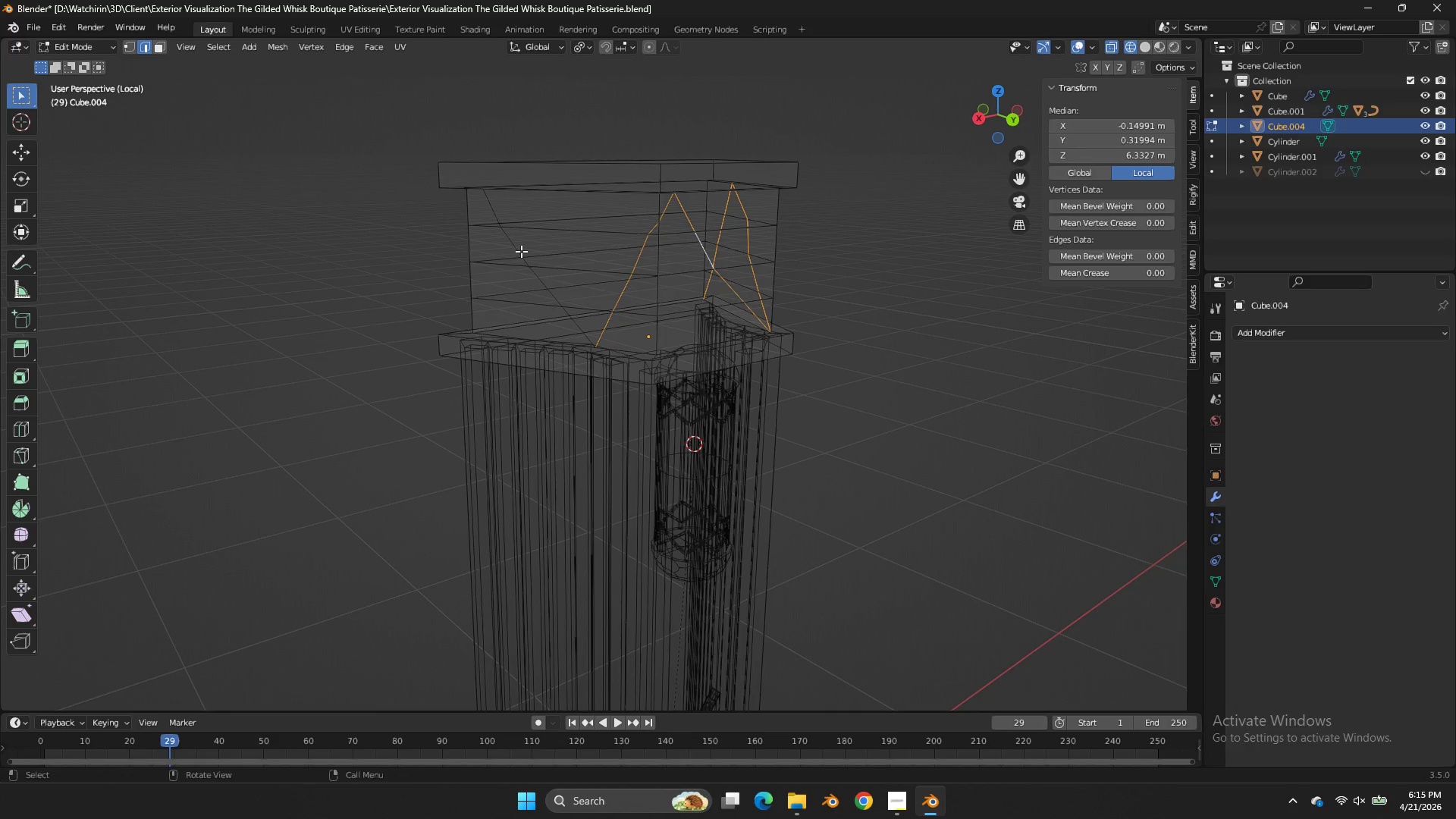 
hold_key(key=AltLeft, duration=0.66)
hold_key(key=ShiftLeft, duration=0.64)
left_click([520, 254])
 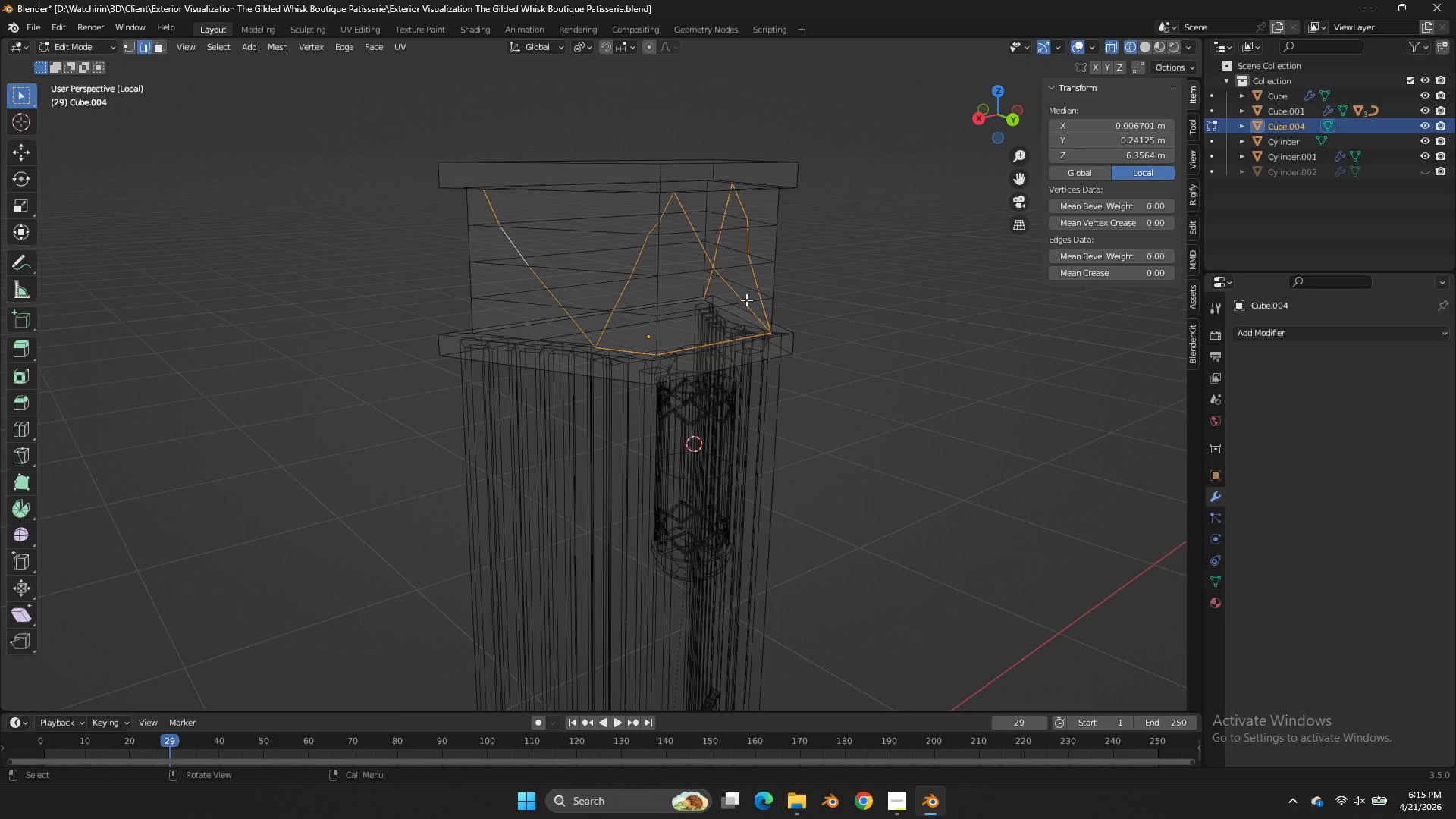 
hold_key(key=ControlLeft, duration=1.25)
left_click_drag(start_coordinate=[745, 336], to_coordinate=[626, 389])
 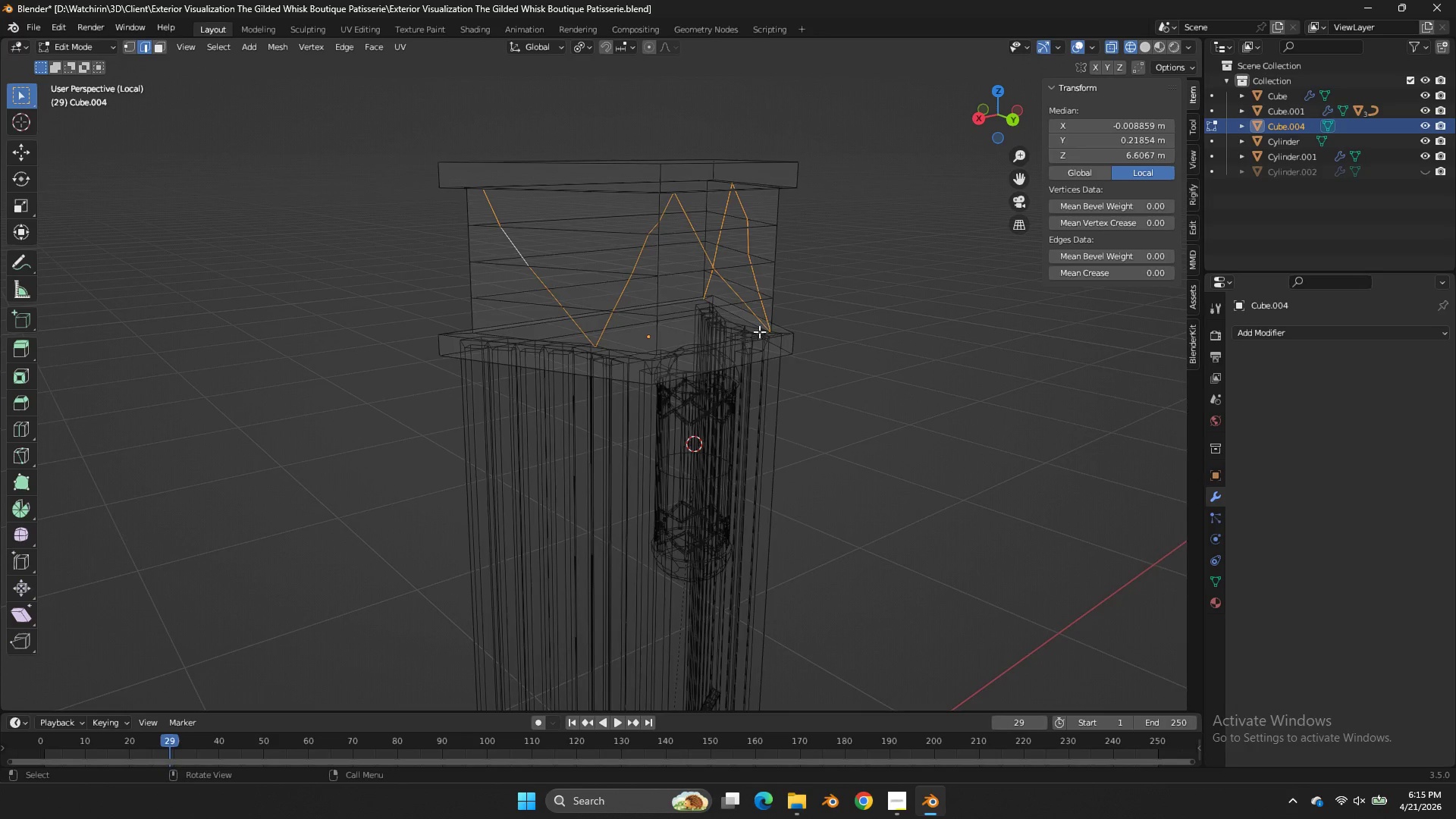 
left_click_drag(start_coordinate=[997, 116], to_coordinate=[894, 130])
 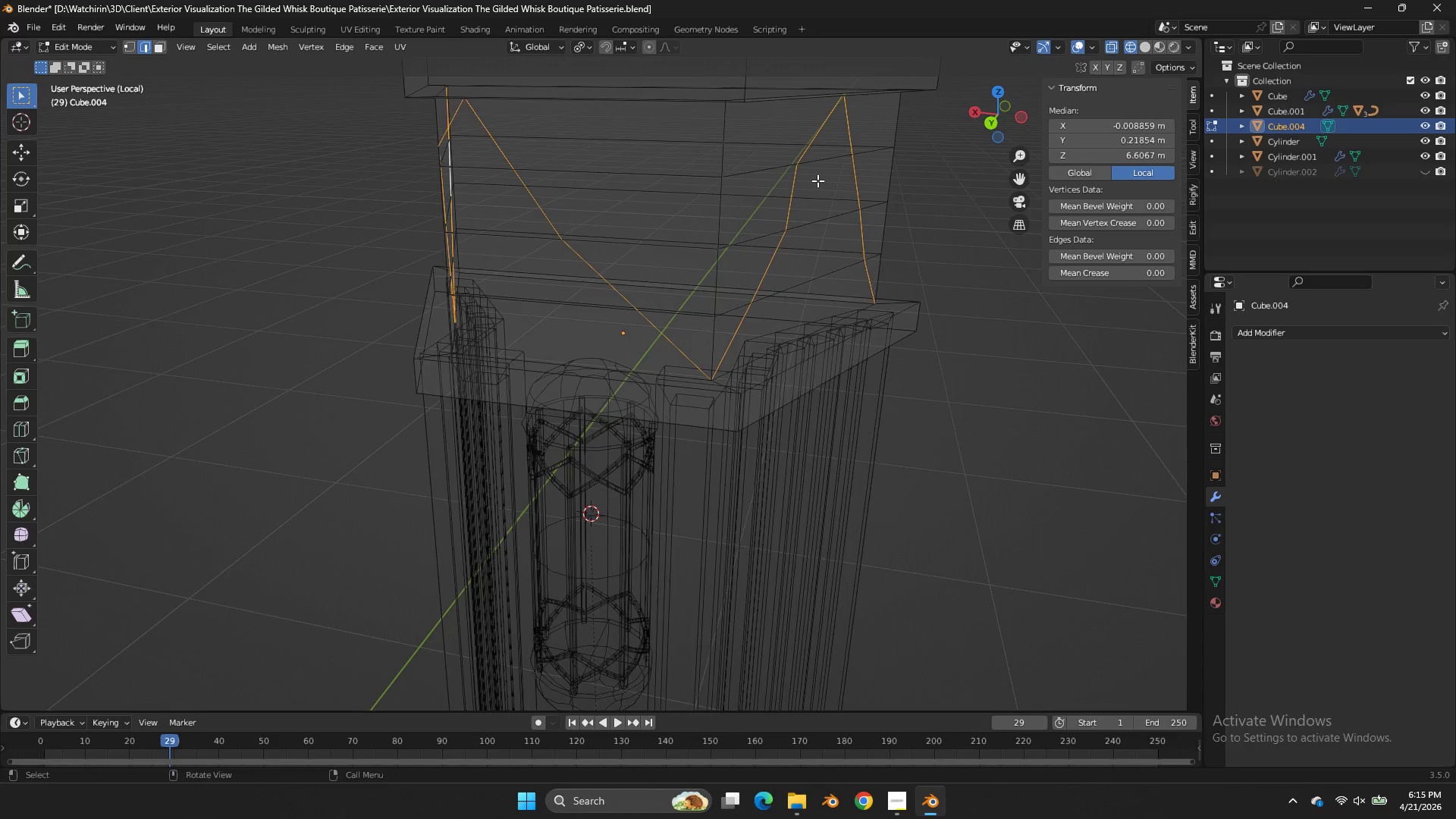 
scroll: coordinate [782, 303], scroll_direction: up, amount: 3.0
 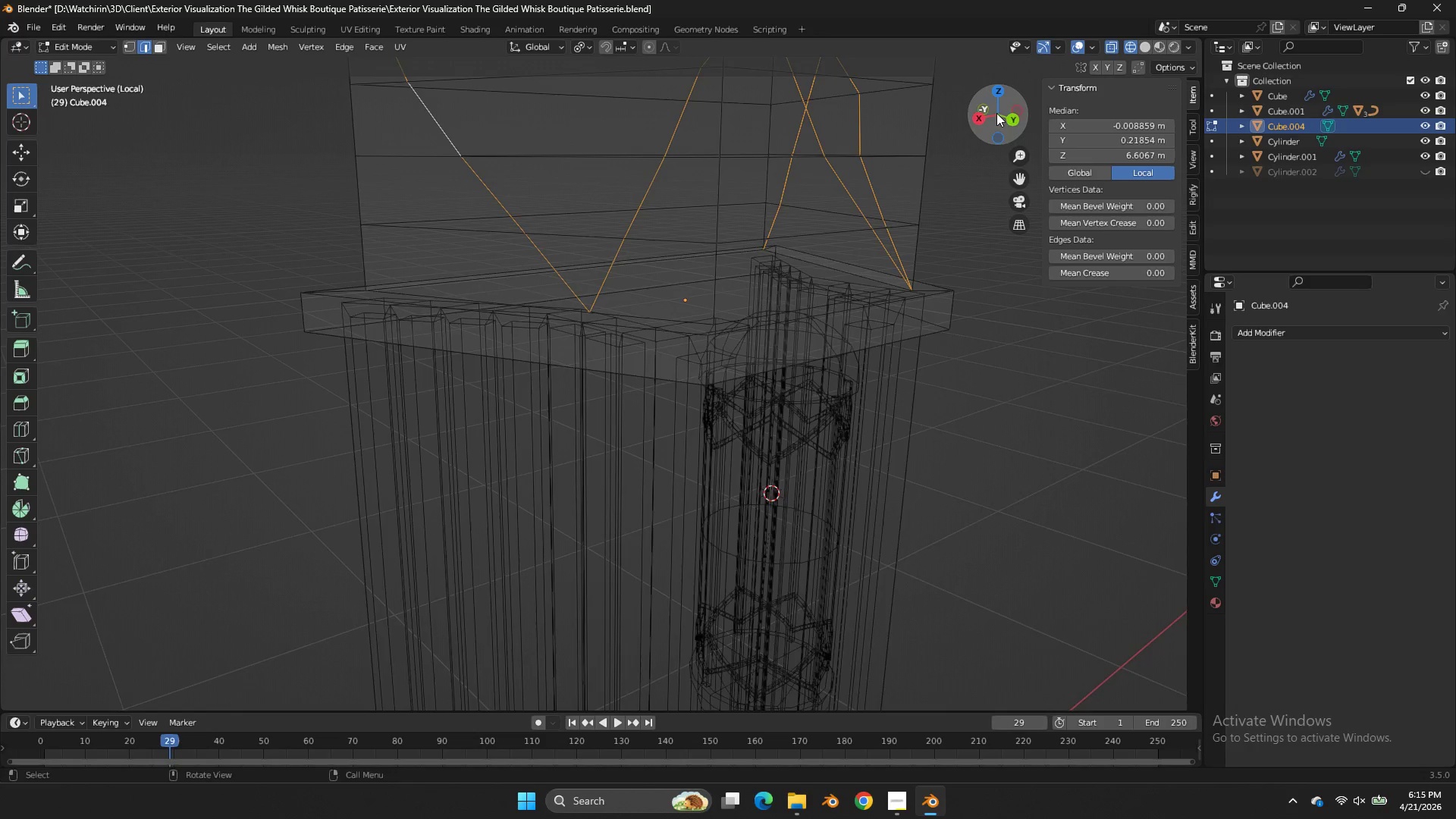 
key(Z)
 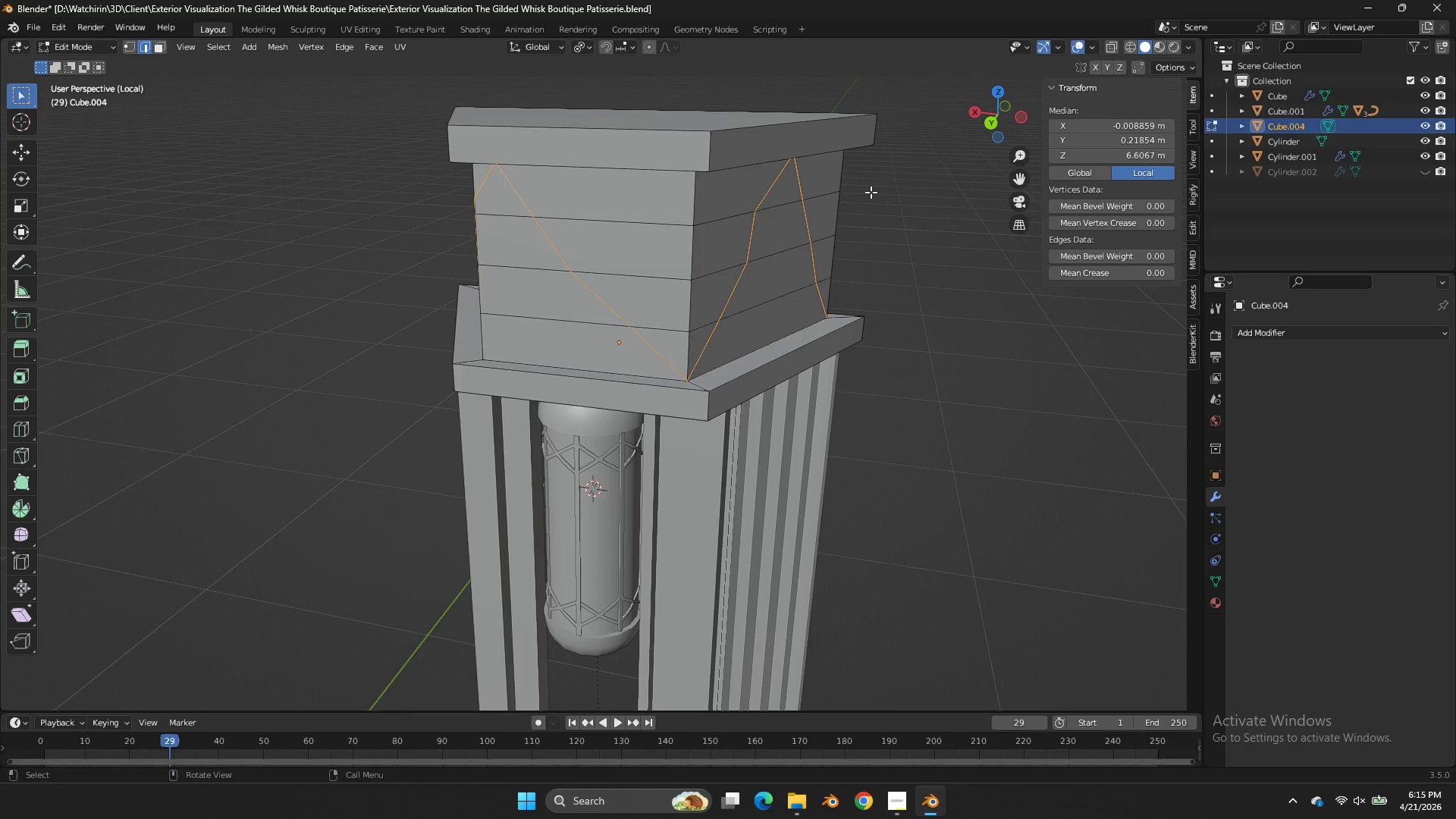 
scroll: coordinate [817, 180], scroll_direction: down, amount: 2.0
 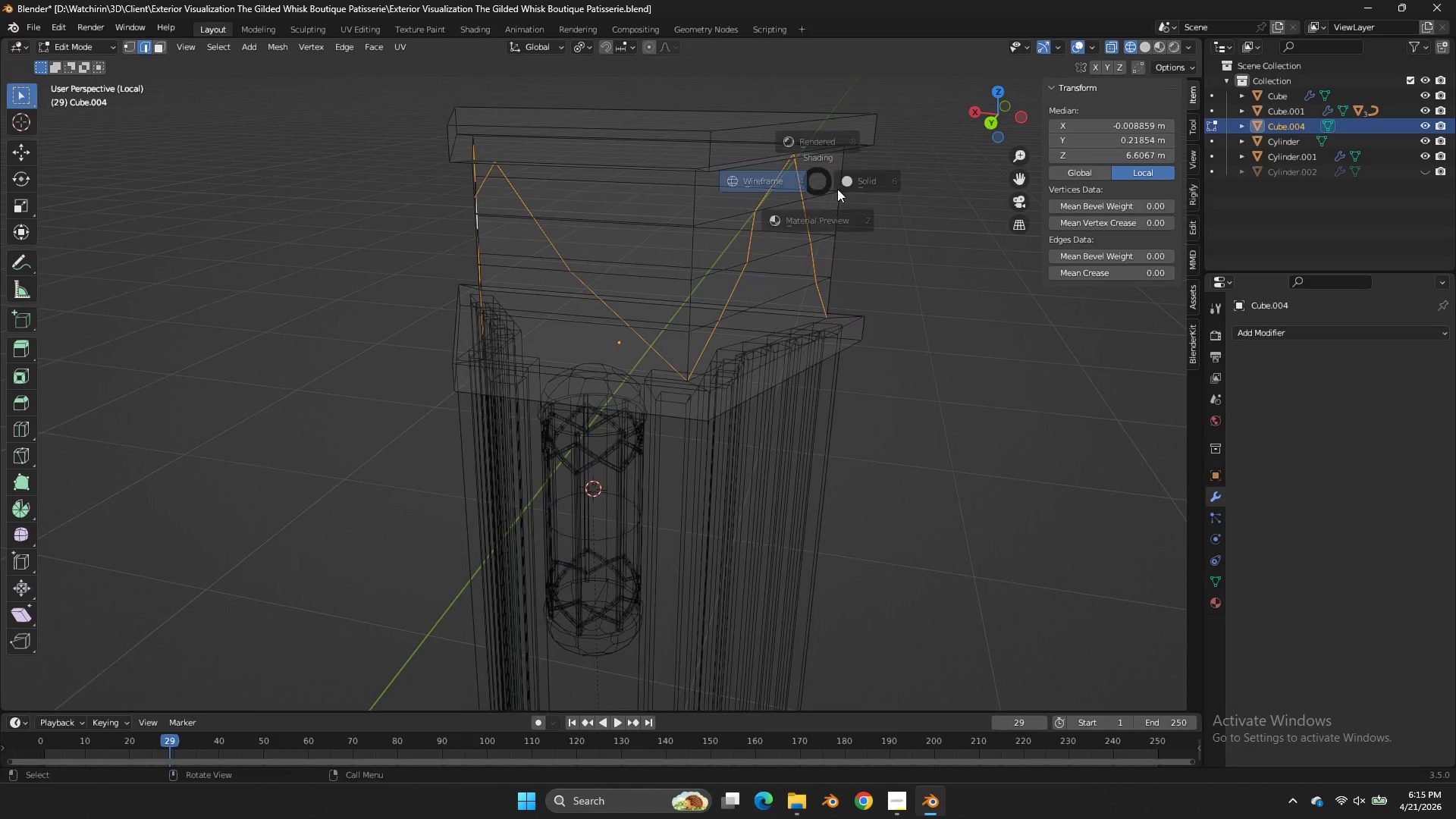 
key(Control+B)
 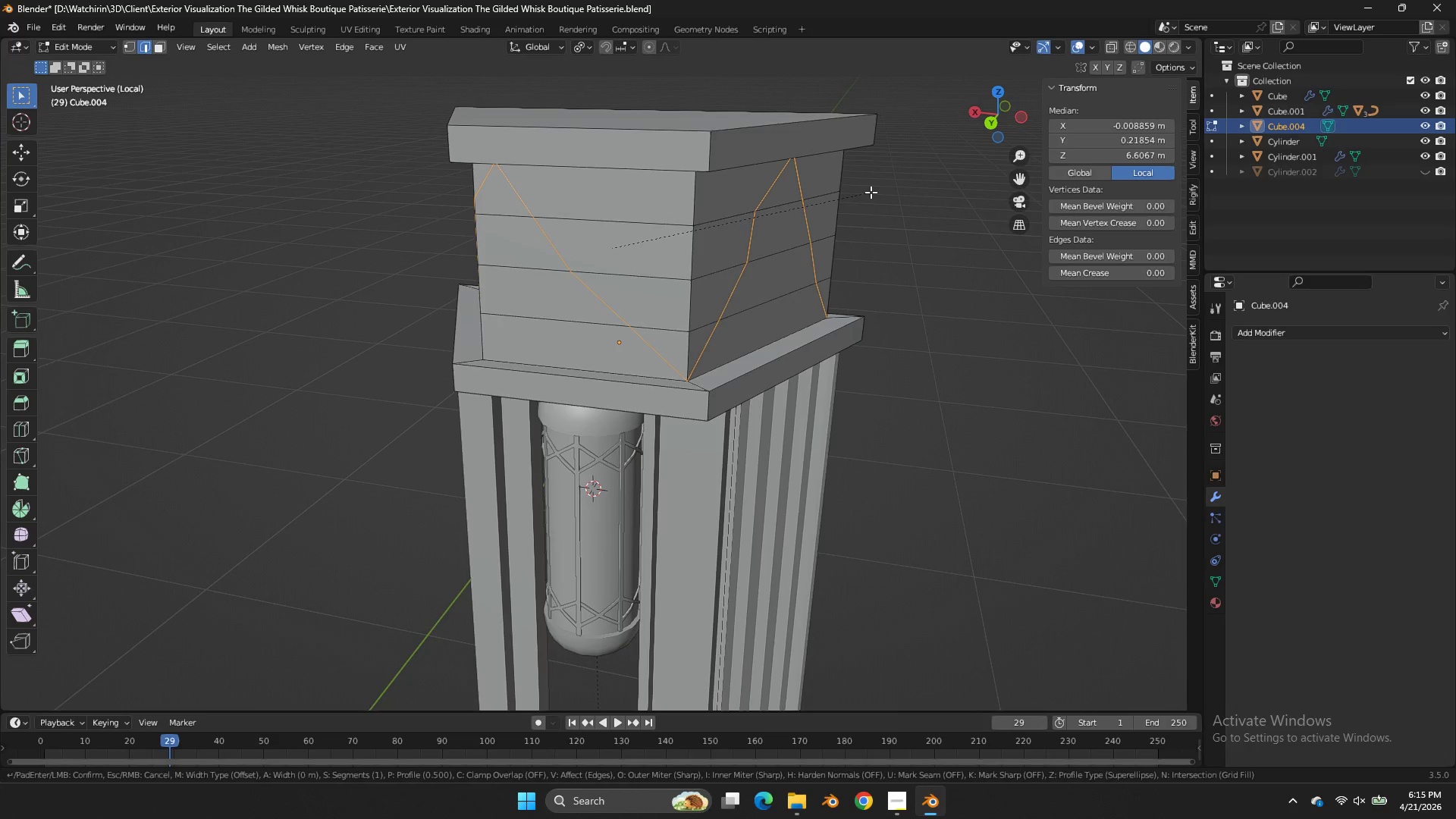 
hold_key(key=ShiftLeft, duration=5.09)
 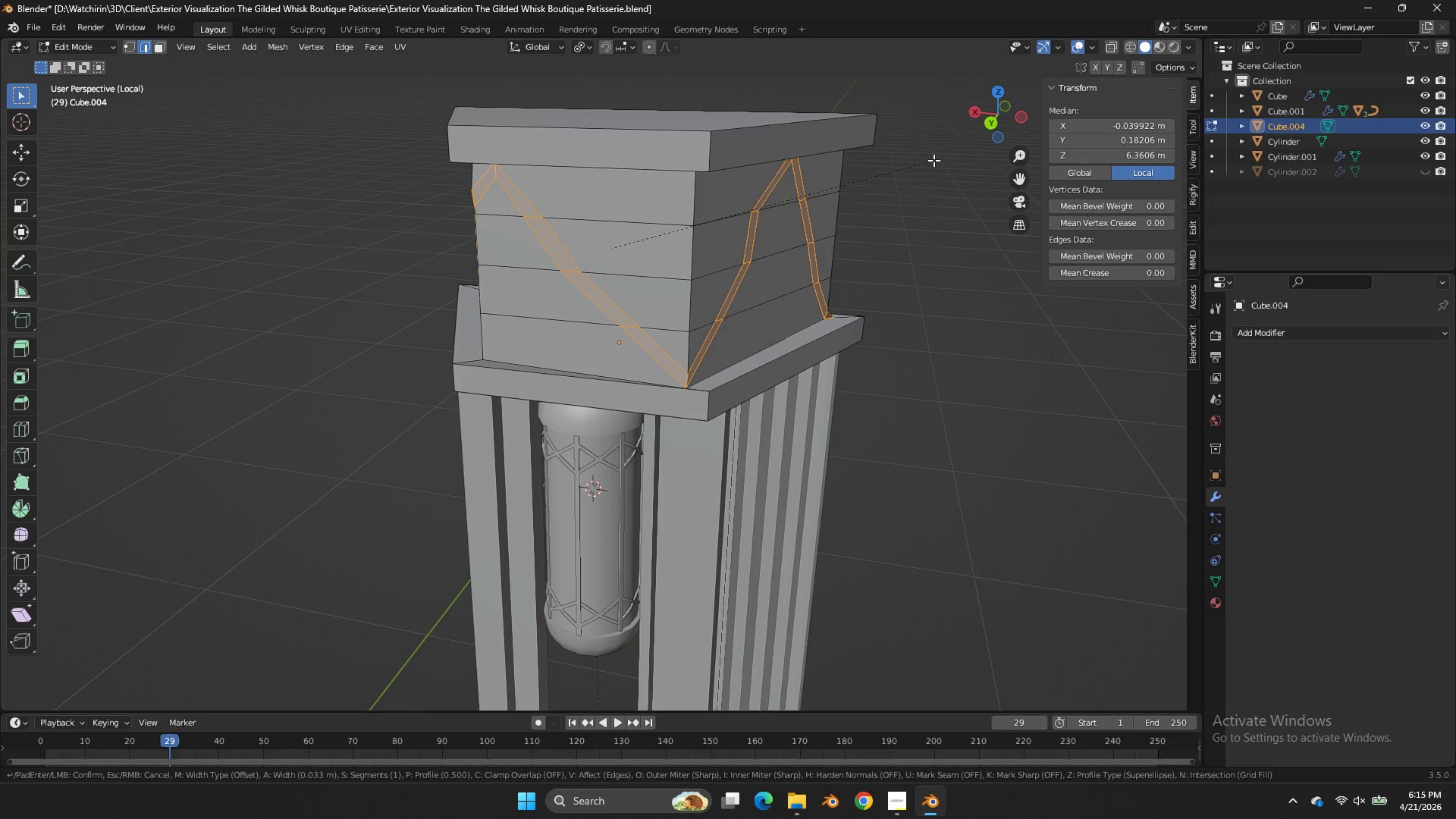 
left_click([934, 160])
 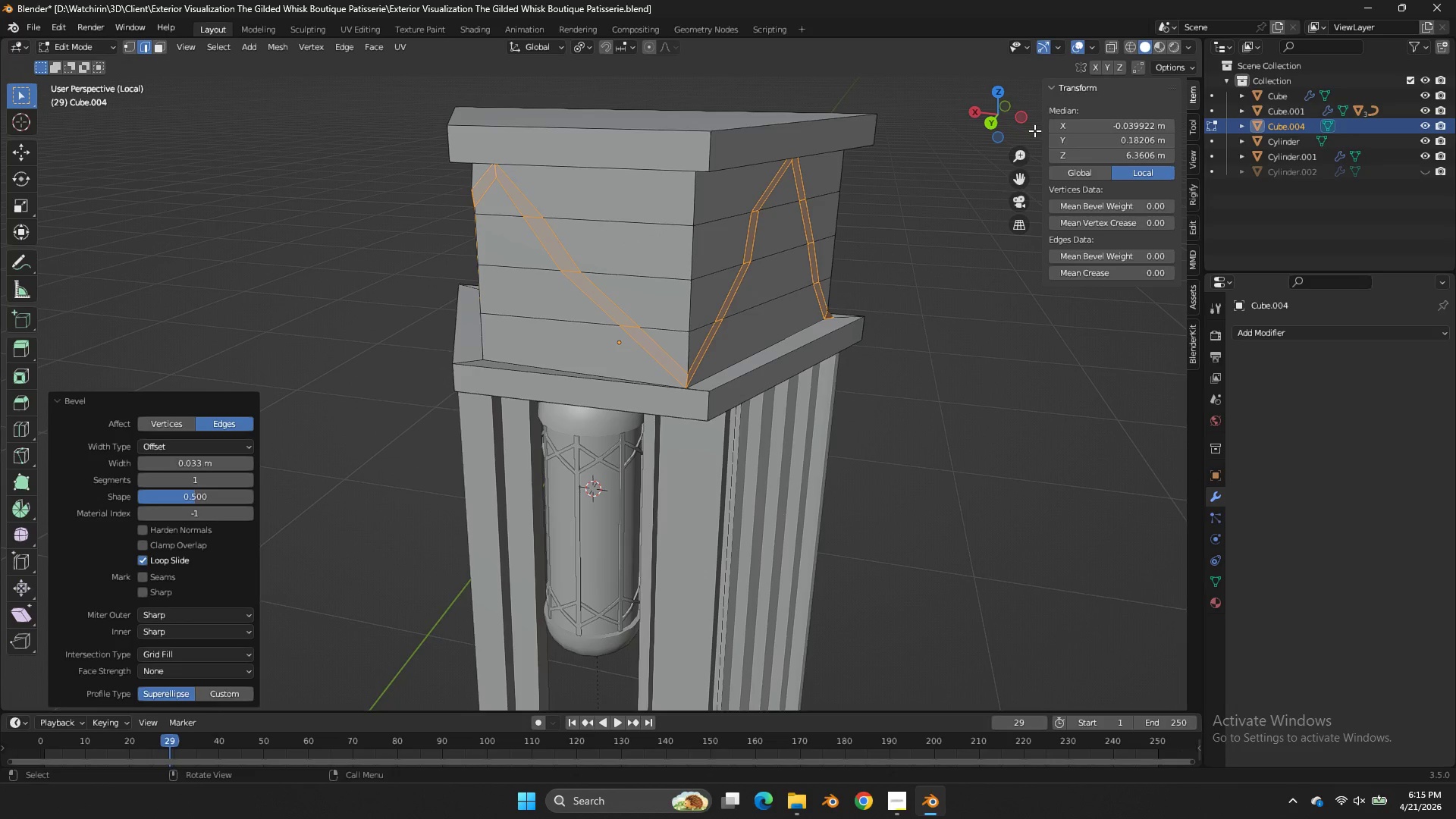 
left_click([993, 124])
 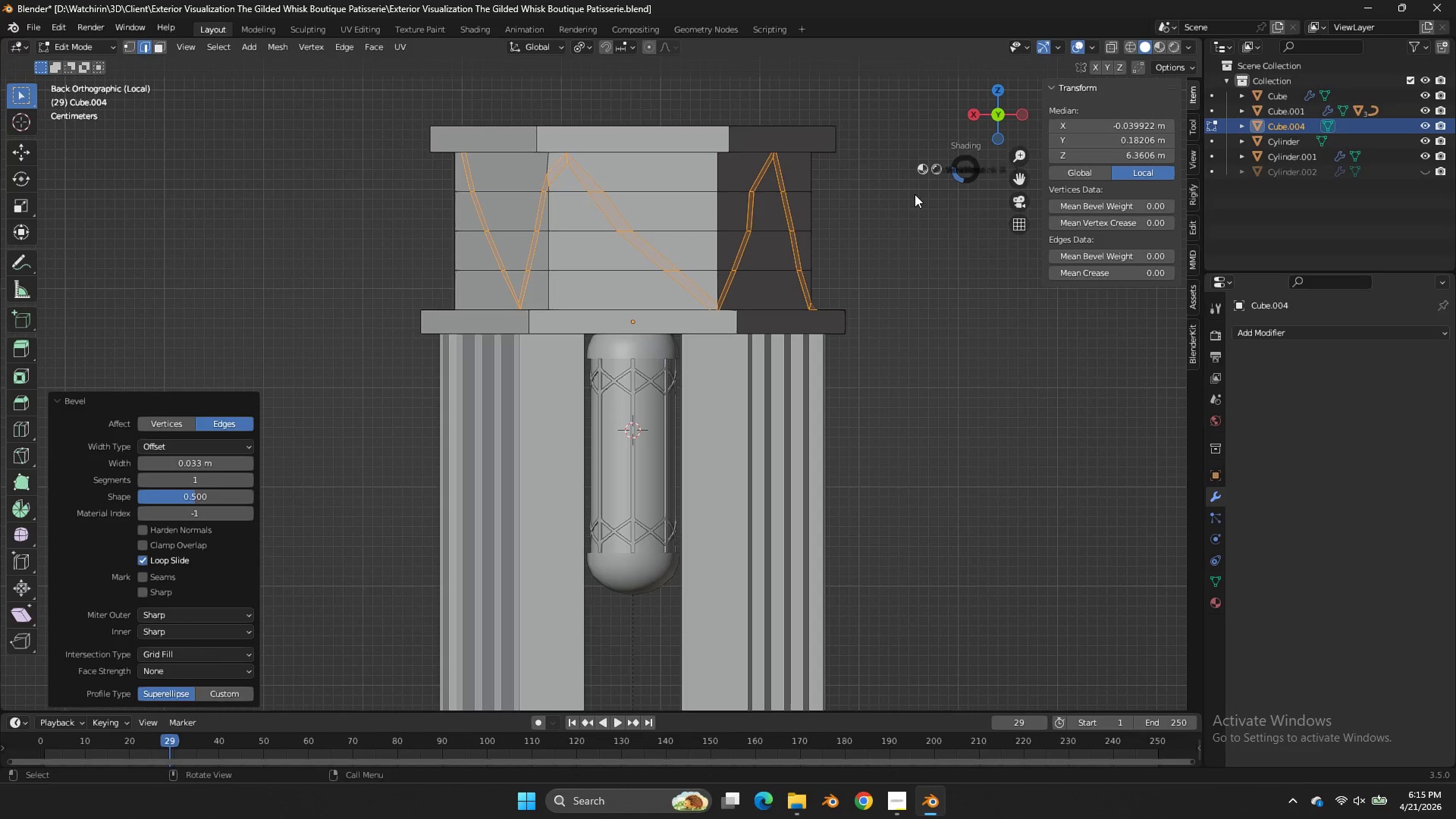 
key(Z)
 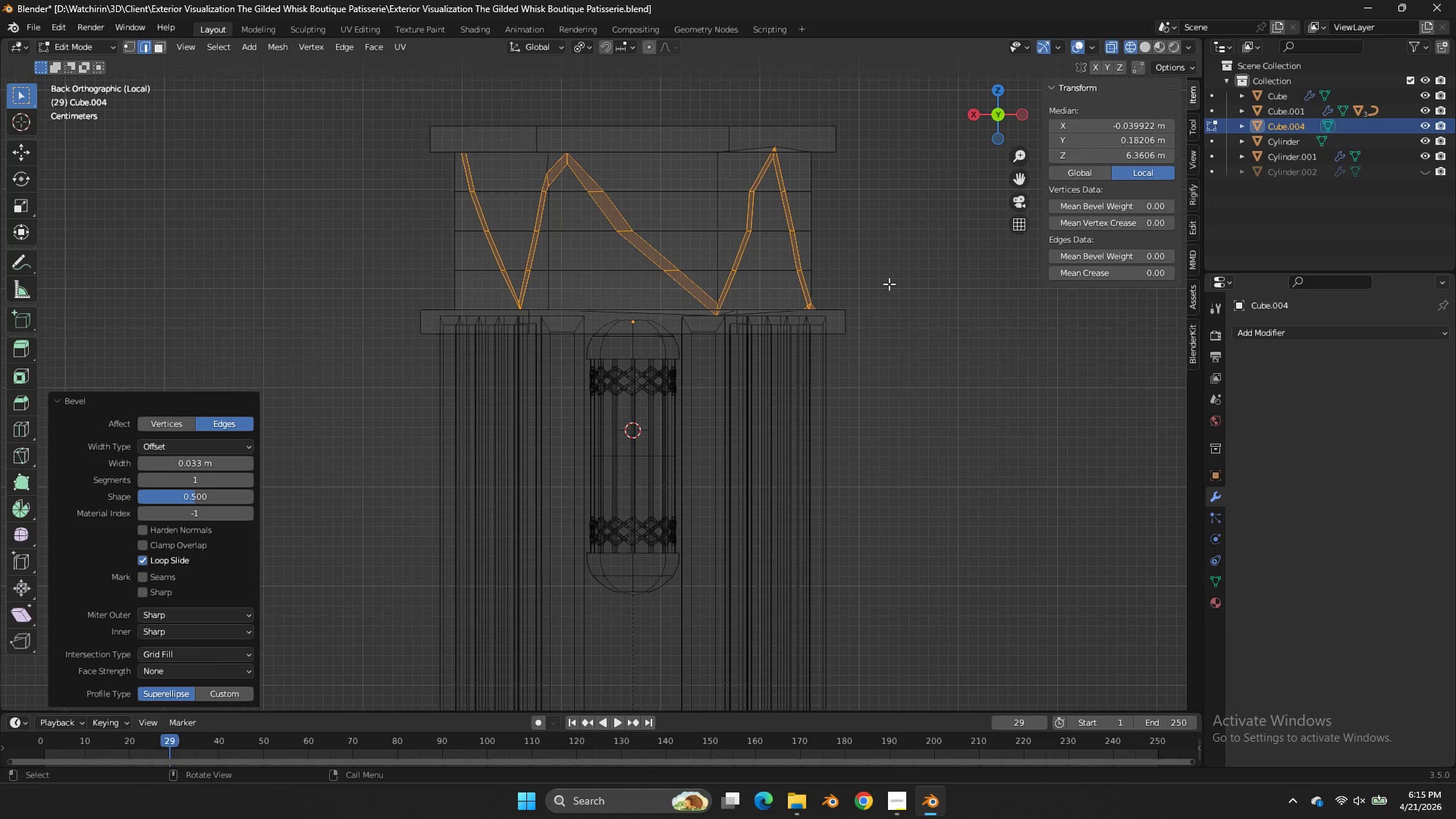 
left_click_drag(start_coordinate=[889, 284], to_coordinate=[373, 310])
 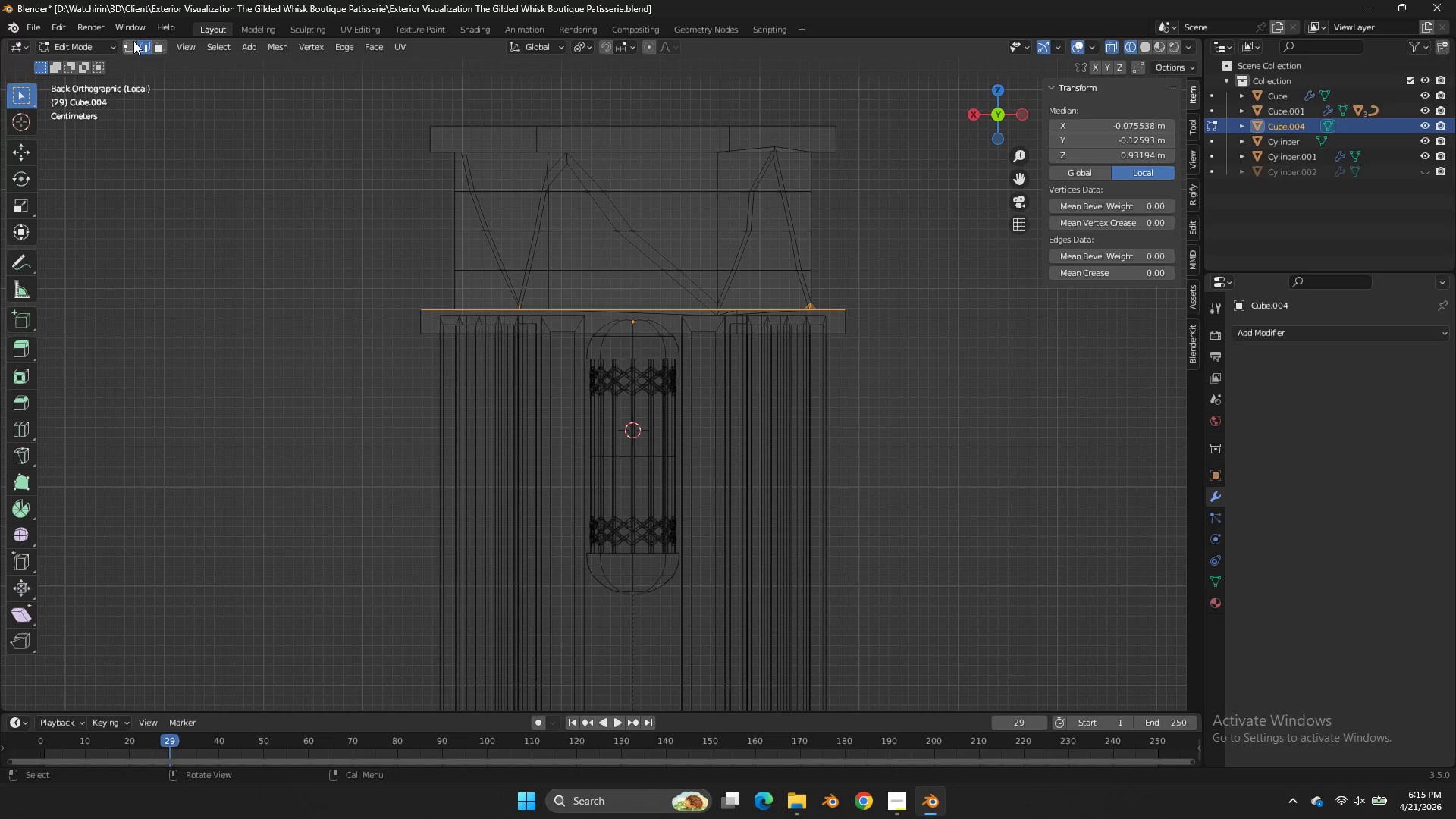 
left_click([133, 42])
 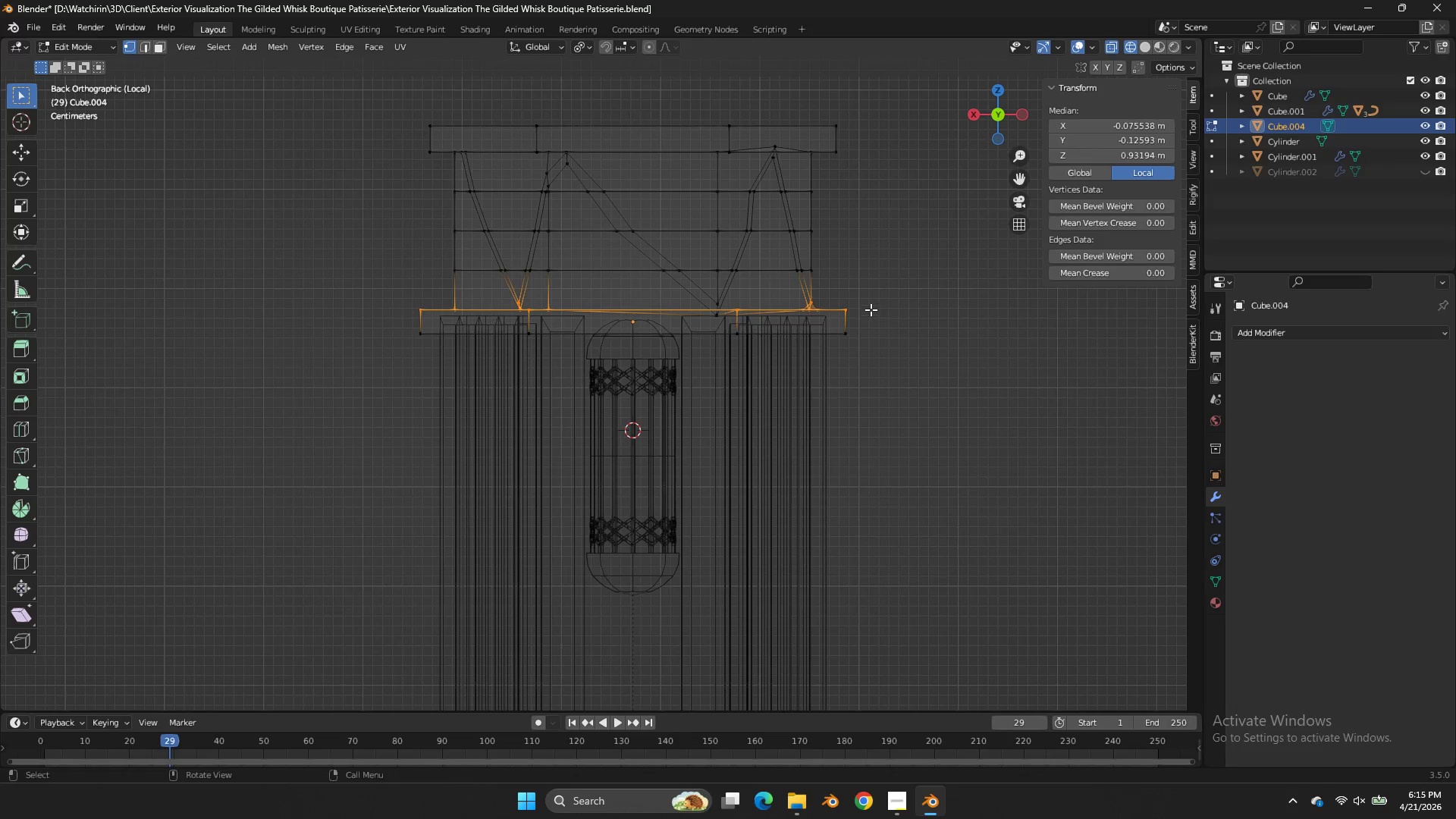 
left_click_drag(start_coordinate=[868, 303], to_coordinate=[372, 315])
 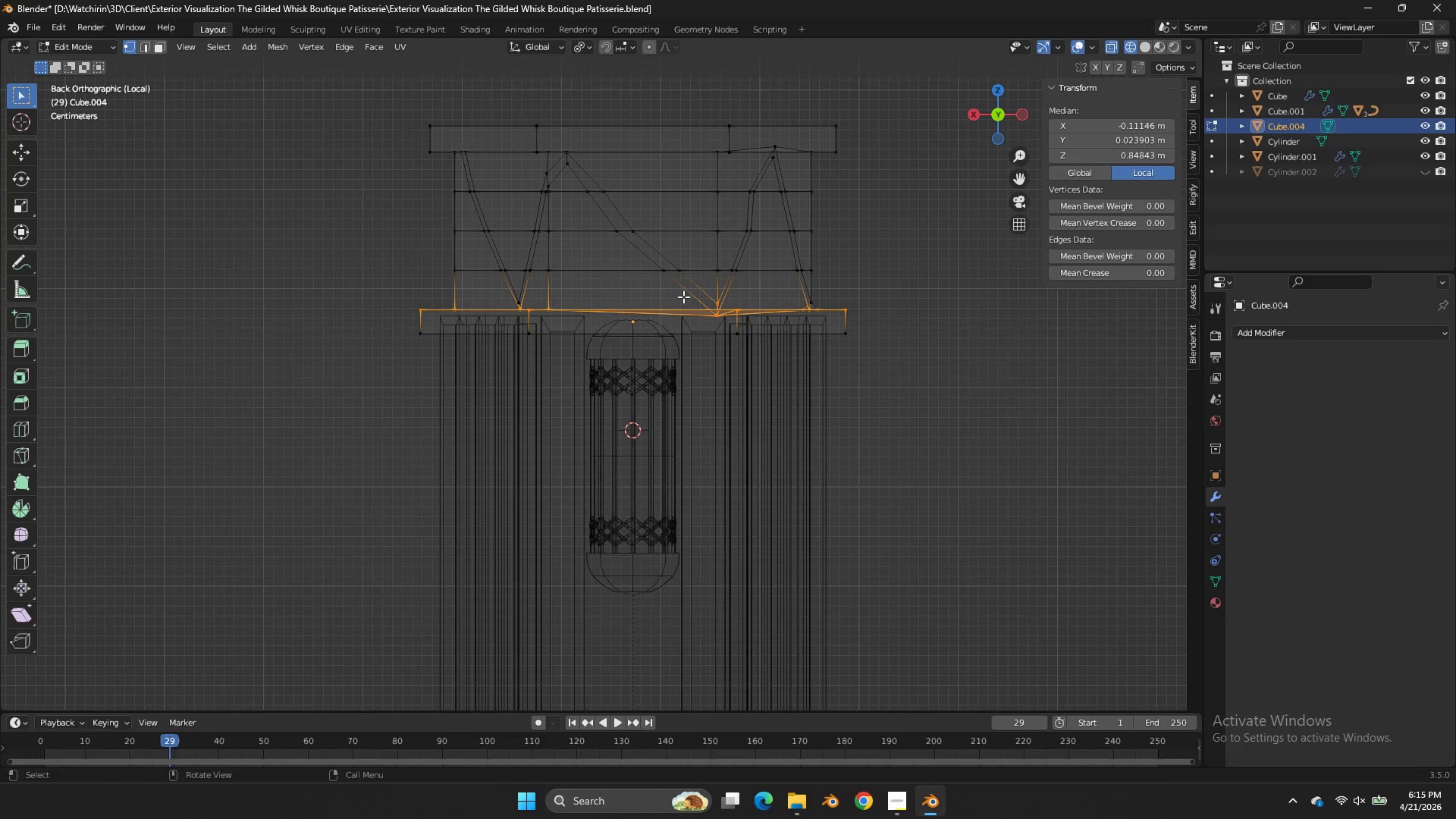 
scroll: coordinate [693, 293], scroll_direction: up, amount: 2.0
 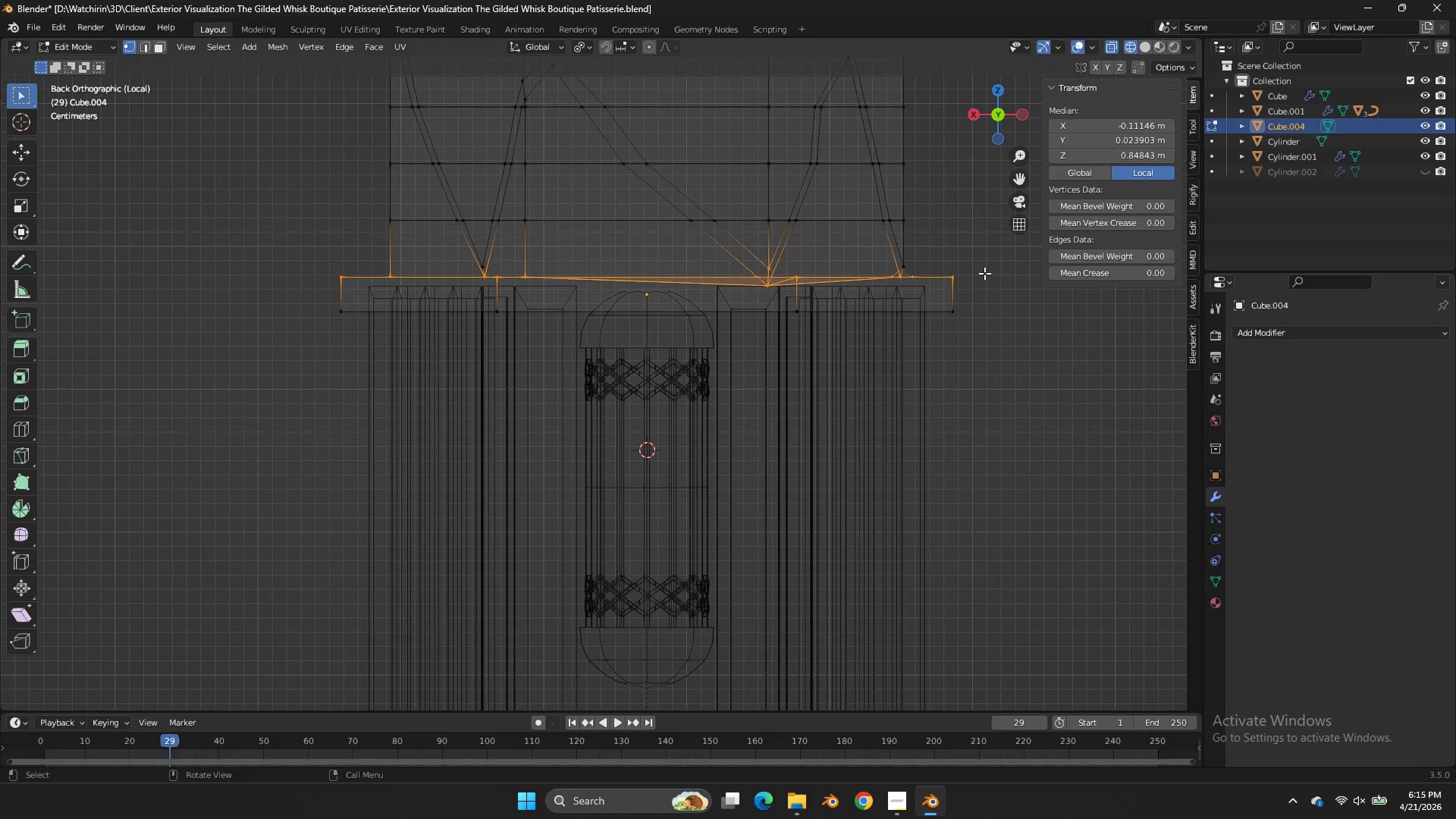 
left_click_drag(start_coordinate=[984, 272], to_coordinate=[722, 300])
 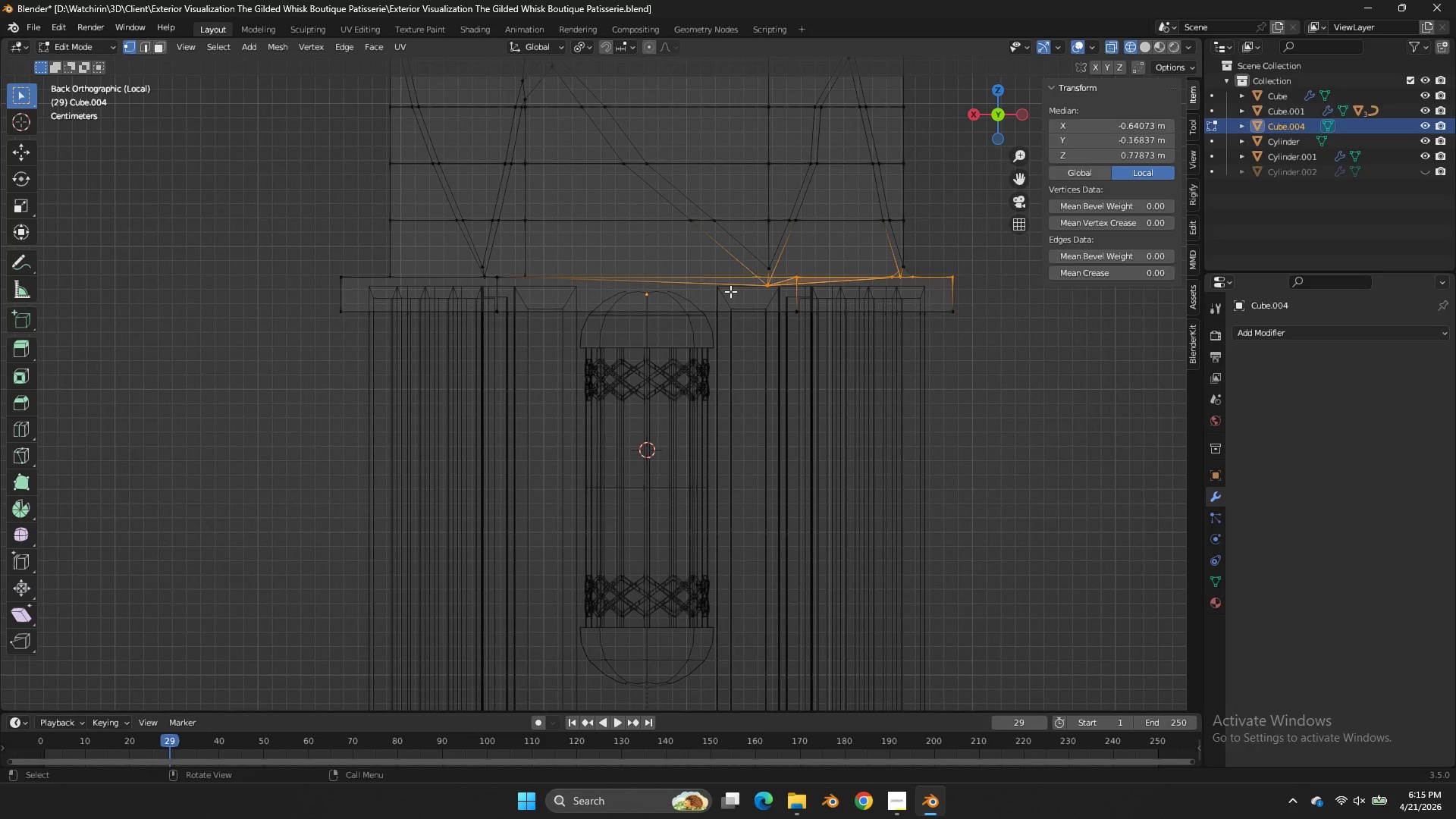 
hold_key(key=ShiftLeft, duration=1.86)
left_click_drag(start_coordinate=[551, 273], to_coordinate=[262, 308])
 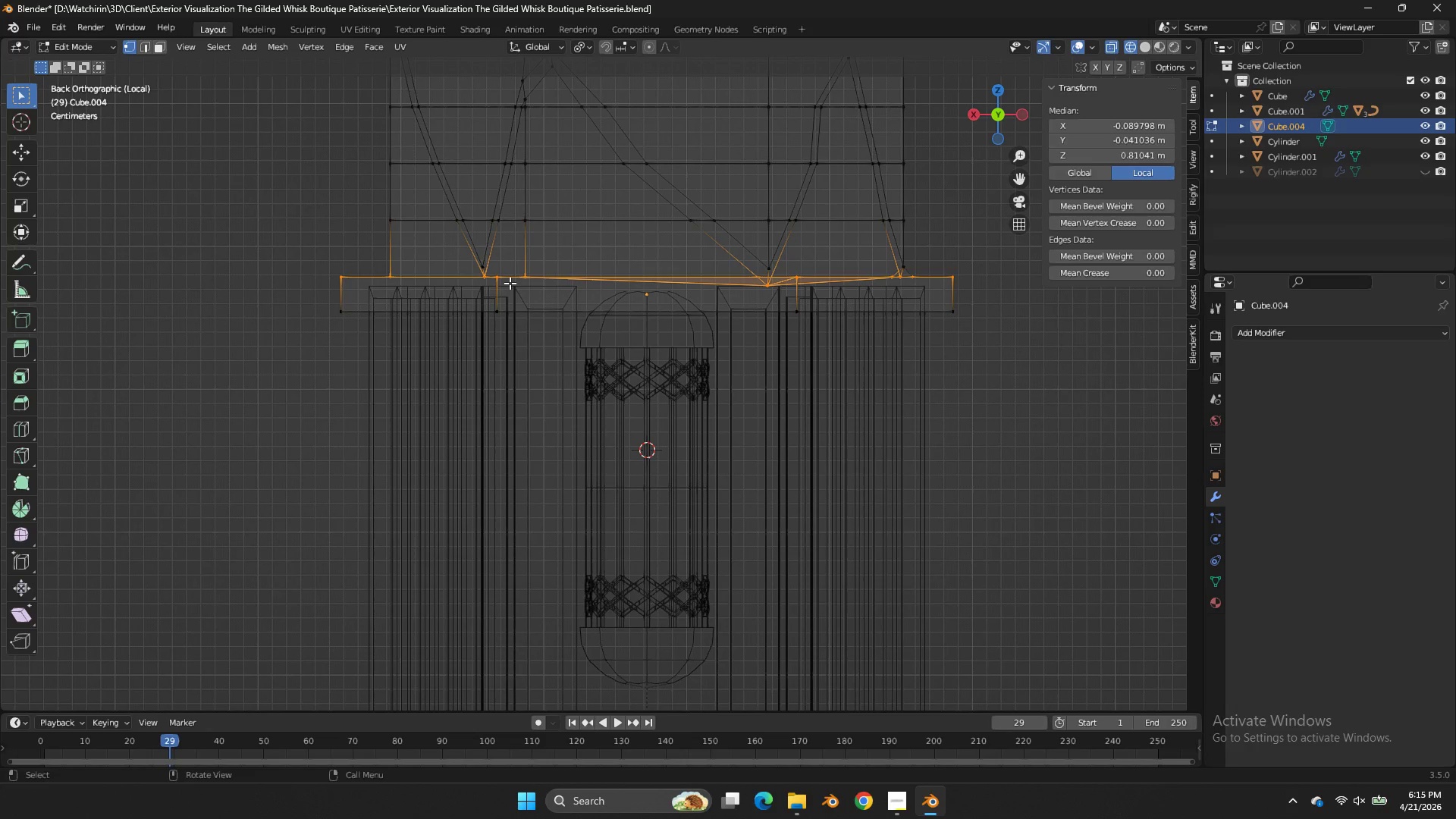 
type(sz0)
 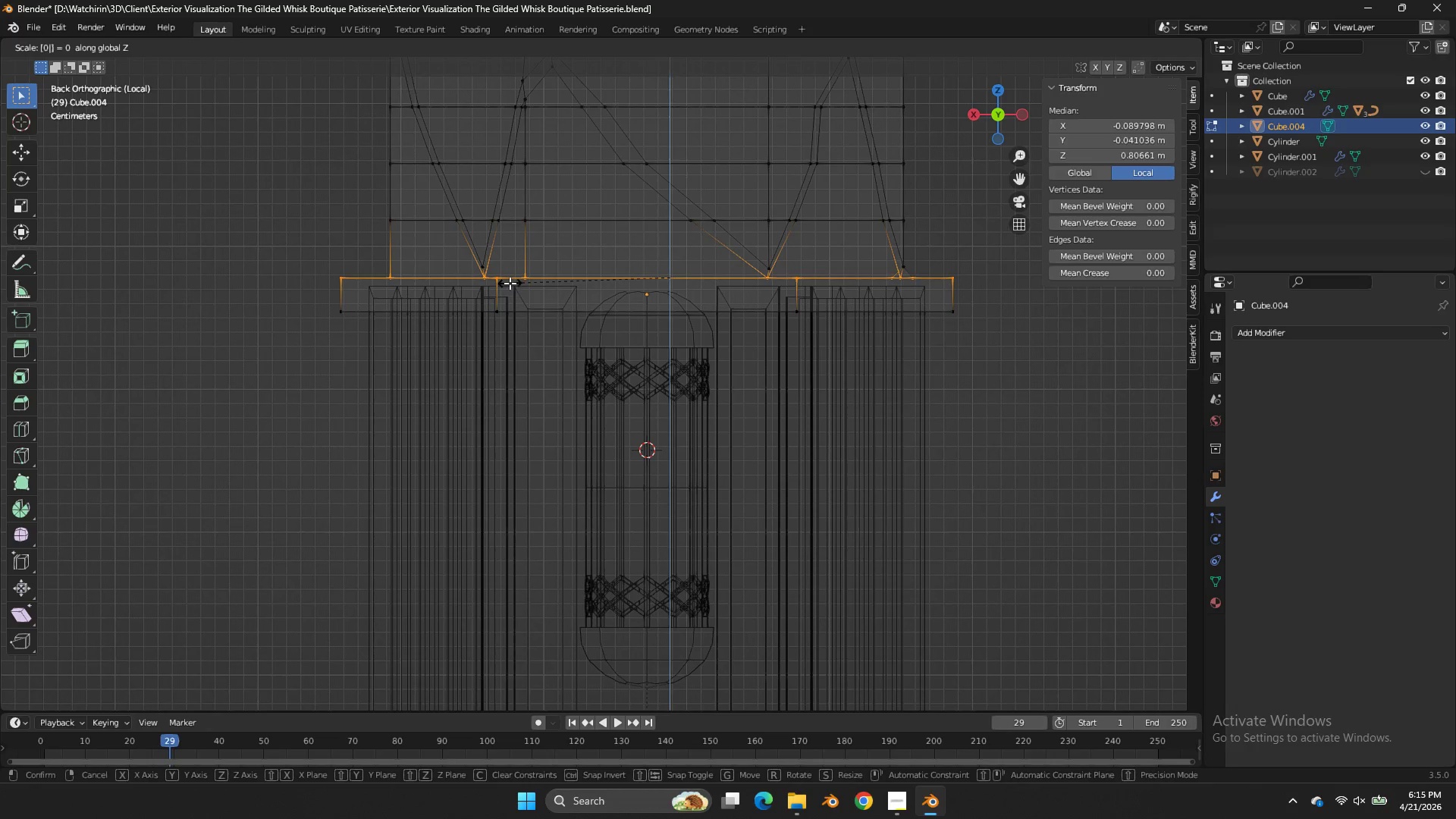 
key(Enter)
 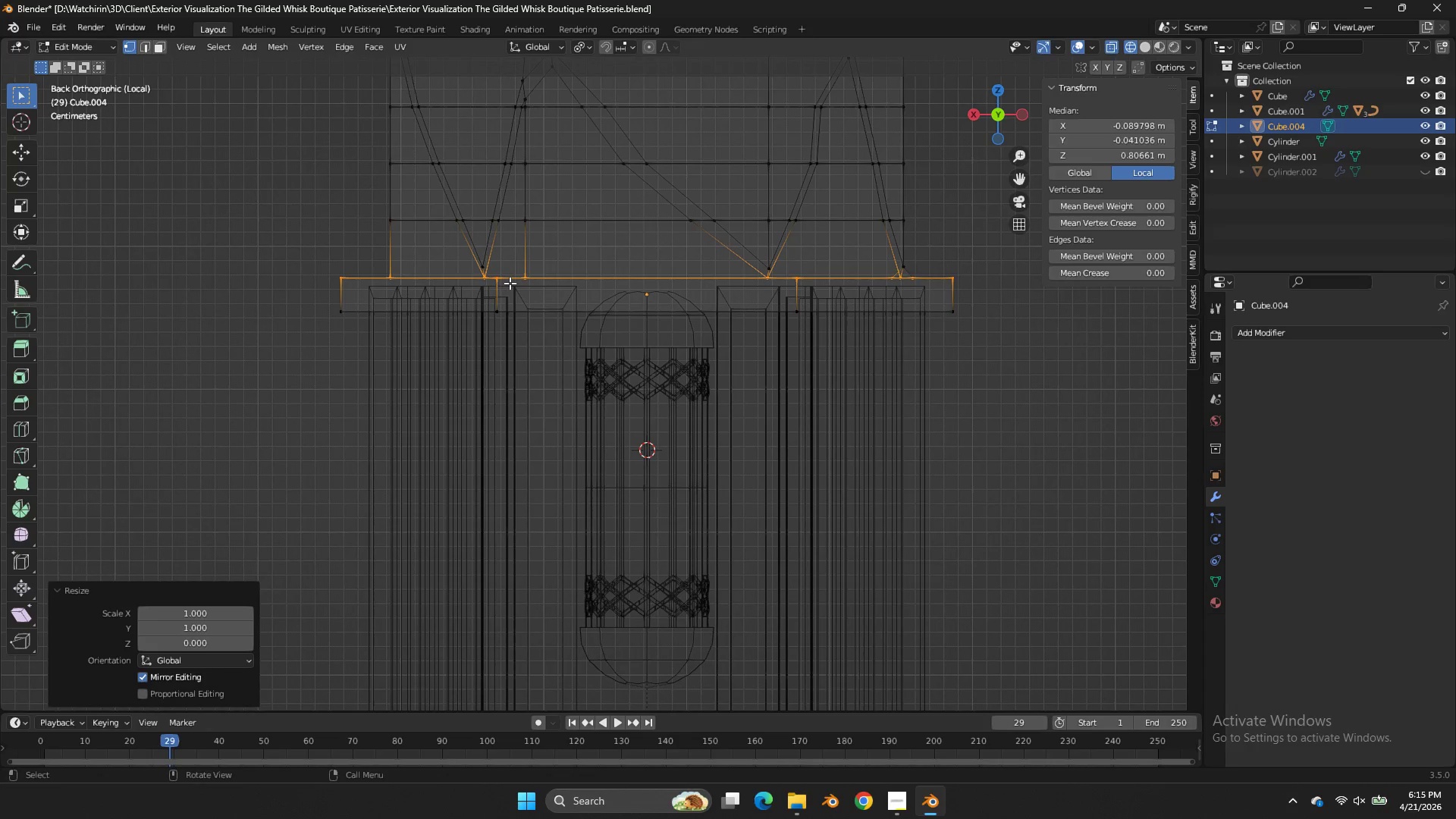 
key(Control+ControlLeft)
 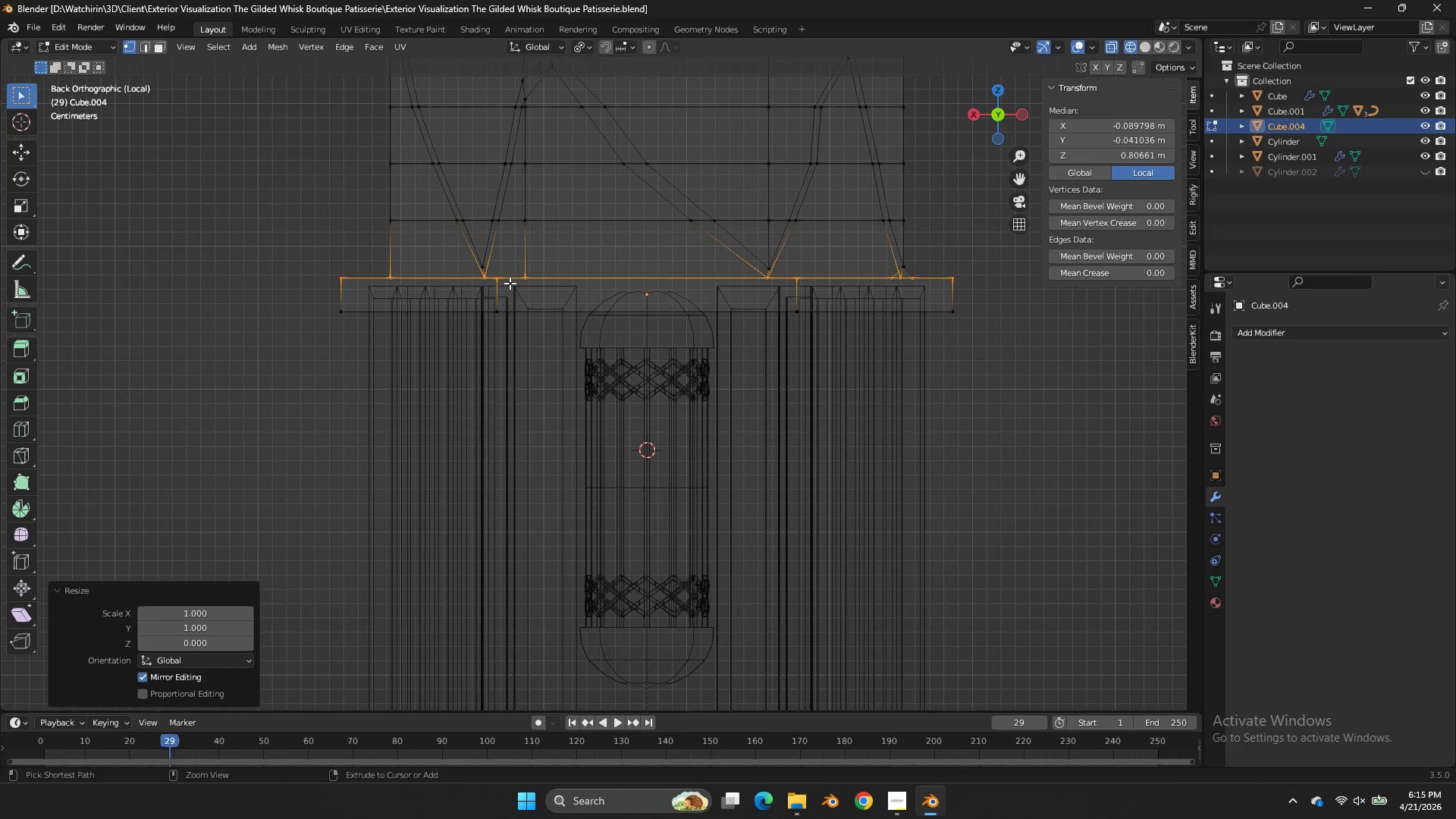 
key(Control+S)
 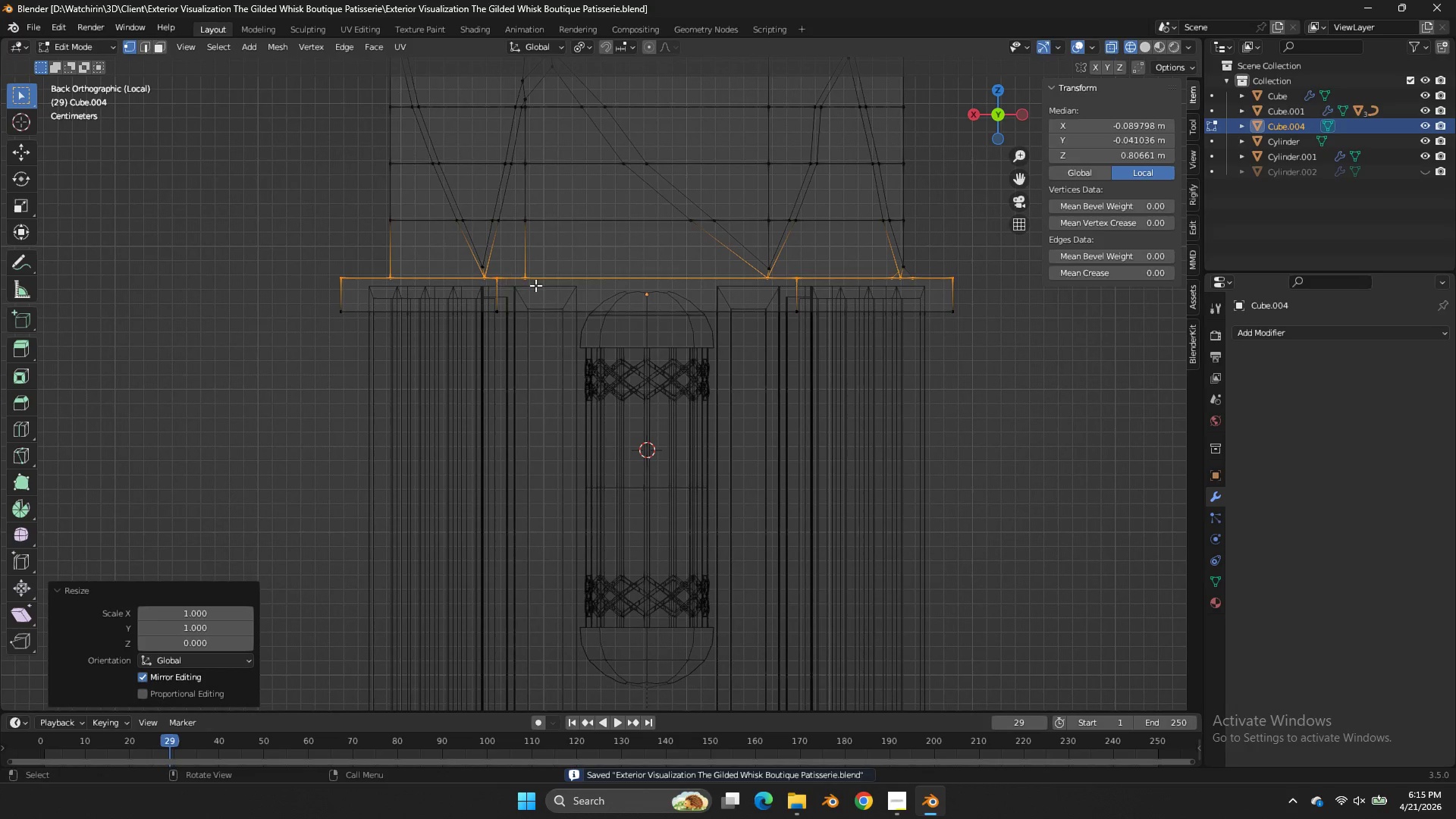 
key(Z)
 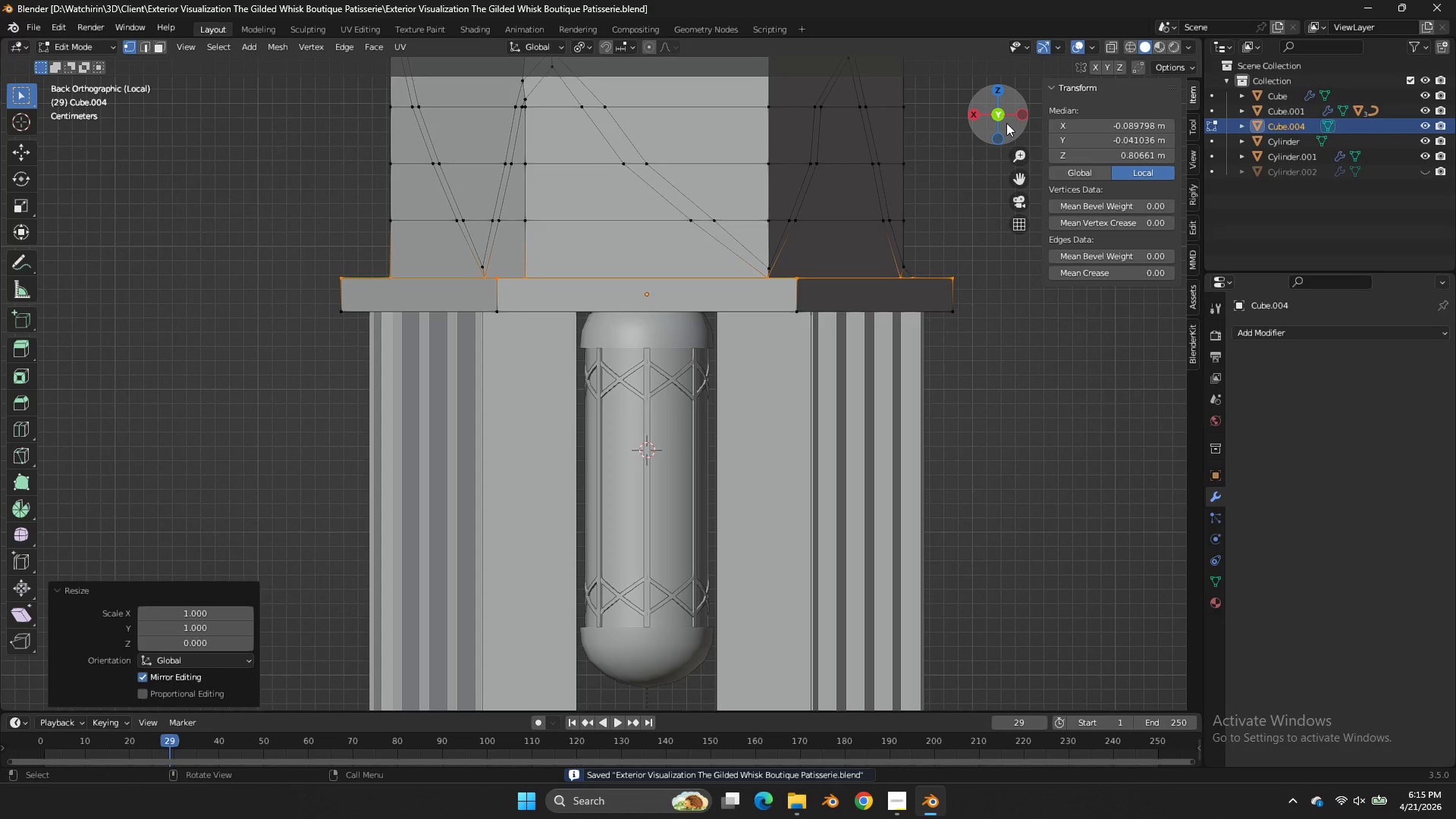 
left_click_drag(start_coordinate=[1006, 124], to_coordinate=[841, 175])
 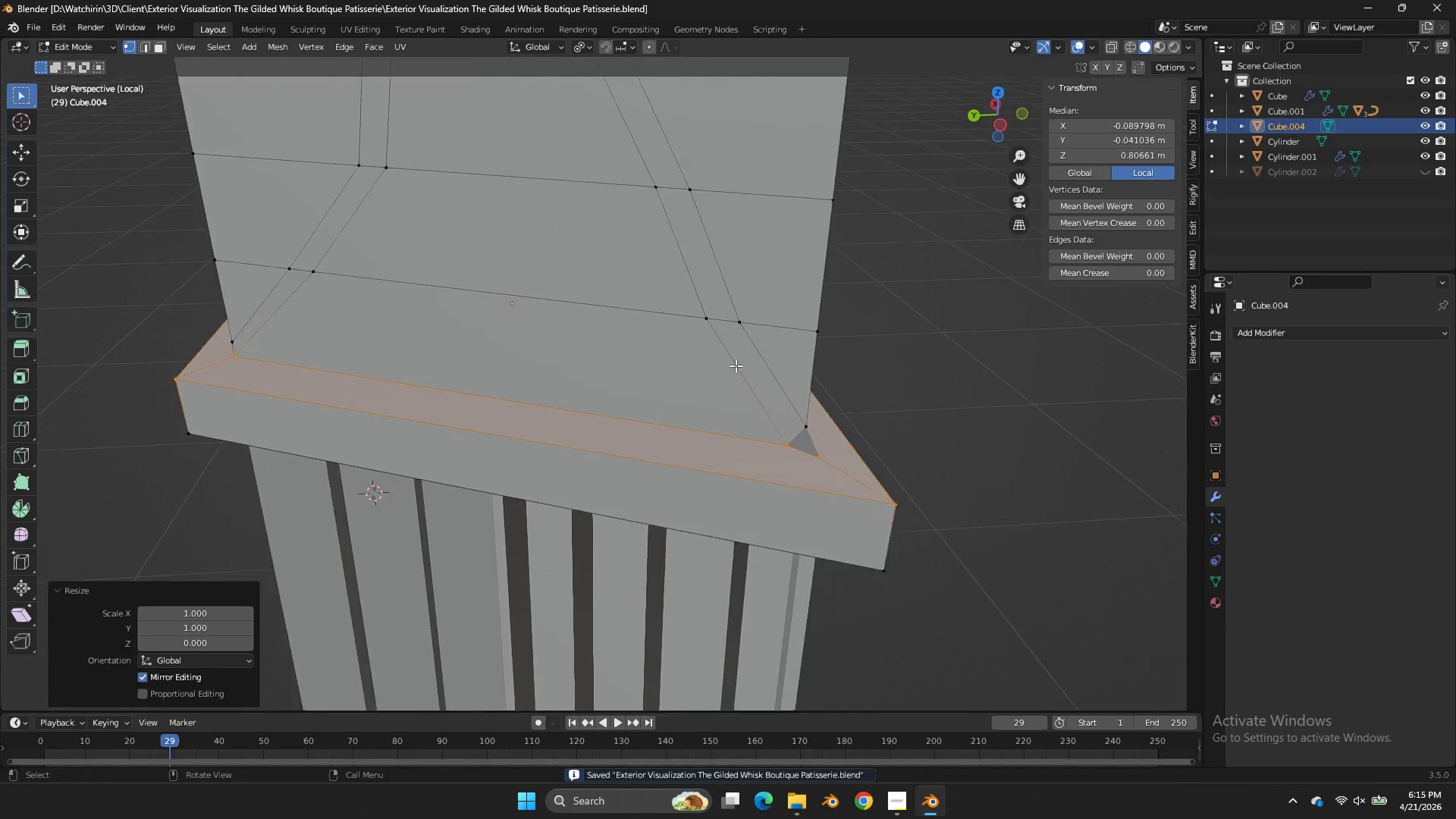 
scroll: coordinate [736, 366], scroll_direction: up, amount: 2.0
 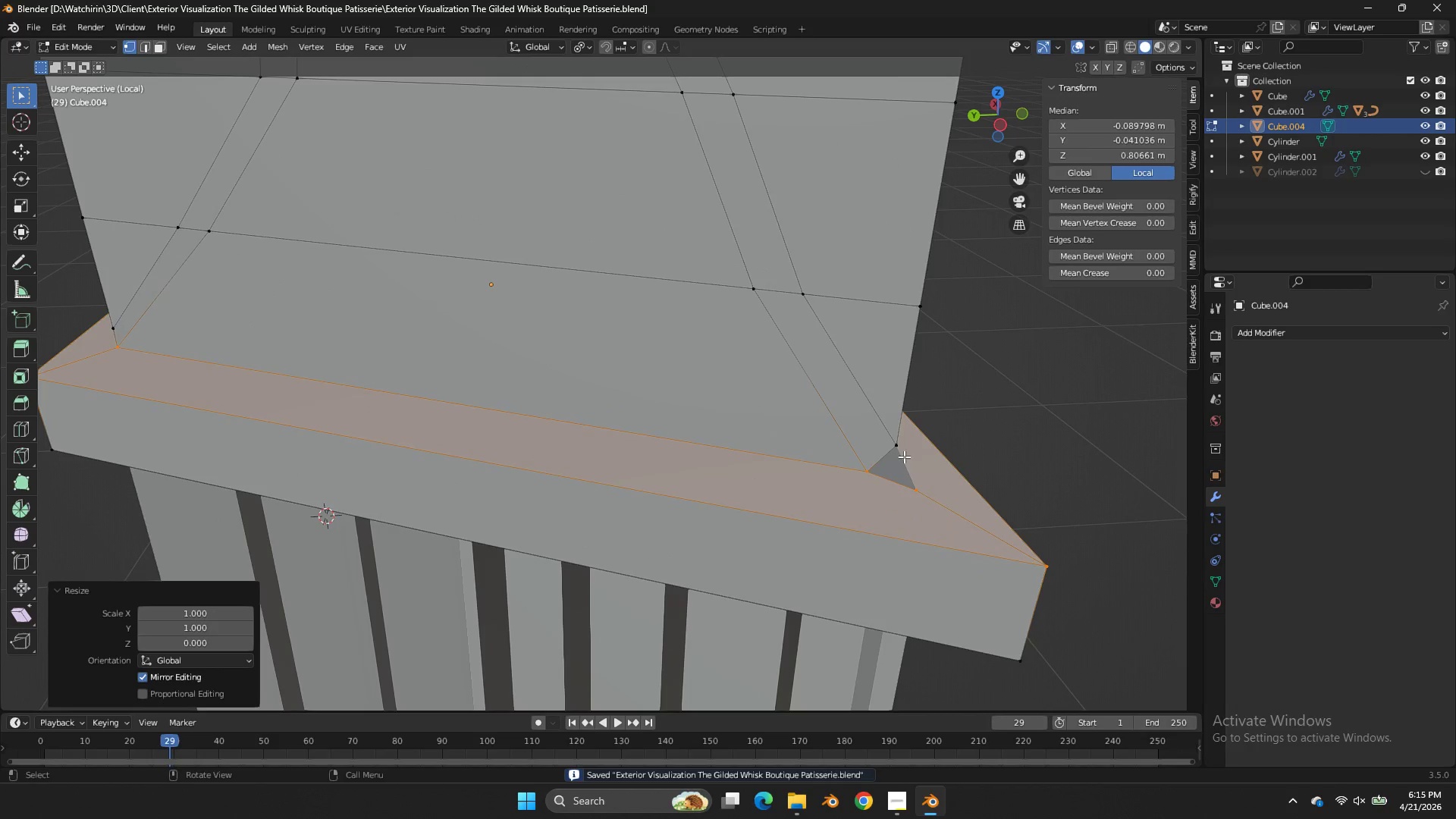 
left_click([913, 464])
 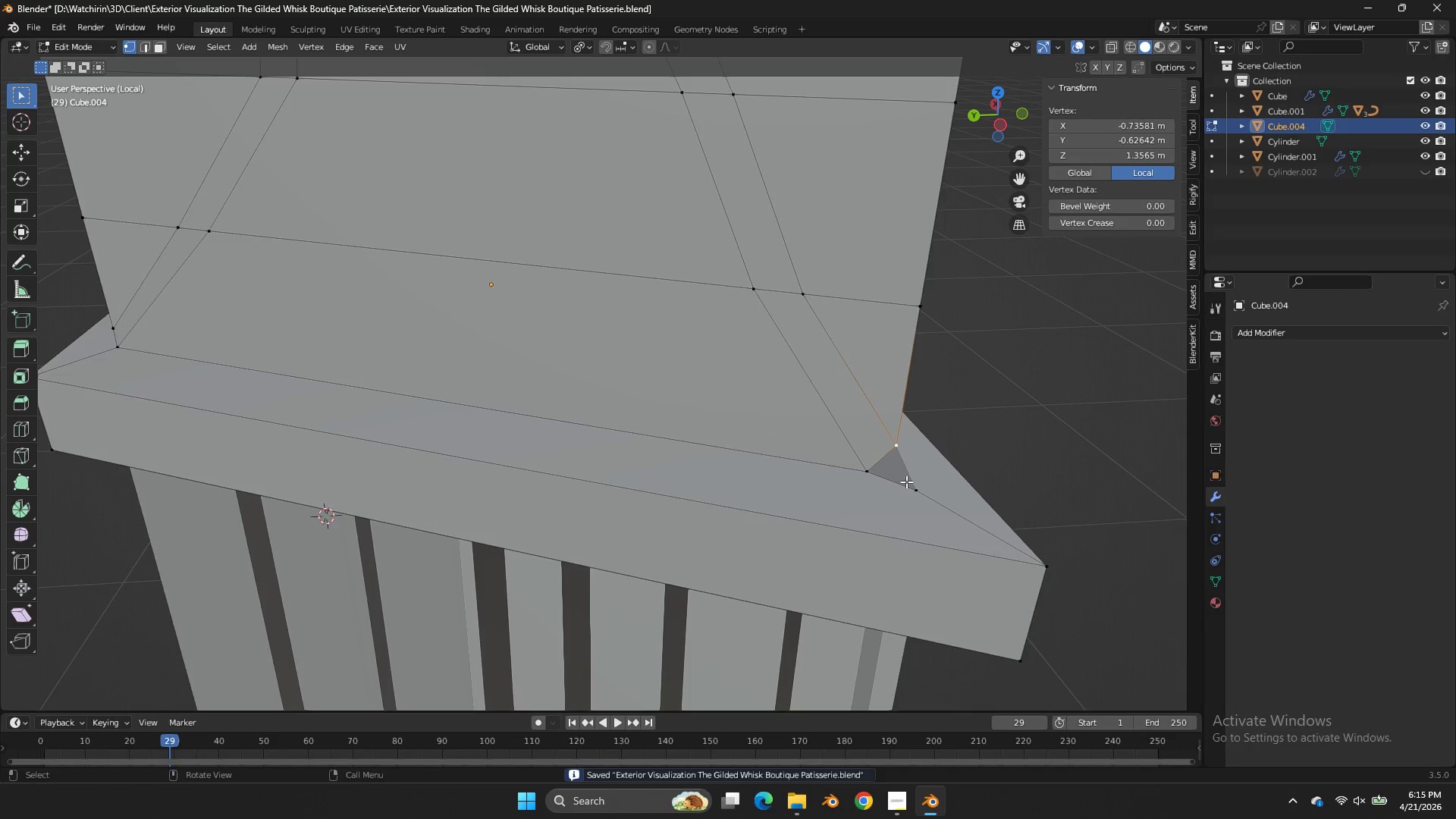 
left_click([908, 483])
 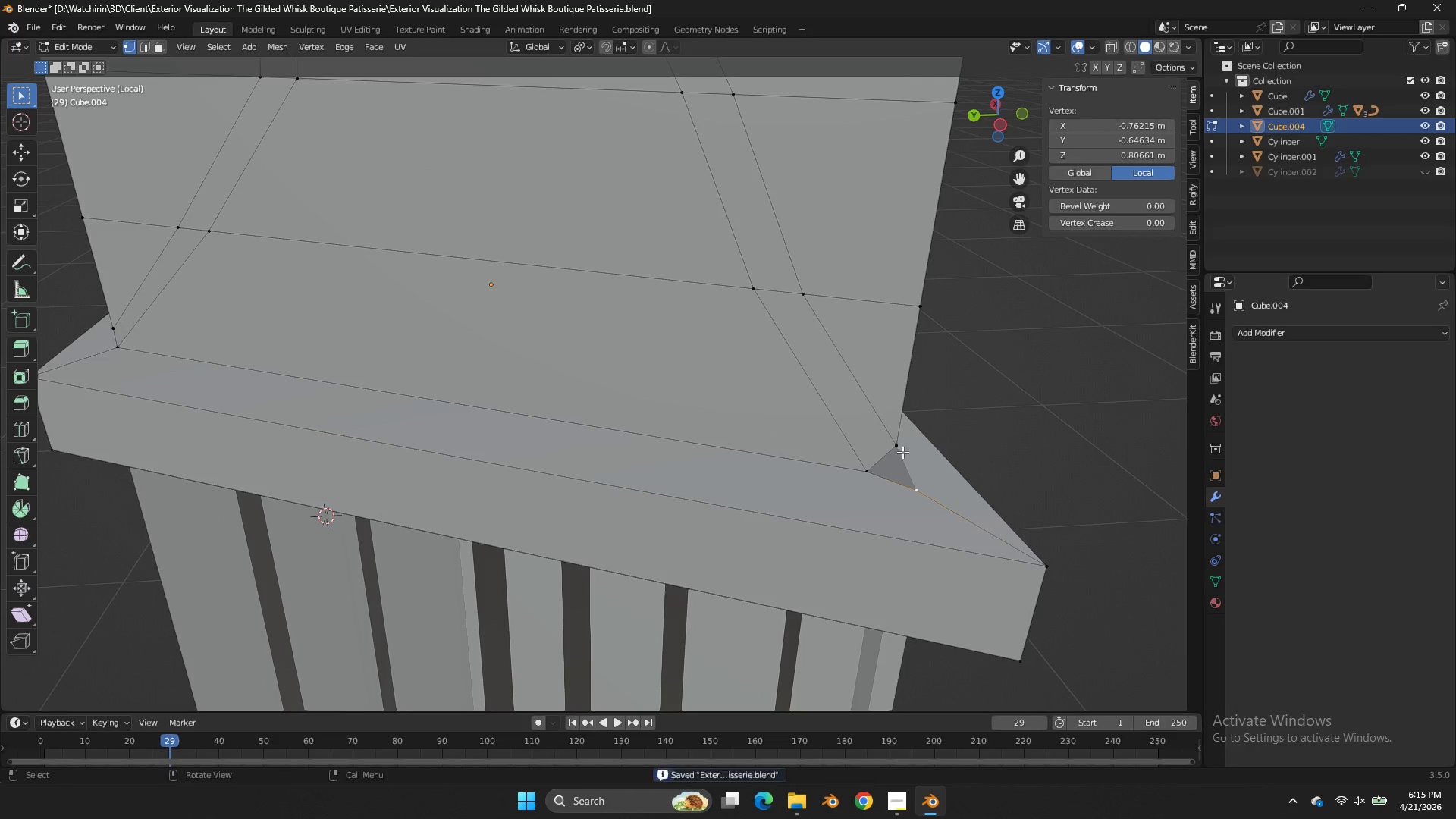 
key(Shift+ShiftLeft)
 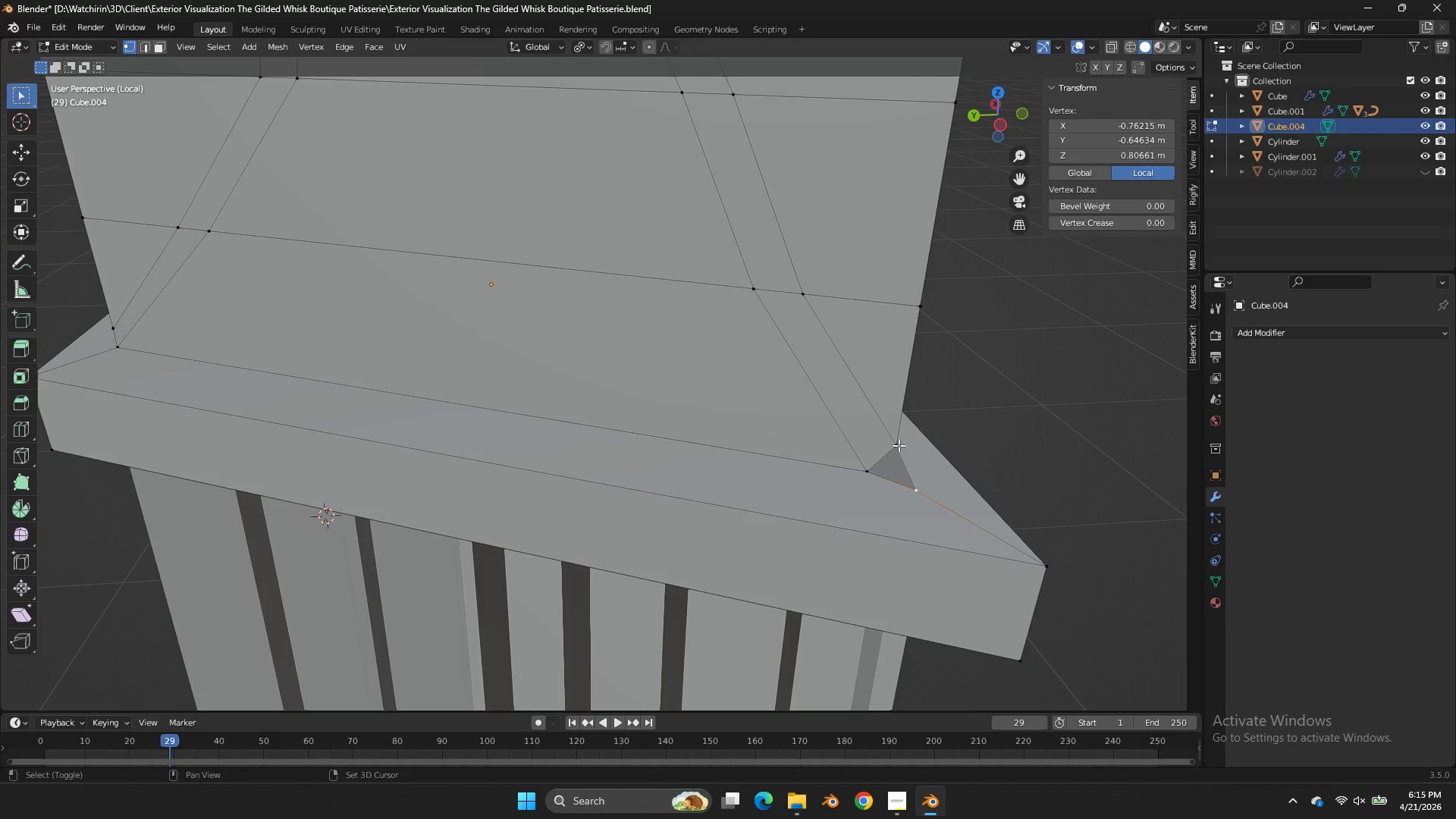 
double_click([899, 445])
 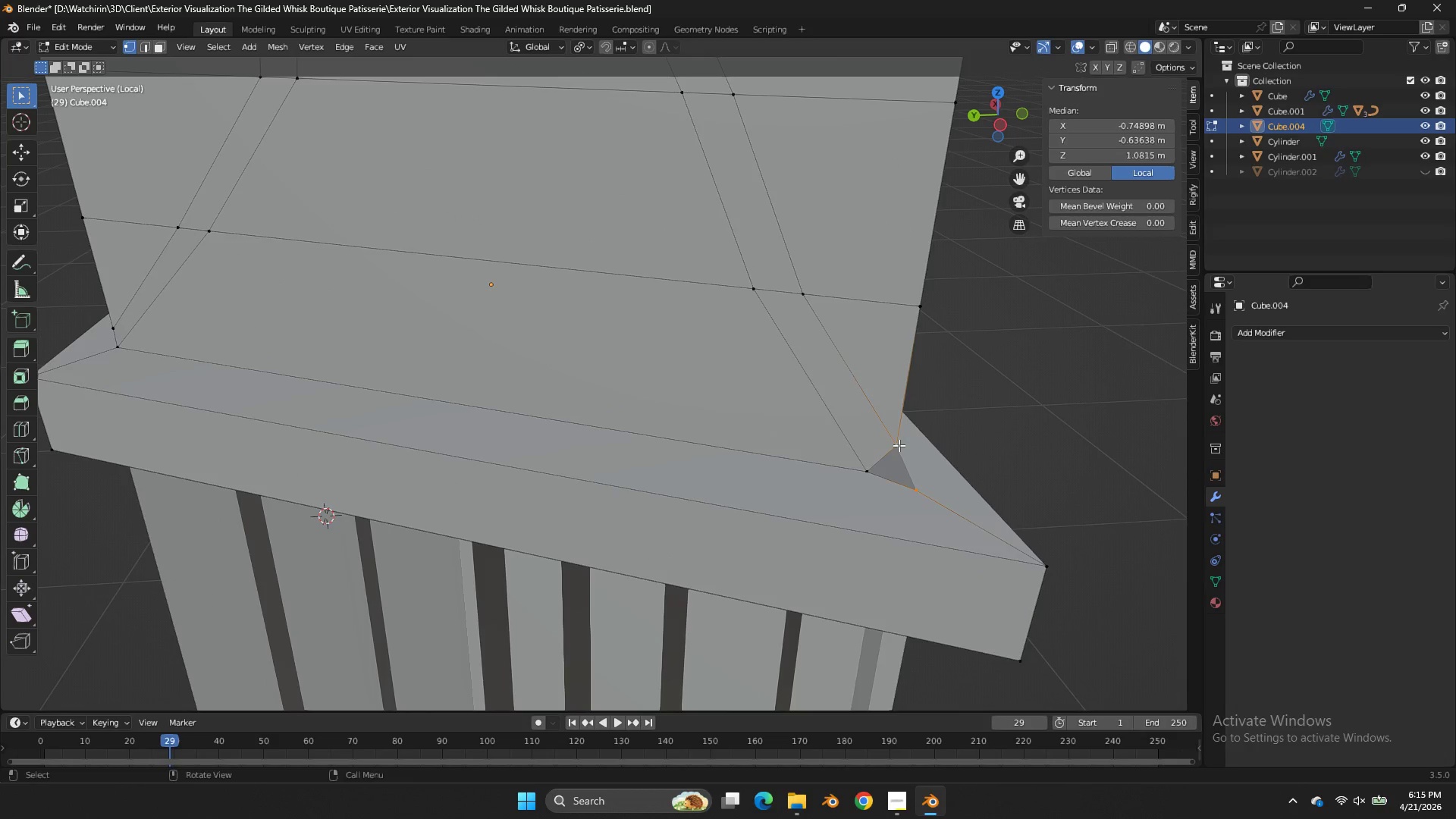 
key(M)
 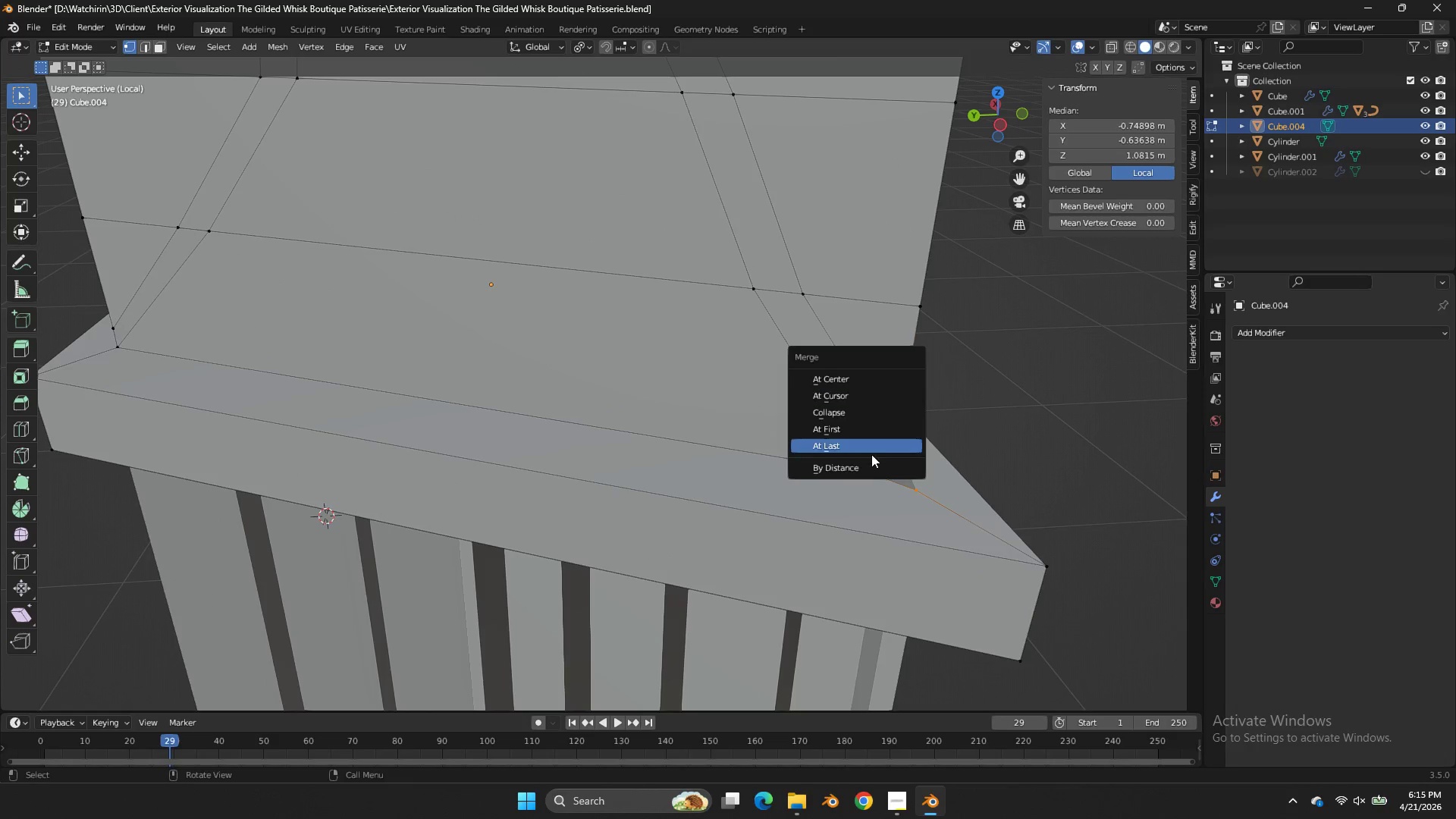 
left_click([871, 456])
 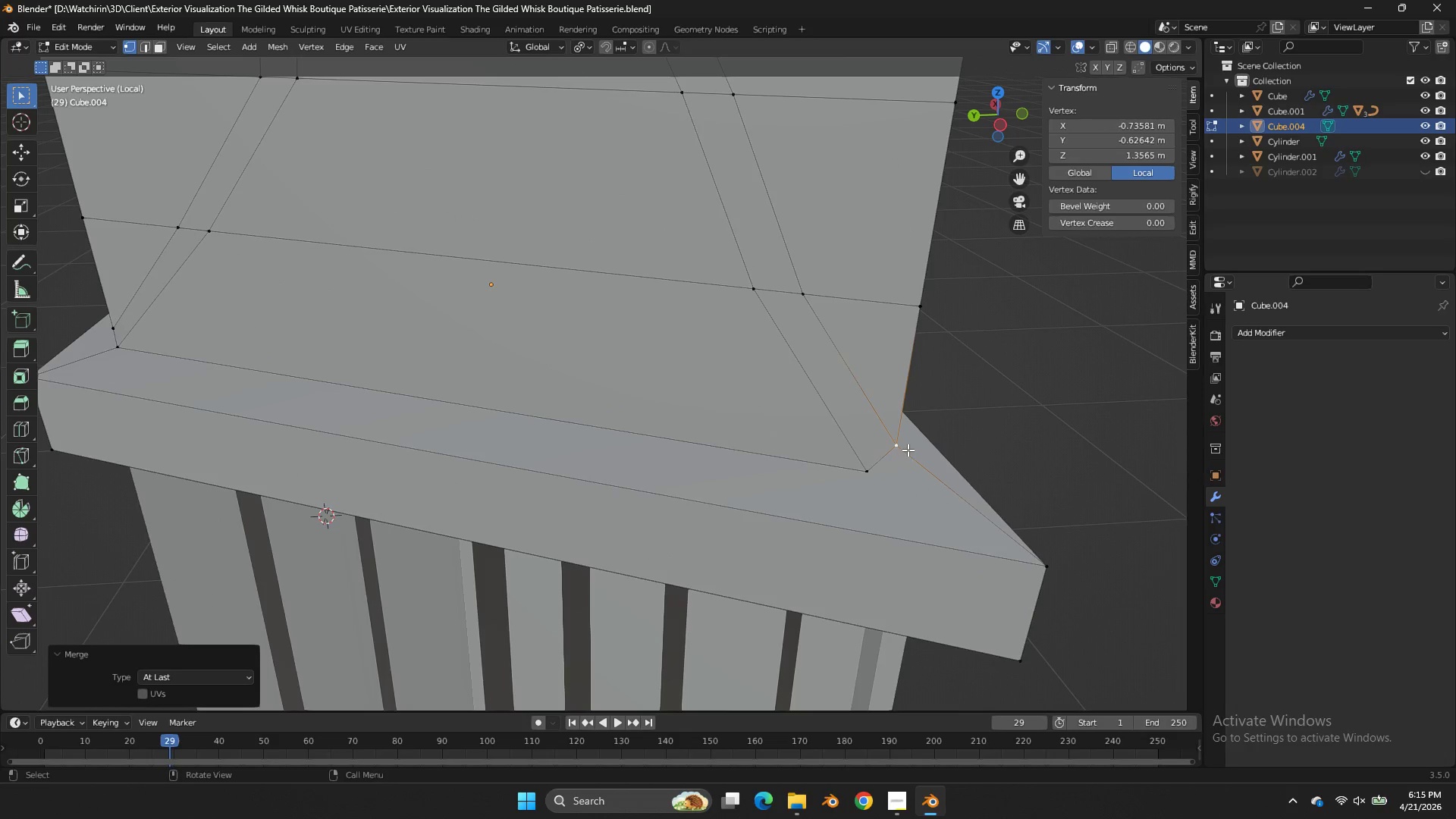 
left_click([908, 447])
 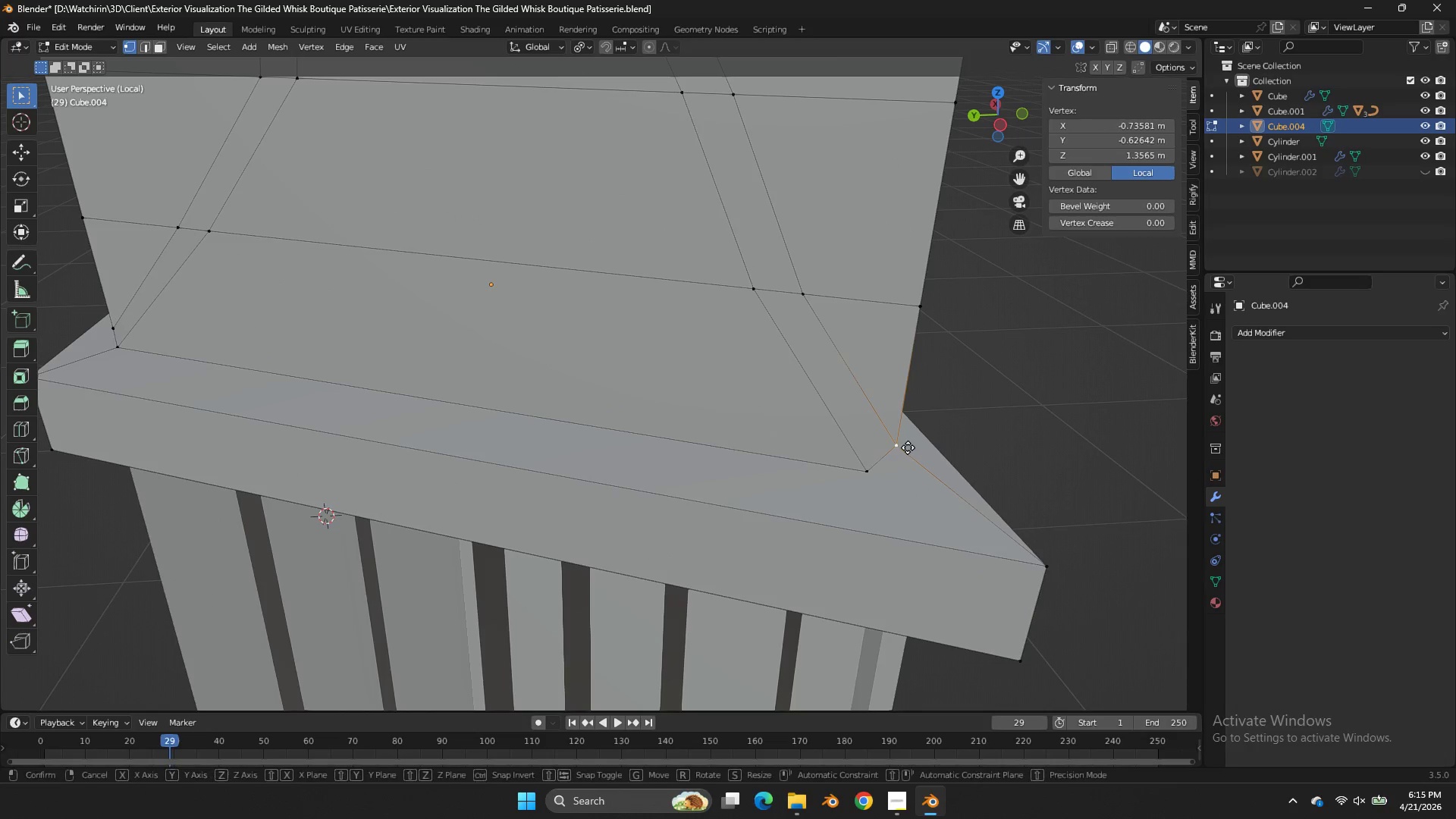 
type(gz)
 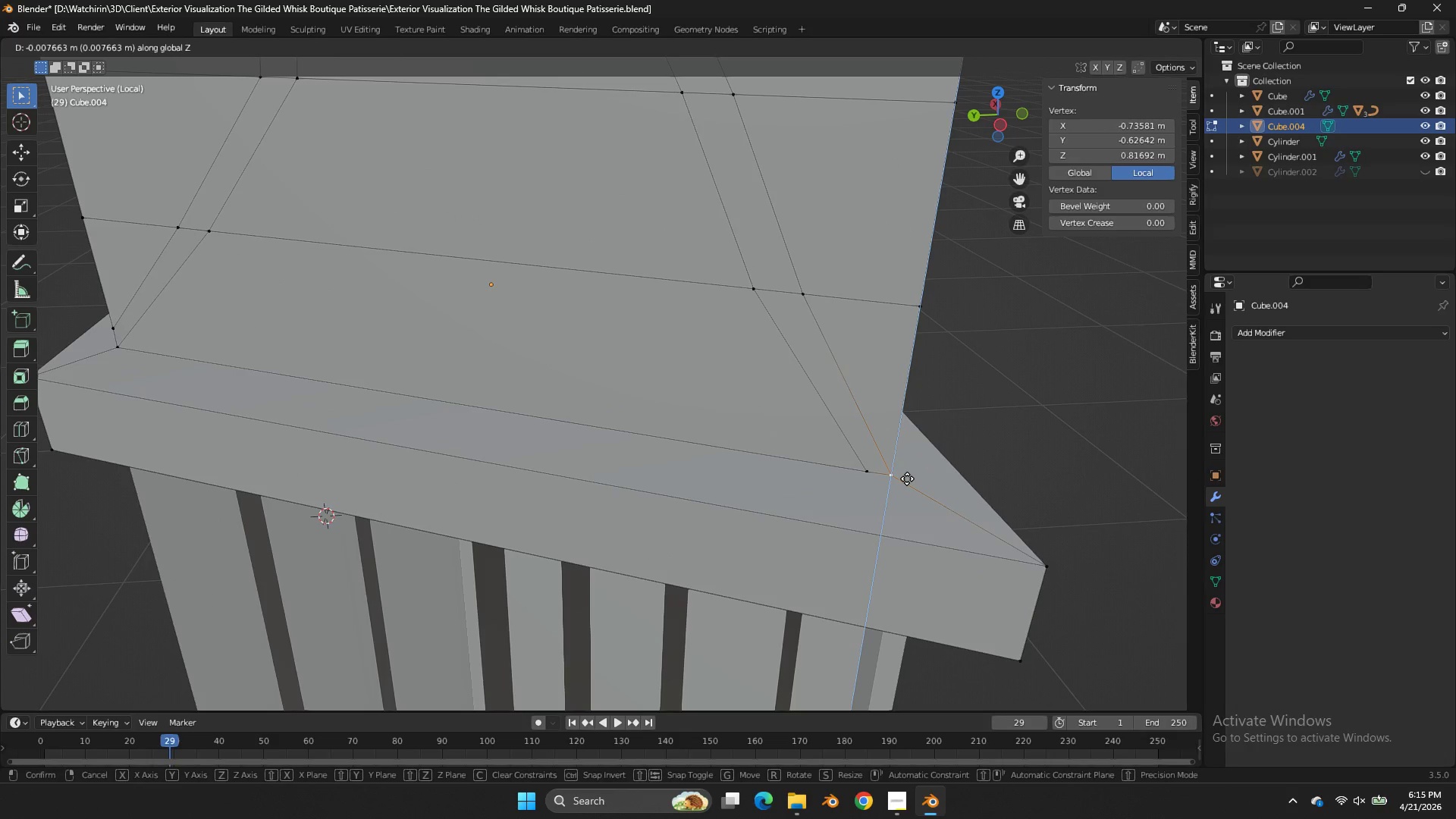 
left_click([907, 479])
 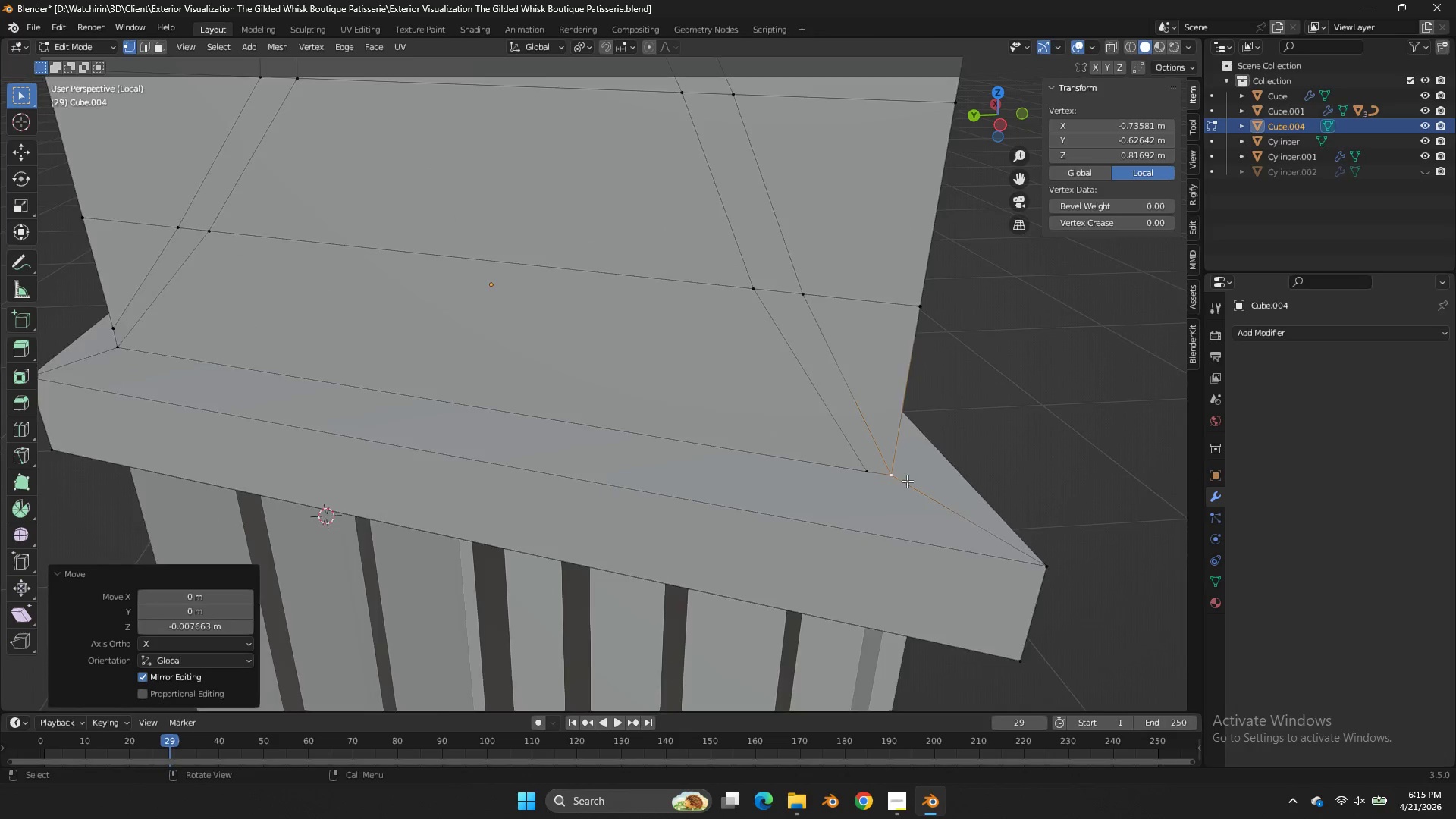 
key(Tab)
 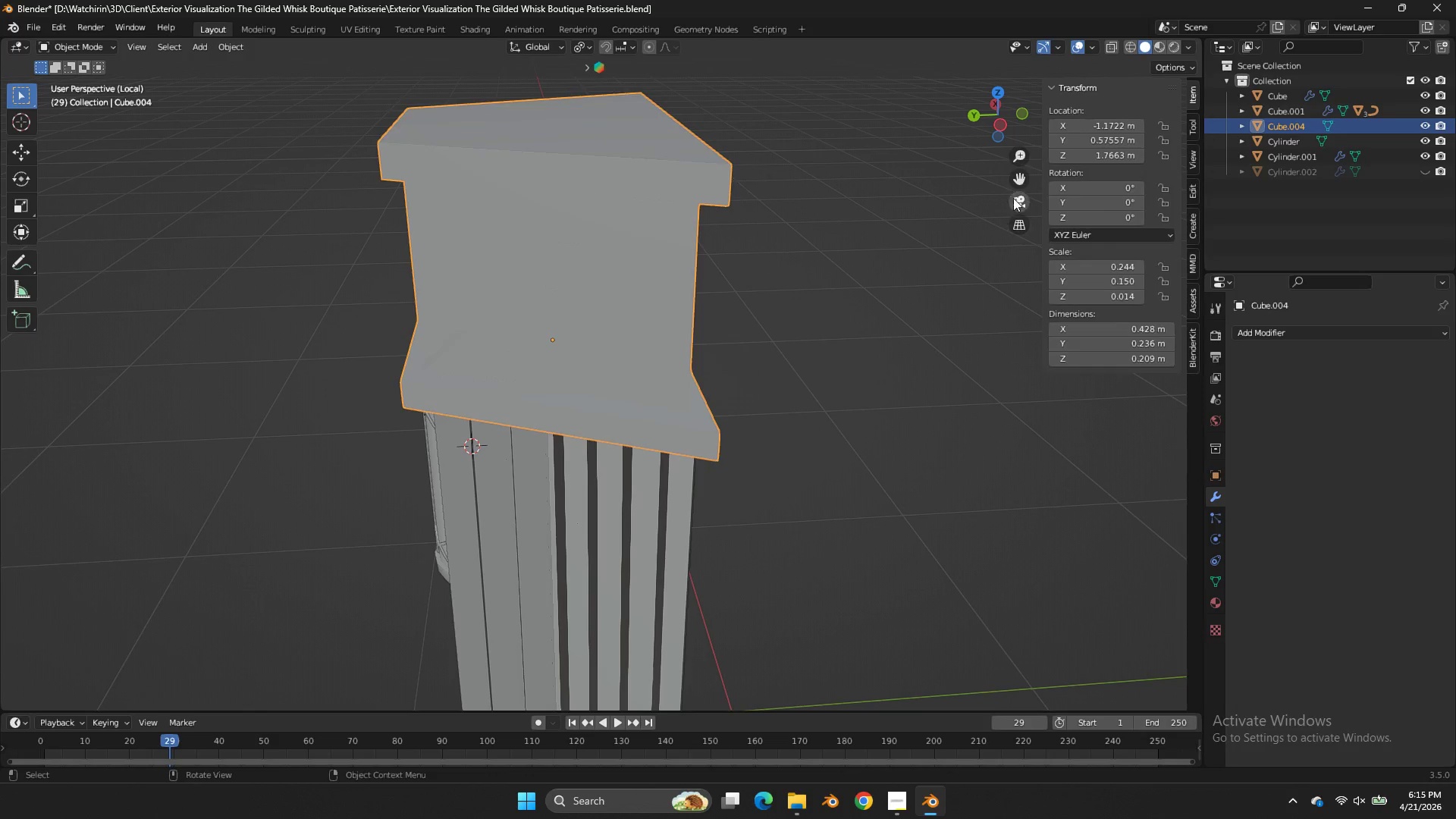 
scroll: coordinate [907, 481], scroll_direction: down, amount: 4.0
 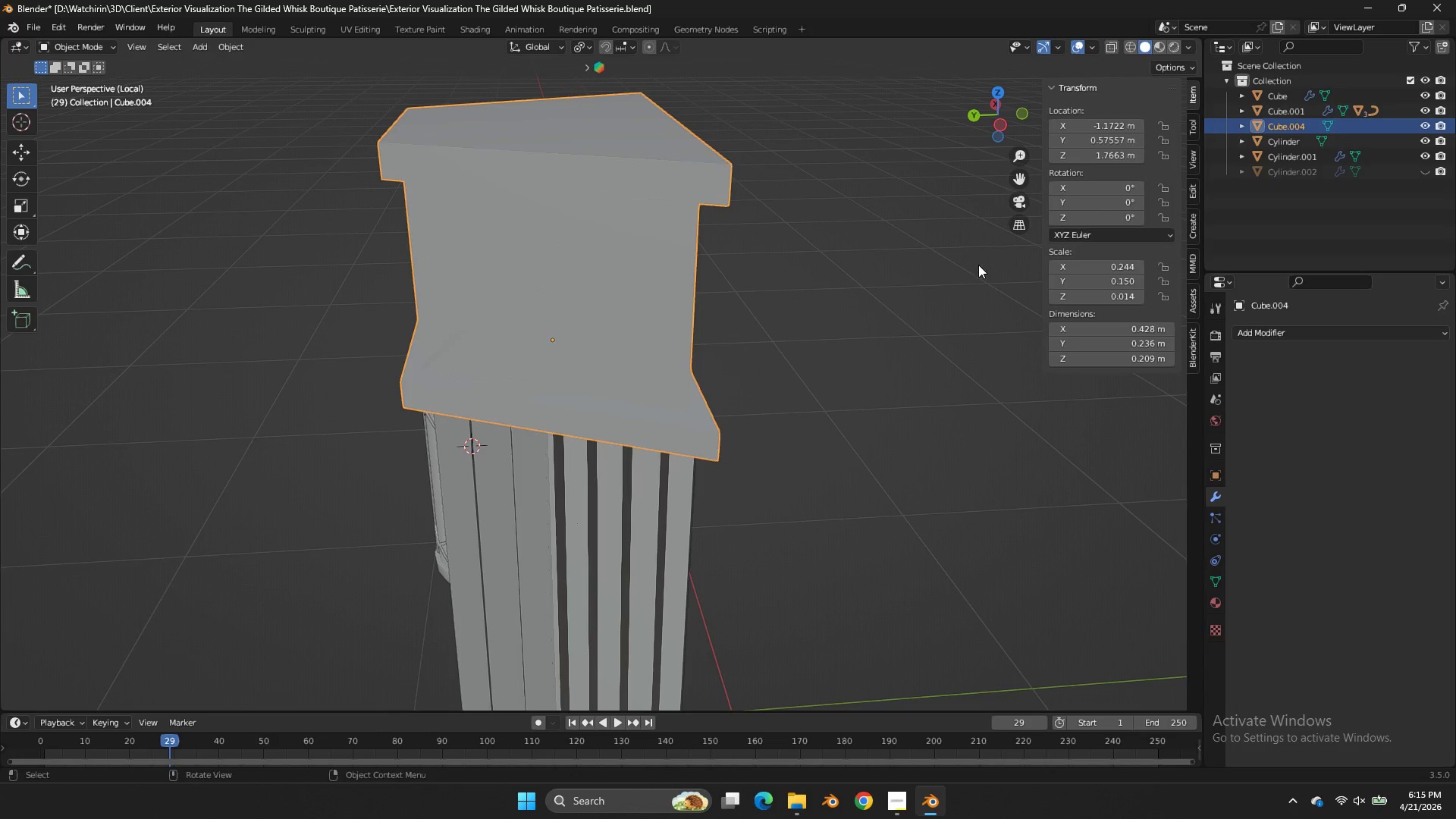 
key(Tab)
 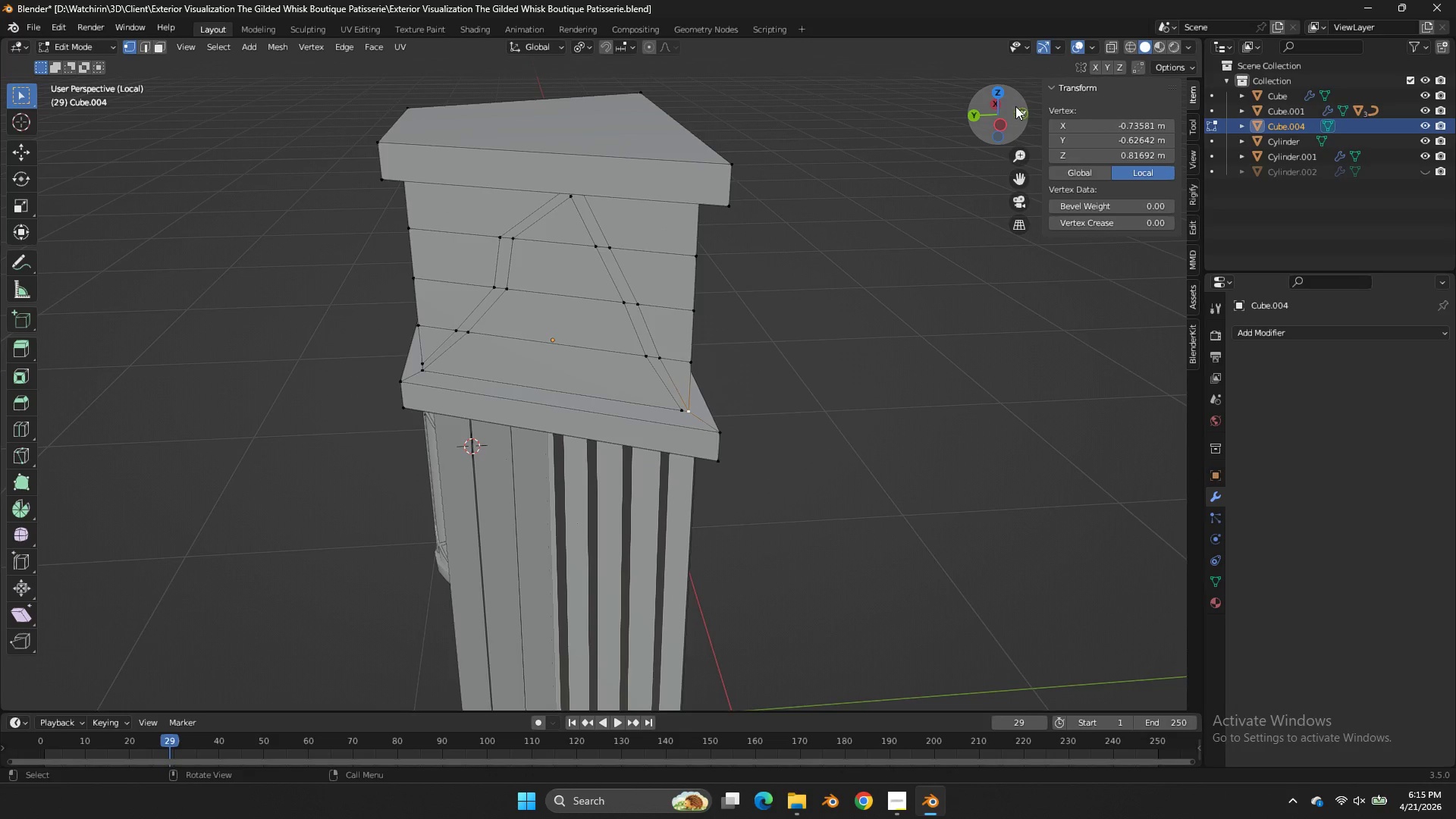 
left_click_drag(start_coordinate=[1015, 106], to_coordinate=[43, 111])
 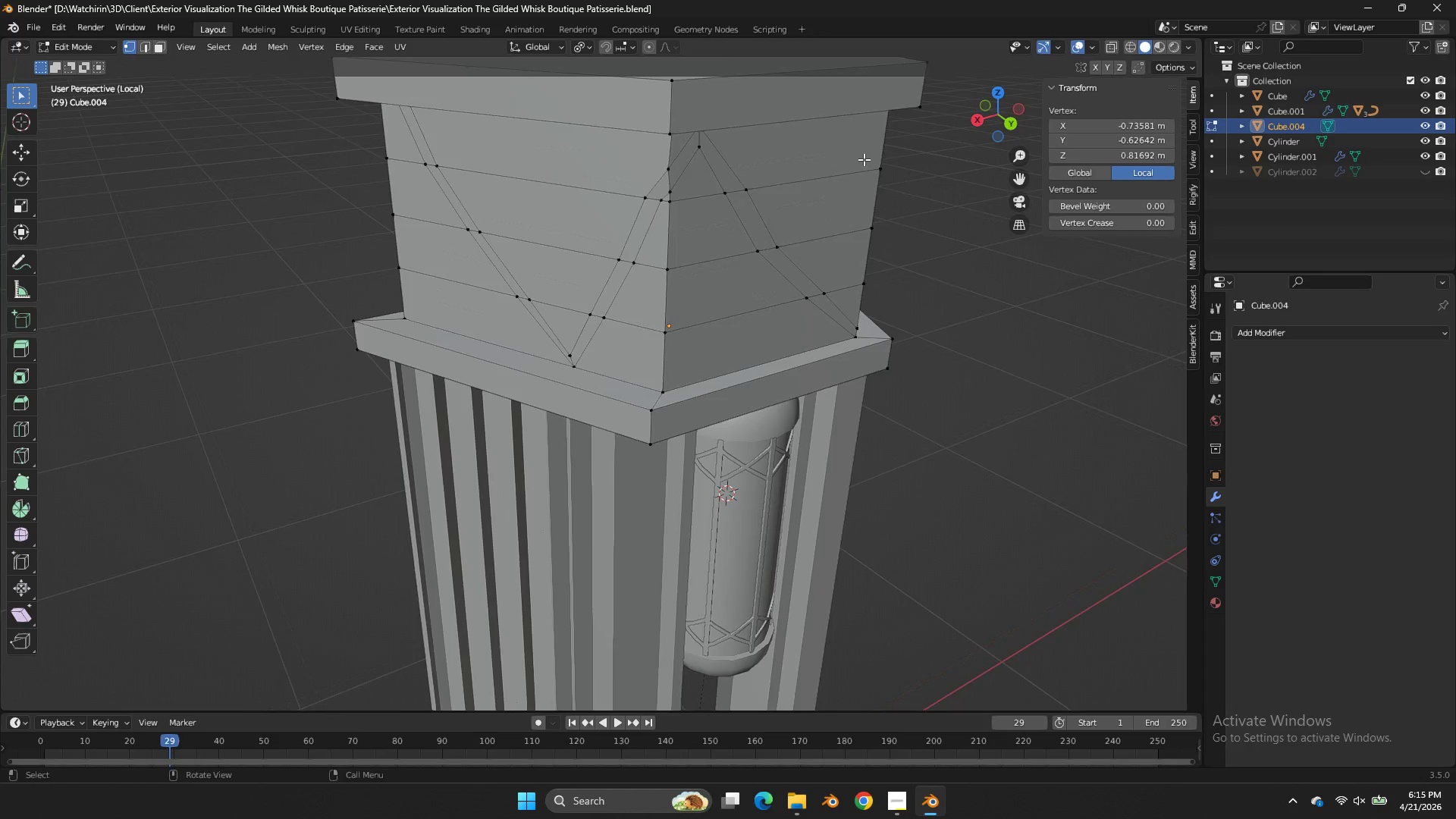 
scroll: coordinate [864, 159], scroll_direction: up, amount: 2.0
 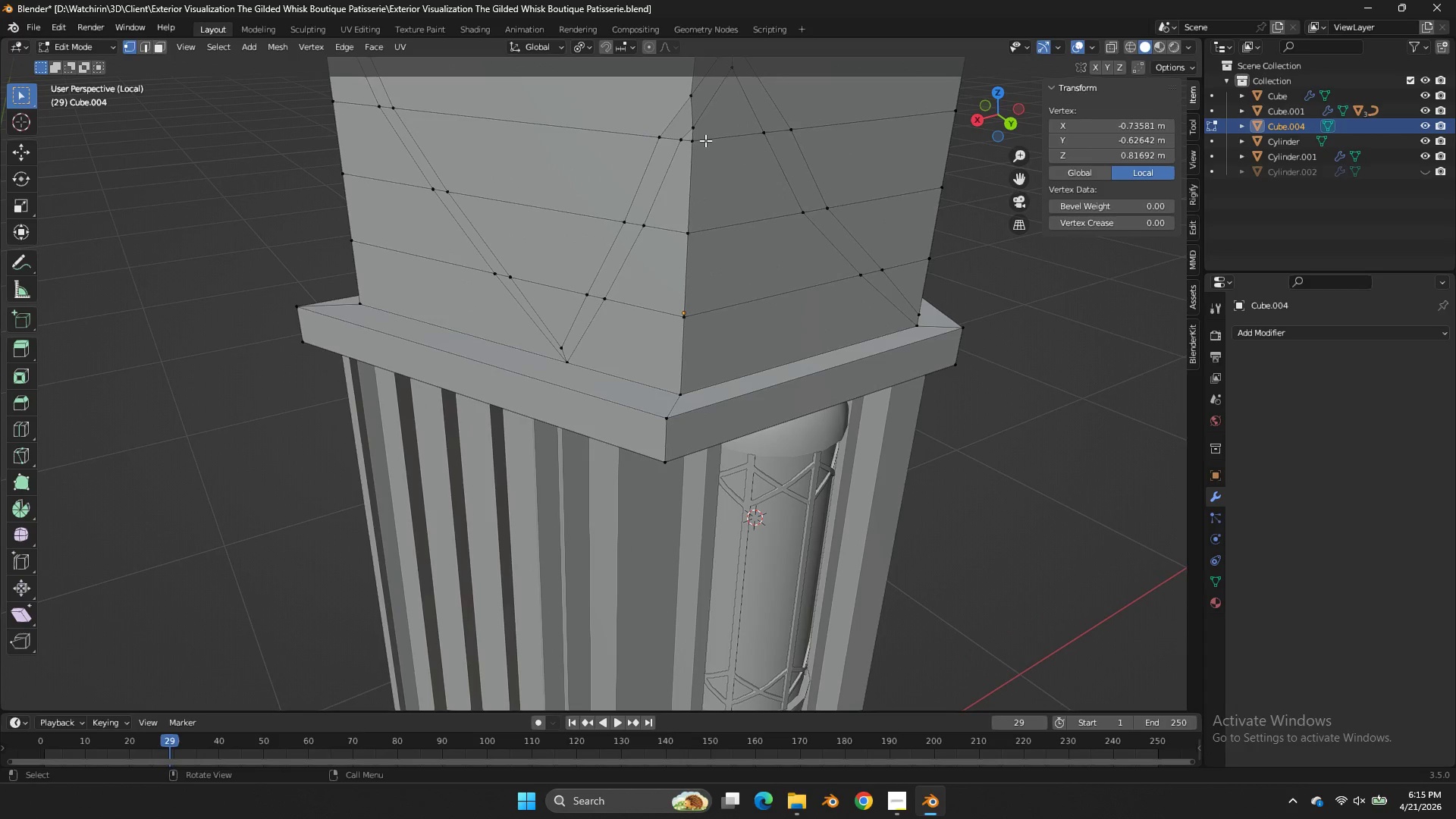 
left_click([700, 133])
 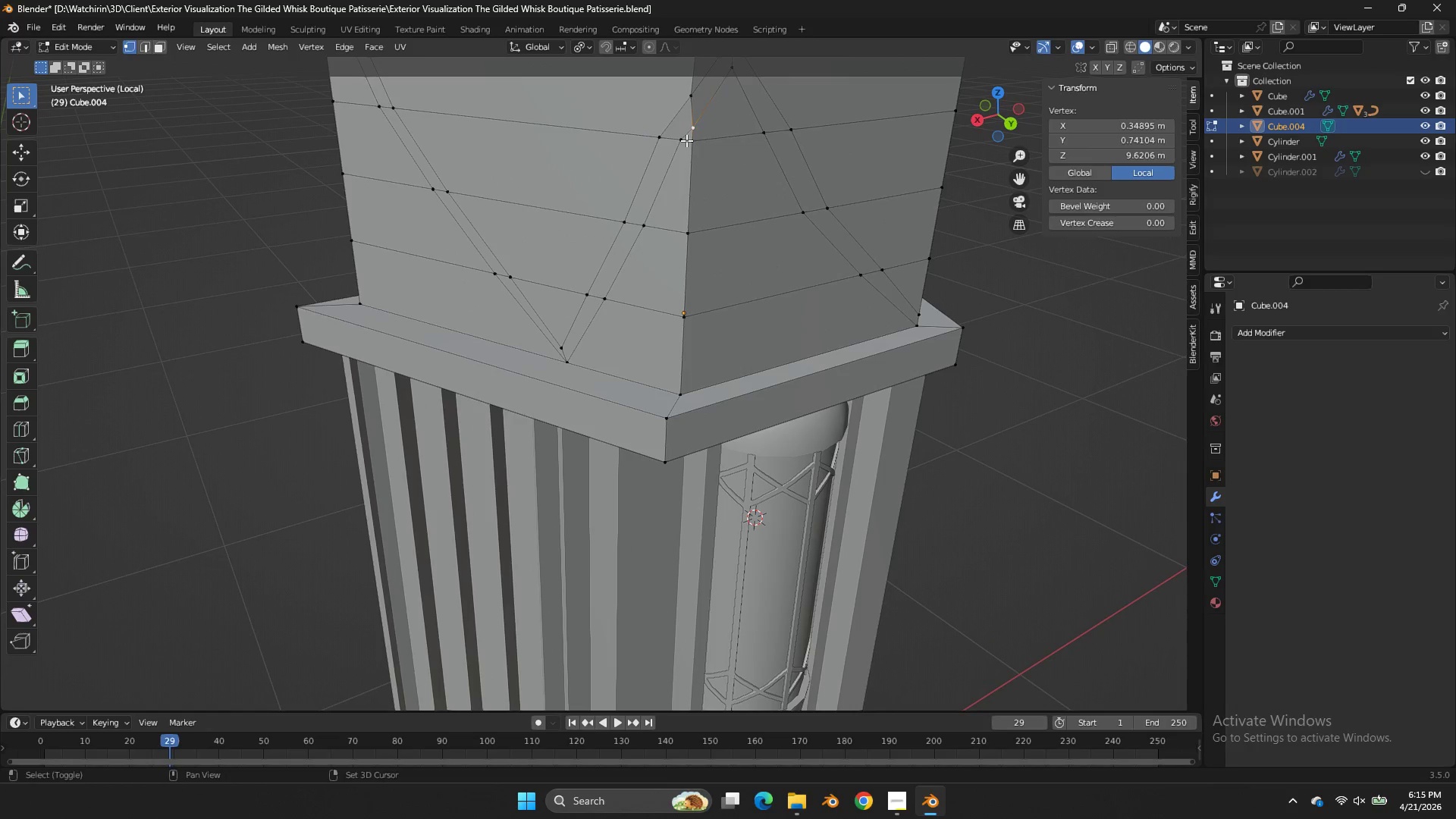 
hold_key(key=ShiftLeft, duration=1.58)
double_click([686, 140])
 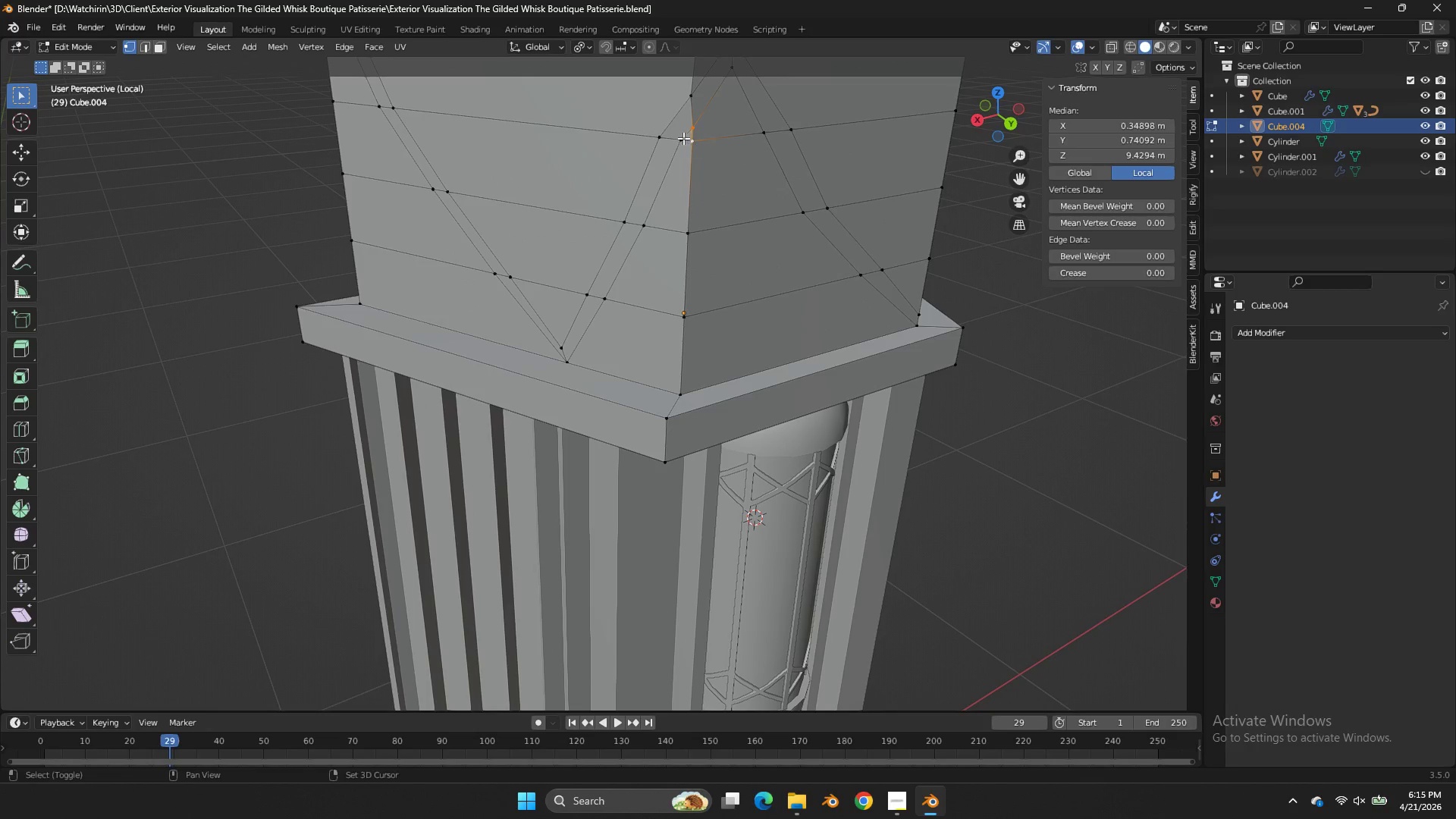 
left_click([681, 137])
 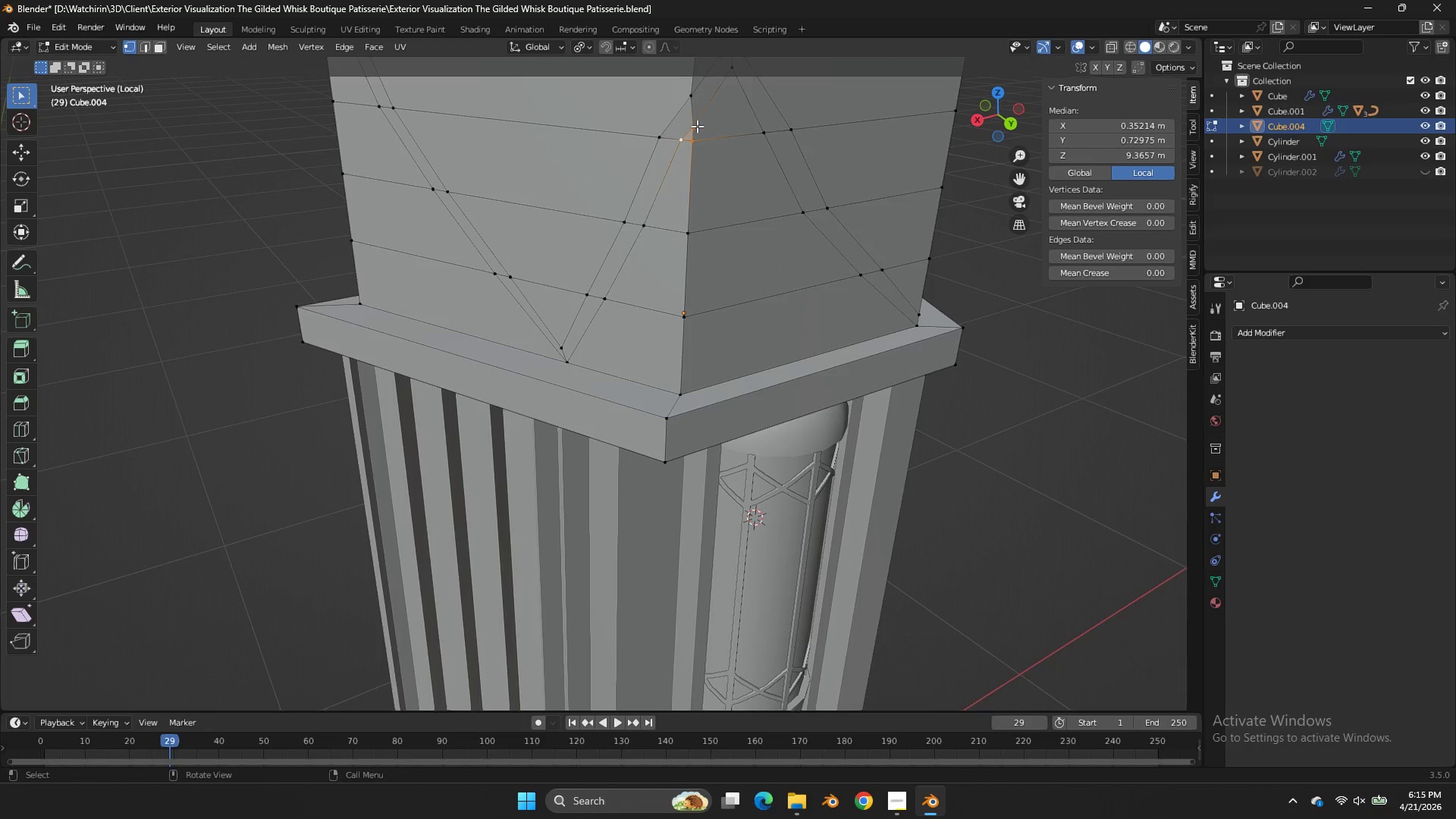 
hold_key(key=AltLeft, duration=0.41)
 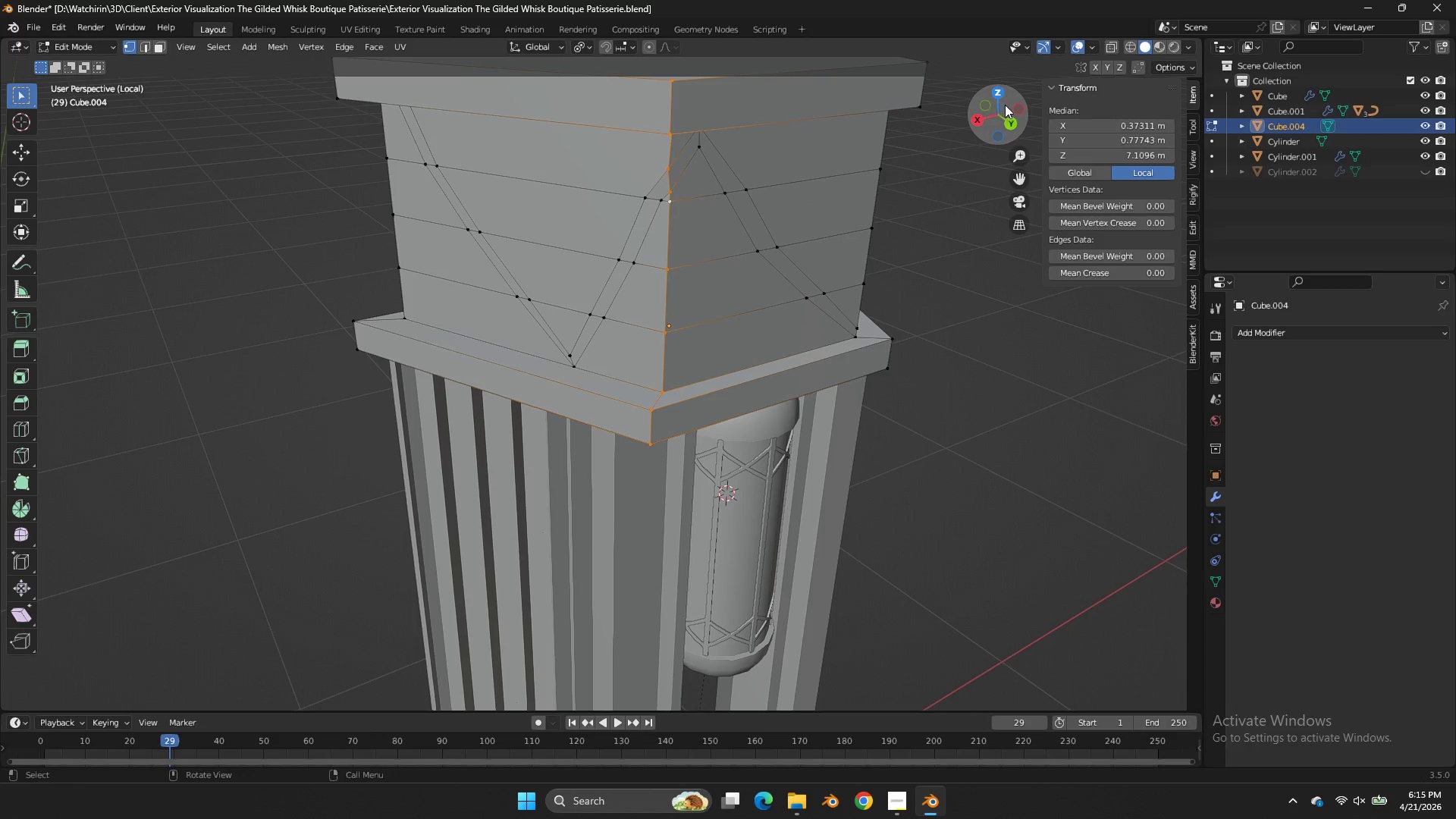 
scroll: coordinate [701, 127], scroll_direction: down, amount: 1.0
 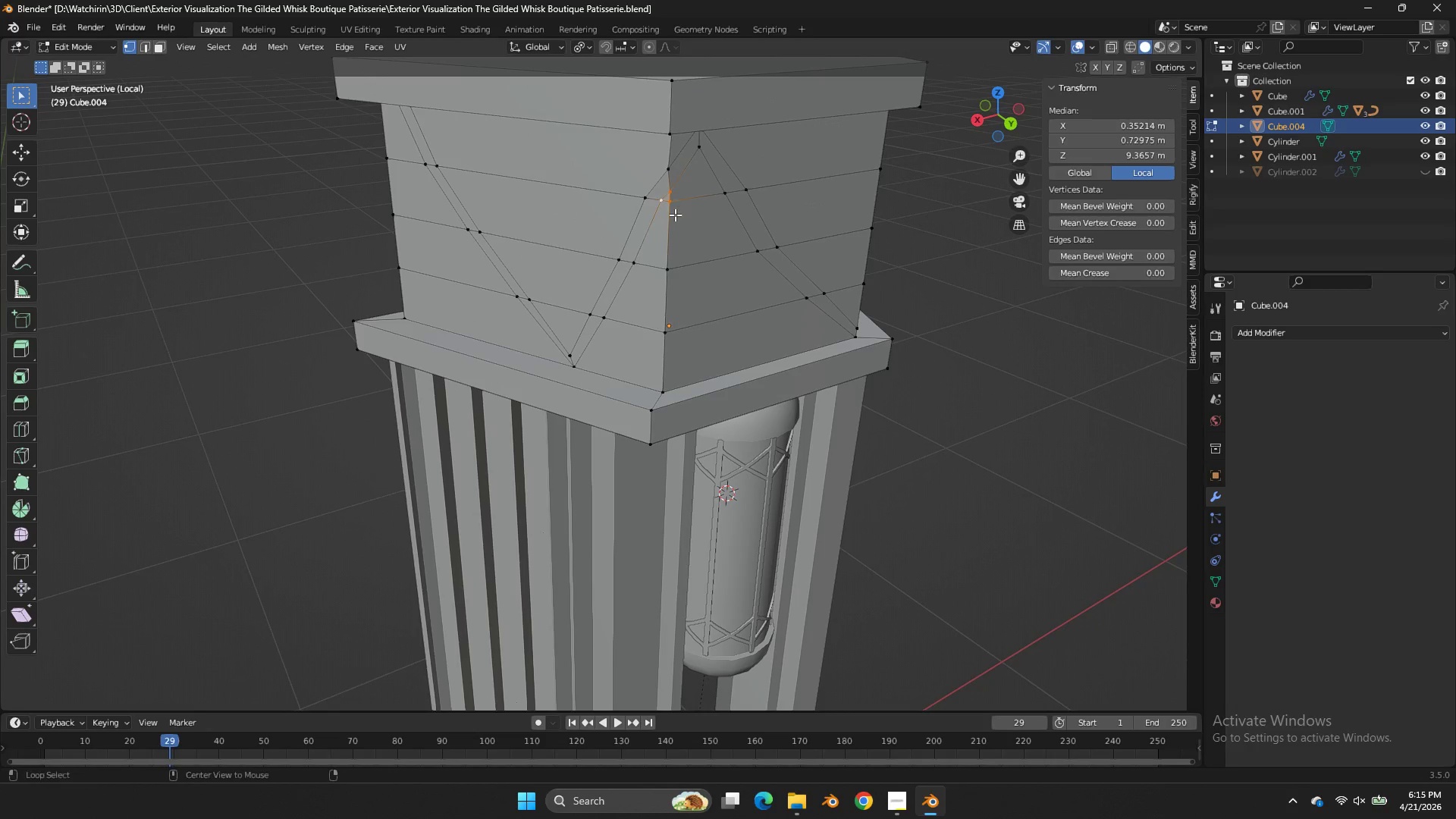 
left_click([676, 216])
 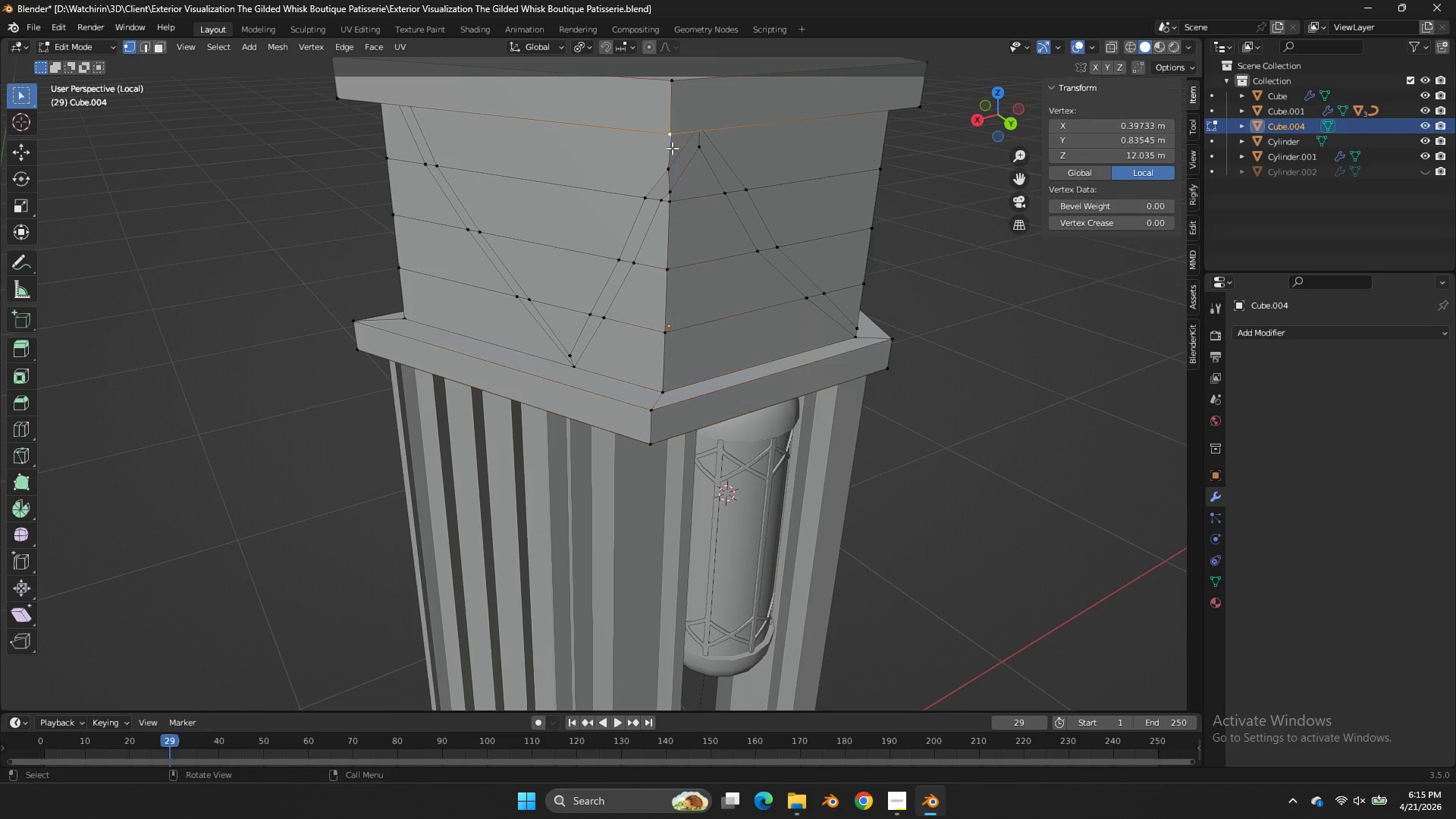 
left_click([676, 158])
 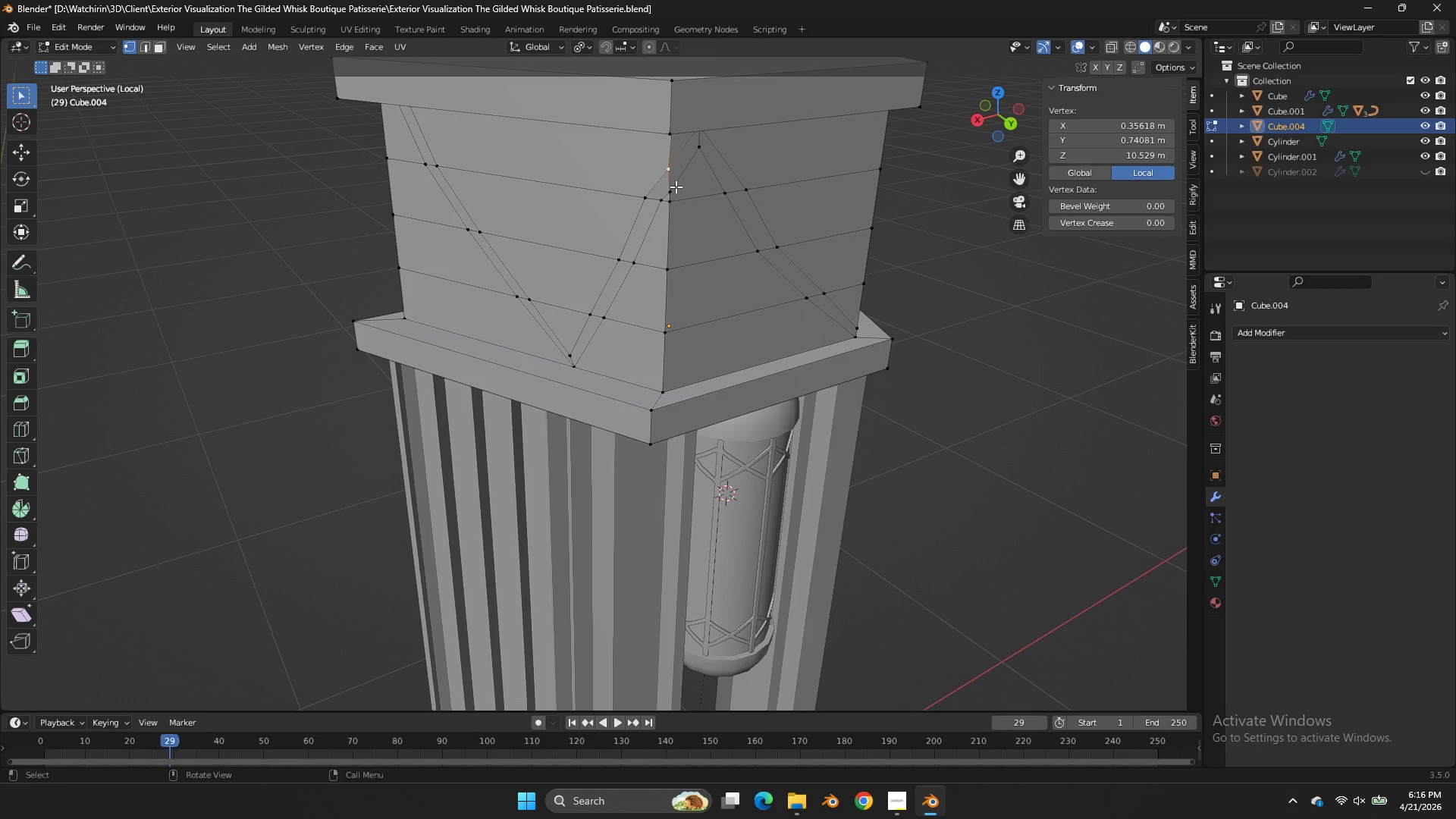 
hold_key(key=ControlLeft, duration=0.81)
 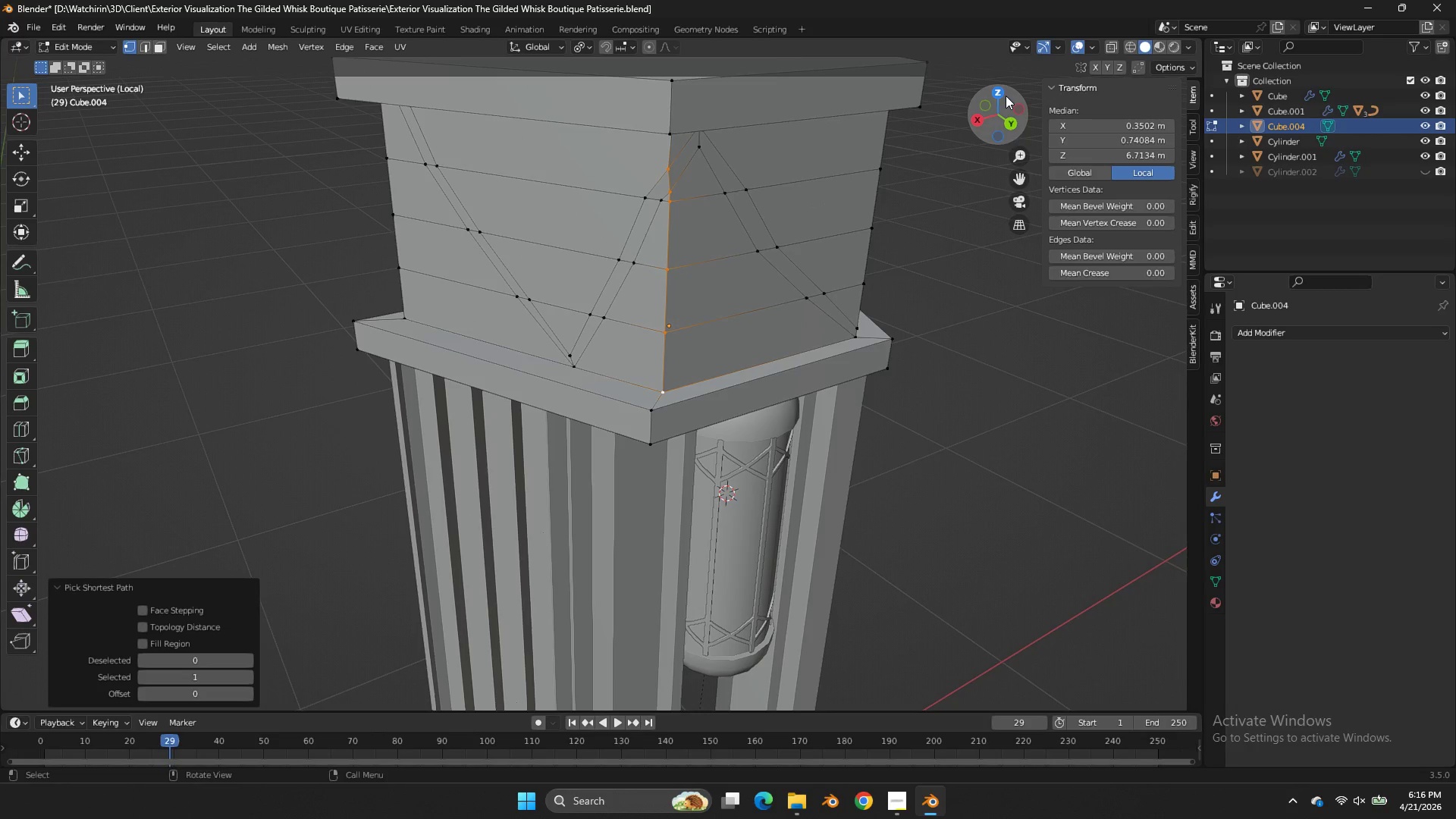 
left_click_drag(start_coordinate=[1005, 98], to_coordinate=[993, 682])
 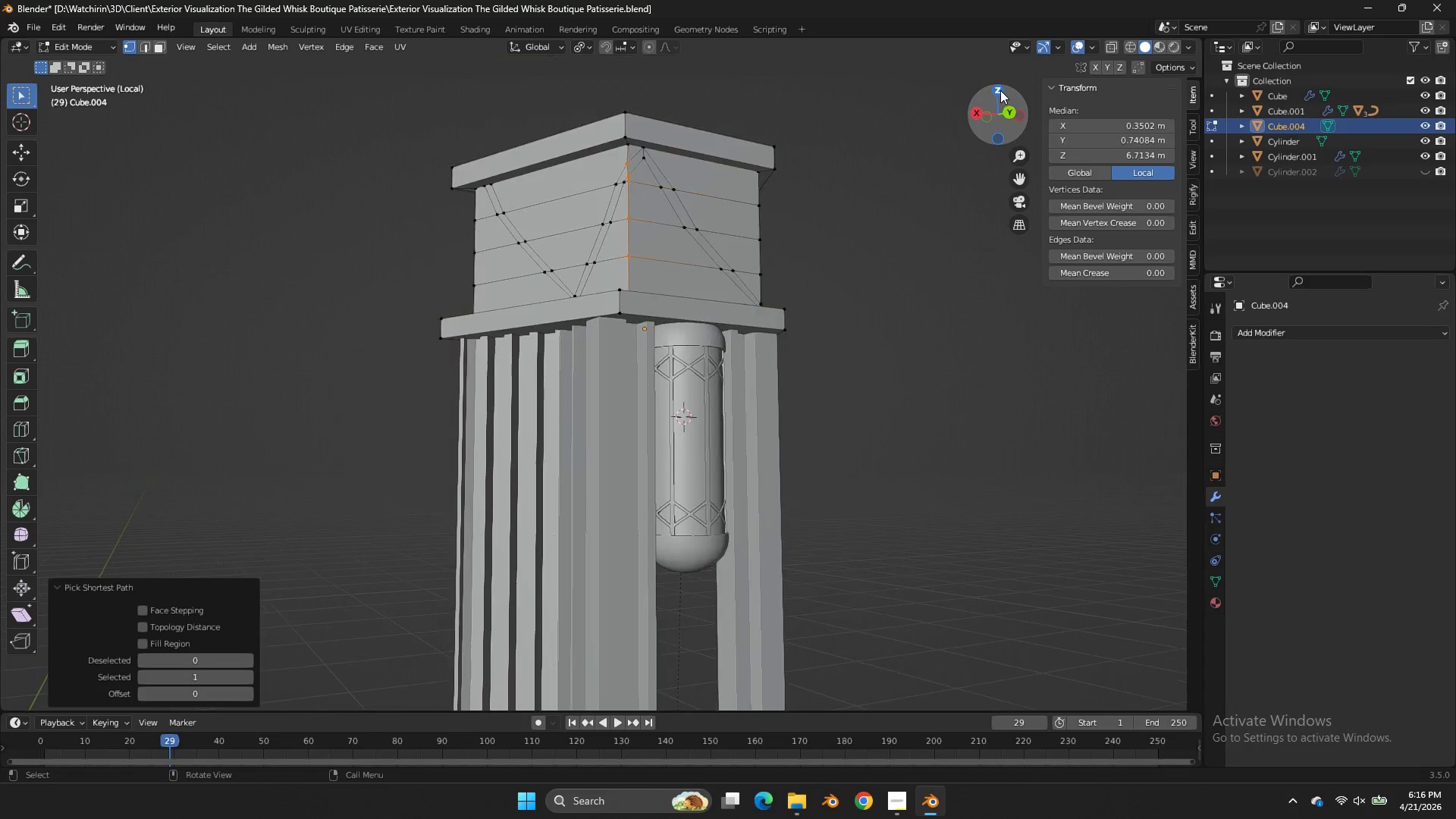 
hold_key(key=ControlLeft, duration=0.92)
 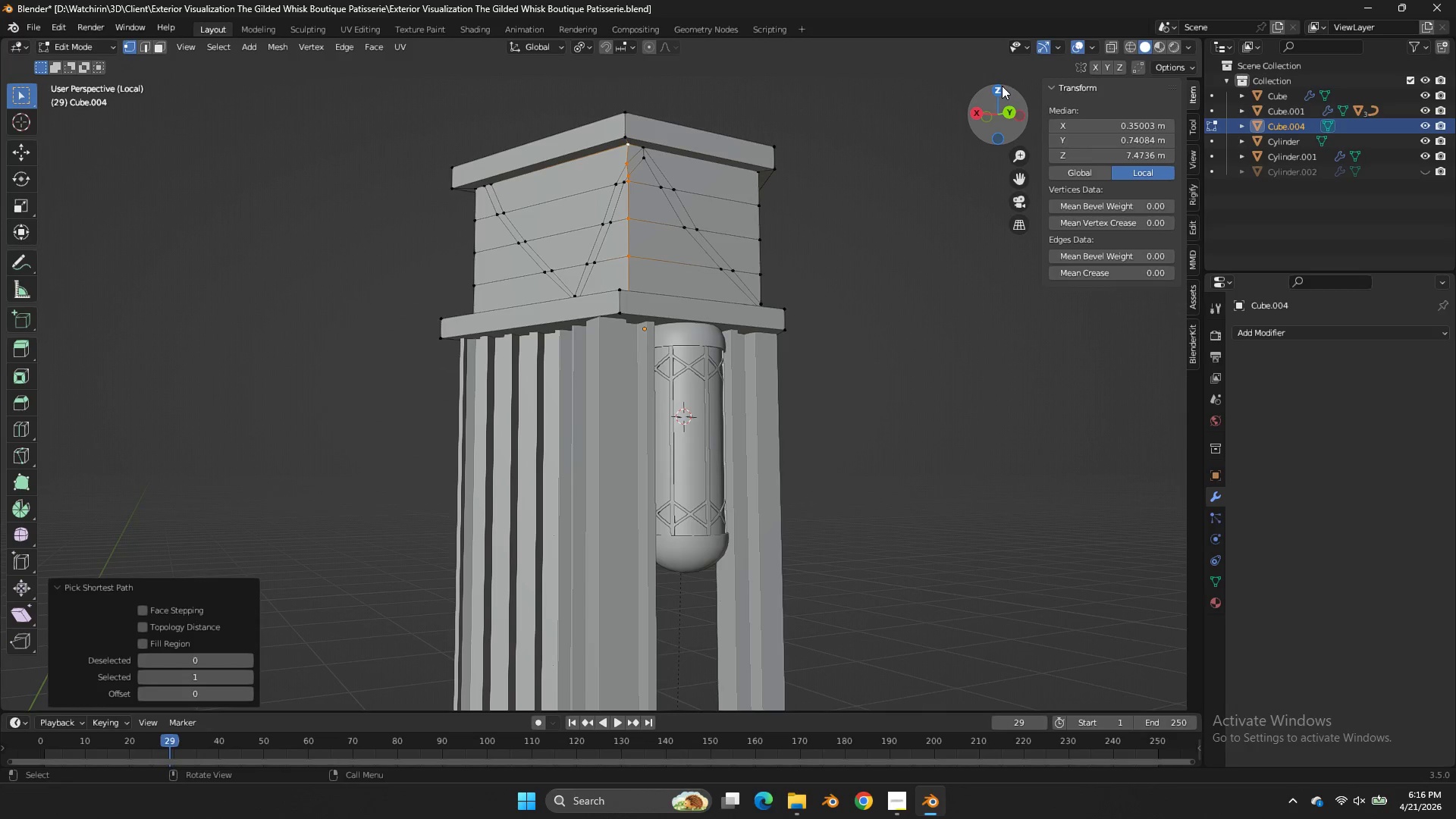 
scroll: coordinate [1001, 90], scroll_direction: down, amount: 2.0
 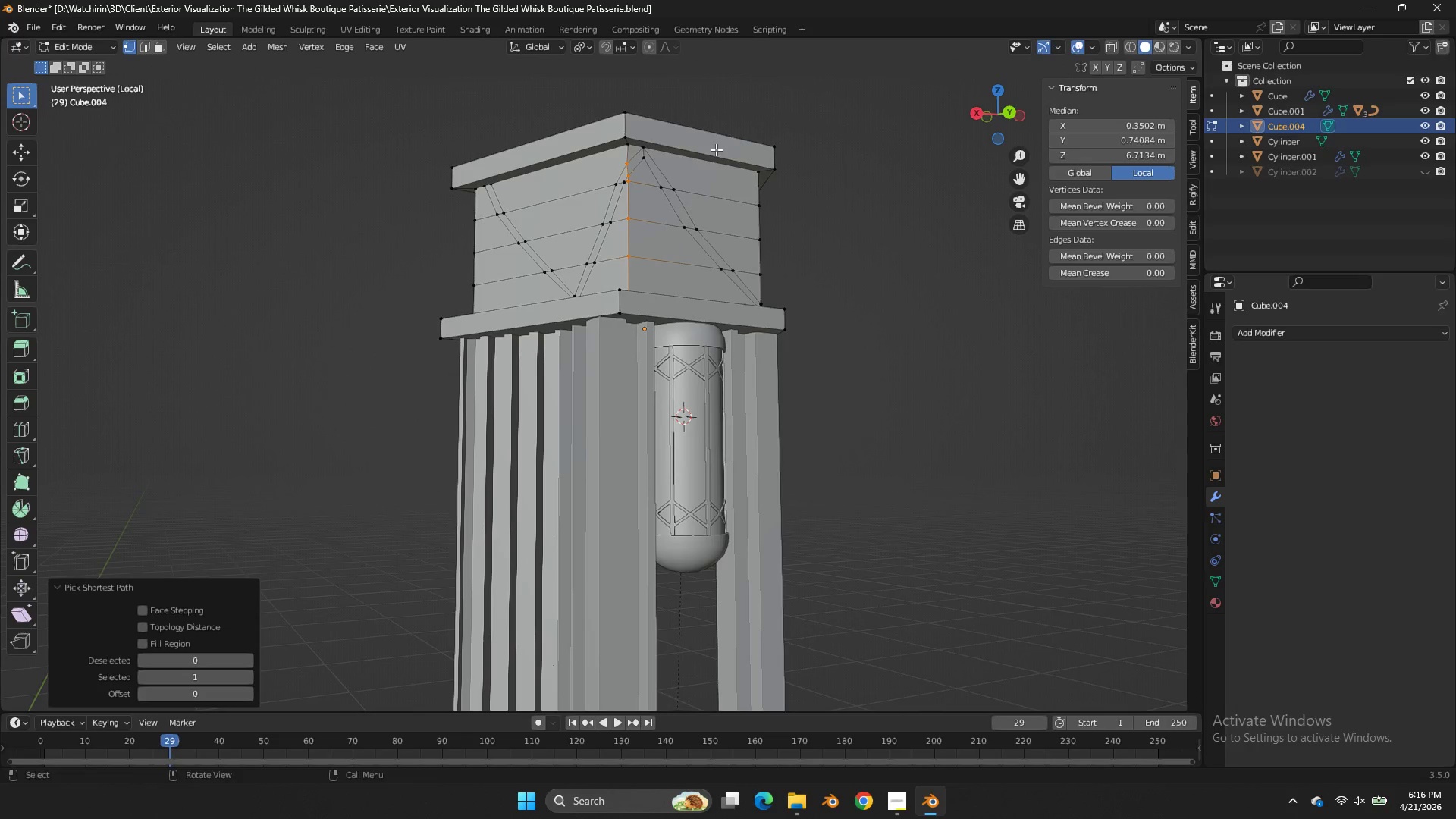 
left_click([634, 148])
 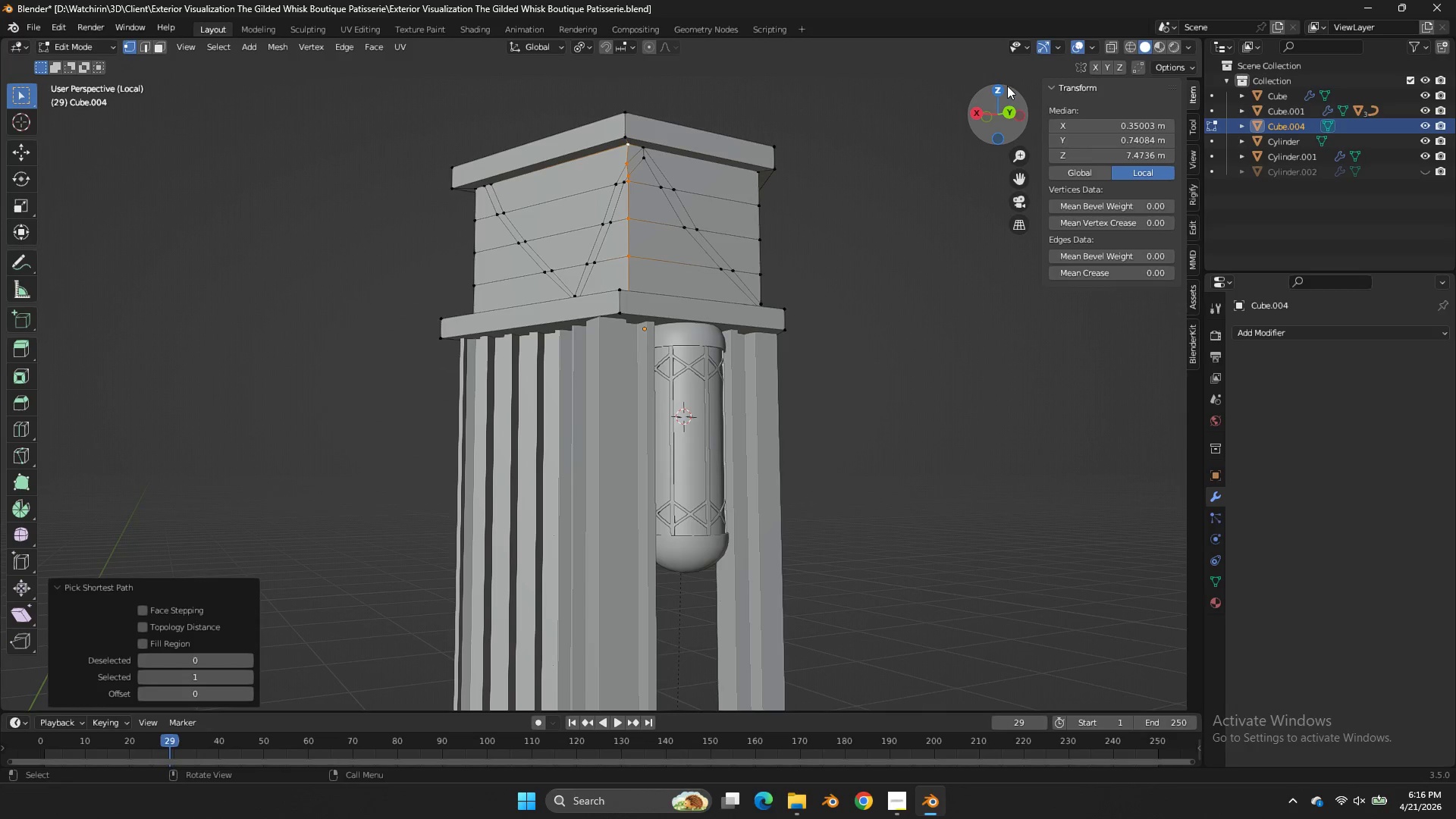 
left_click([1002, 86])
 